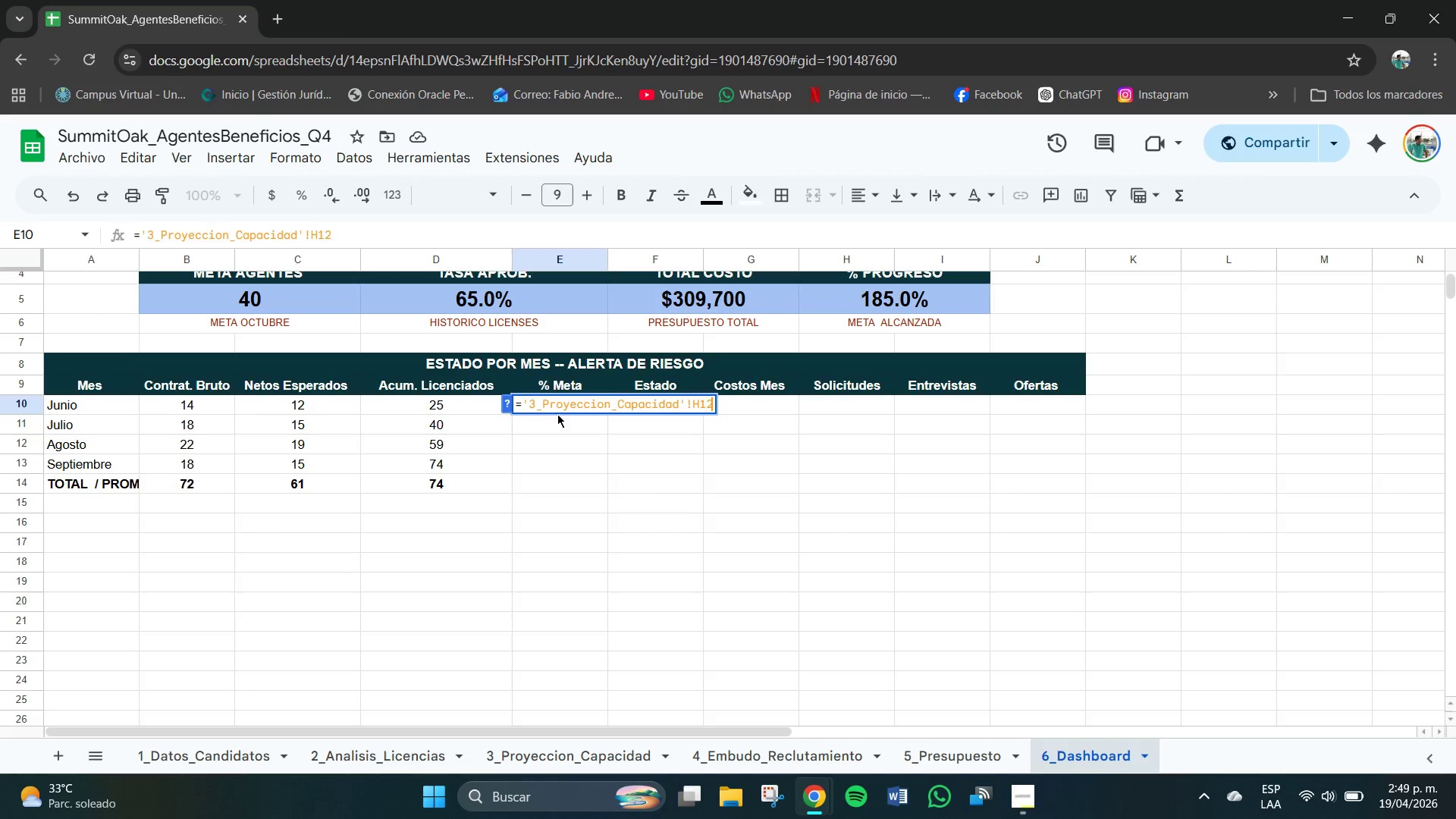 
key(Enter)
 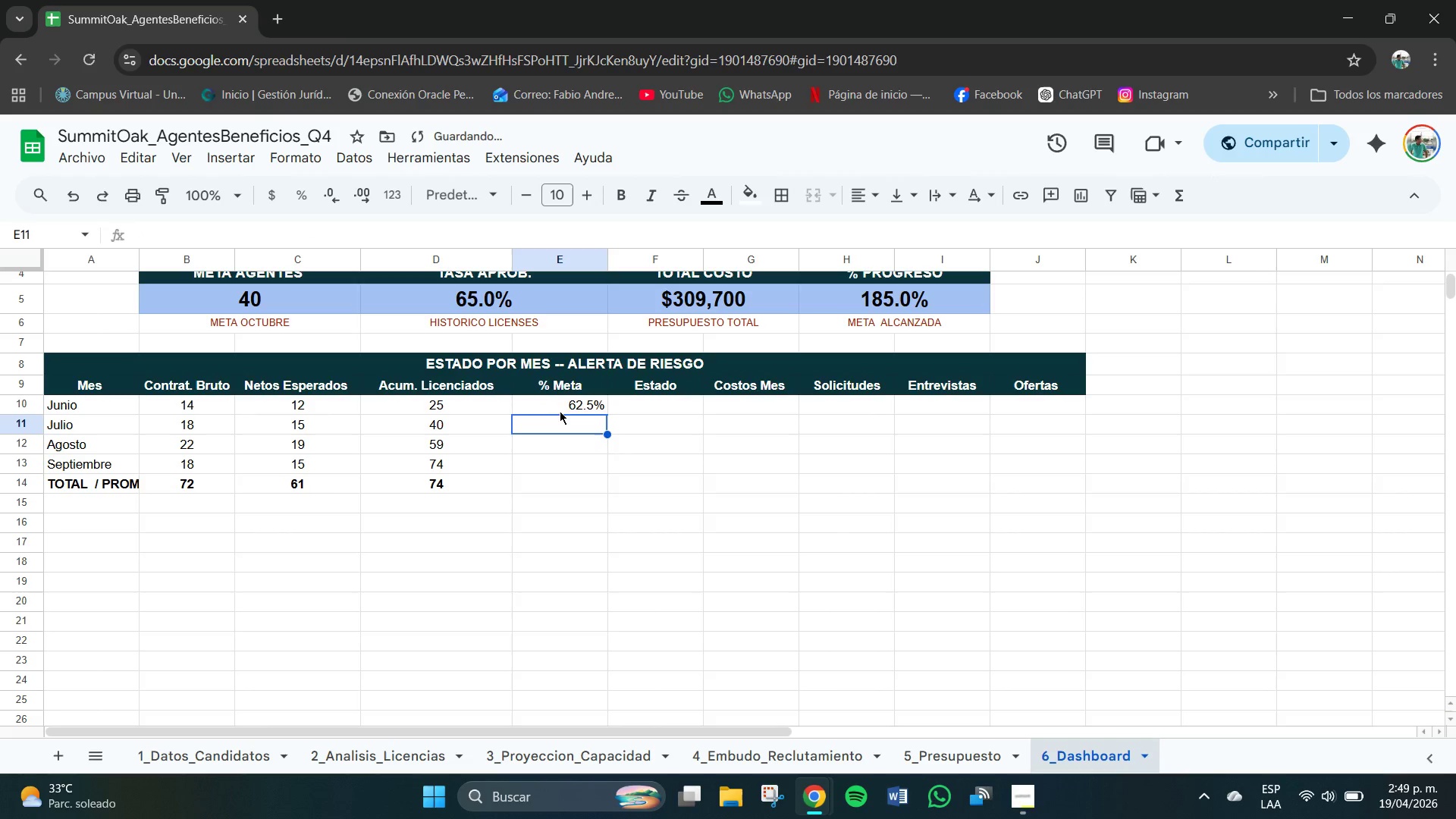 
left_click([569, 404])
 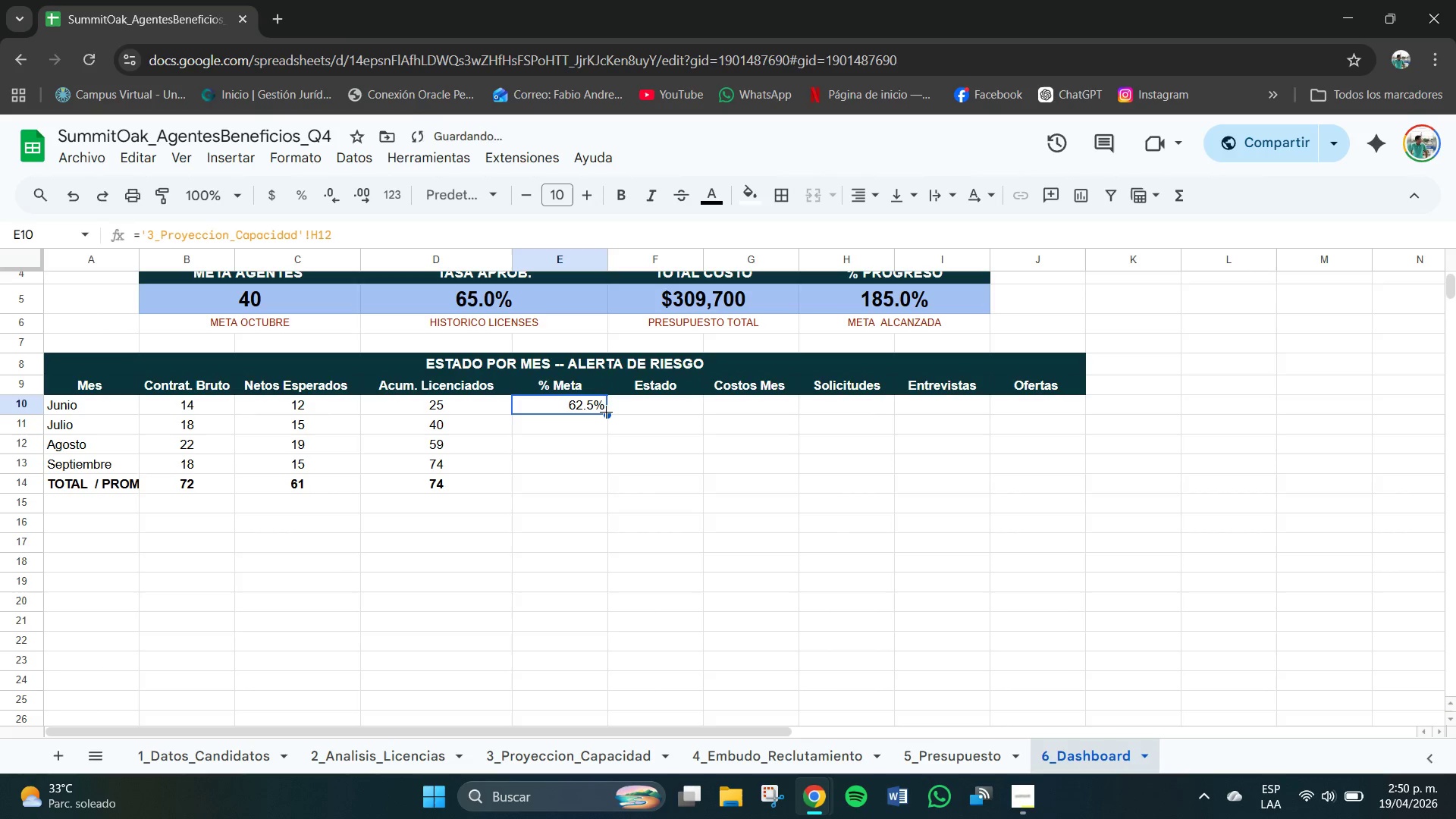 
left_click_drag(start_coordinate=[607, 413], to_coordinate=[611, 481])
 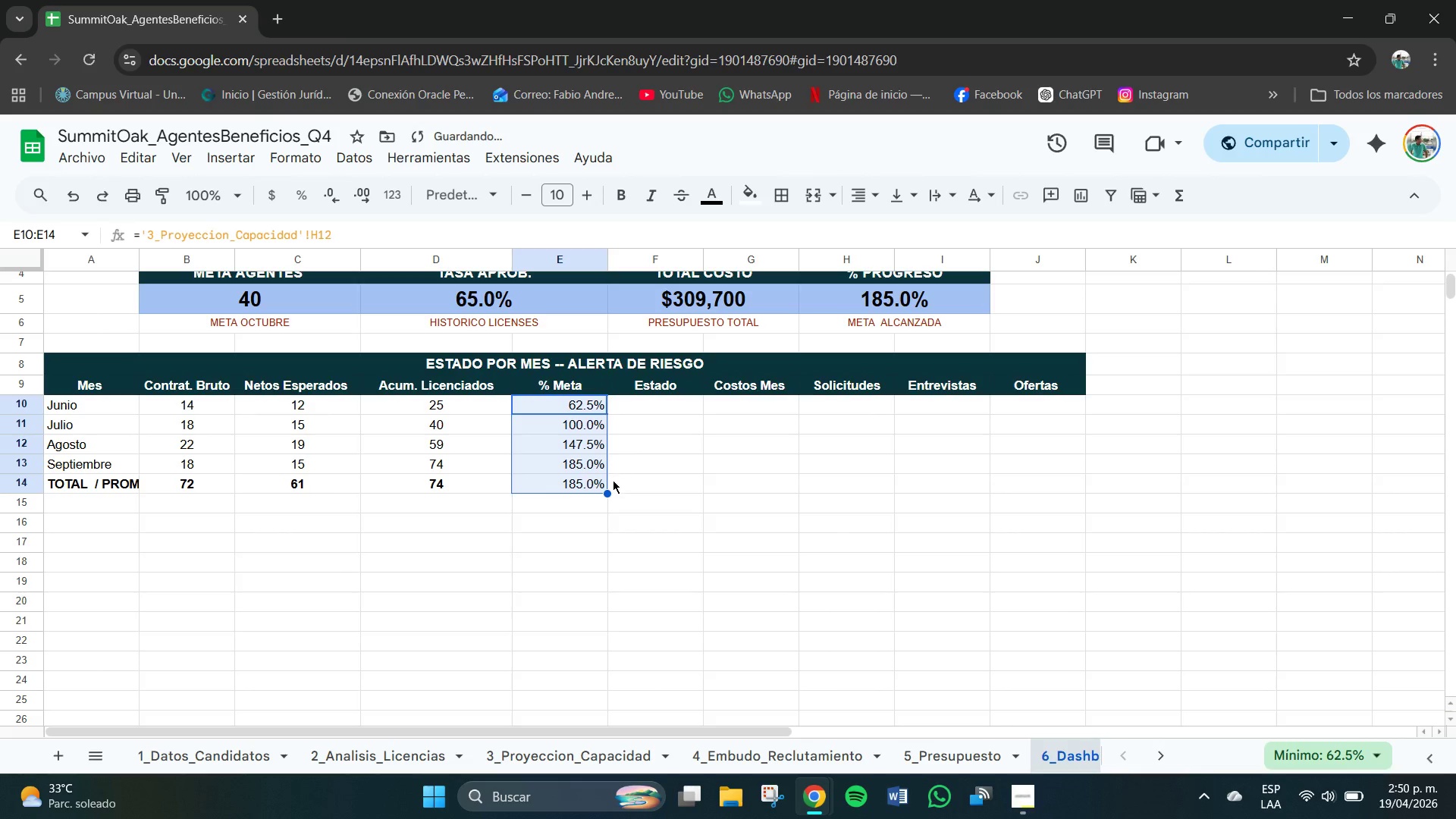 
left_click([582, 504])
 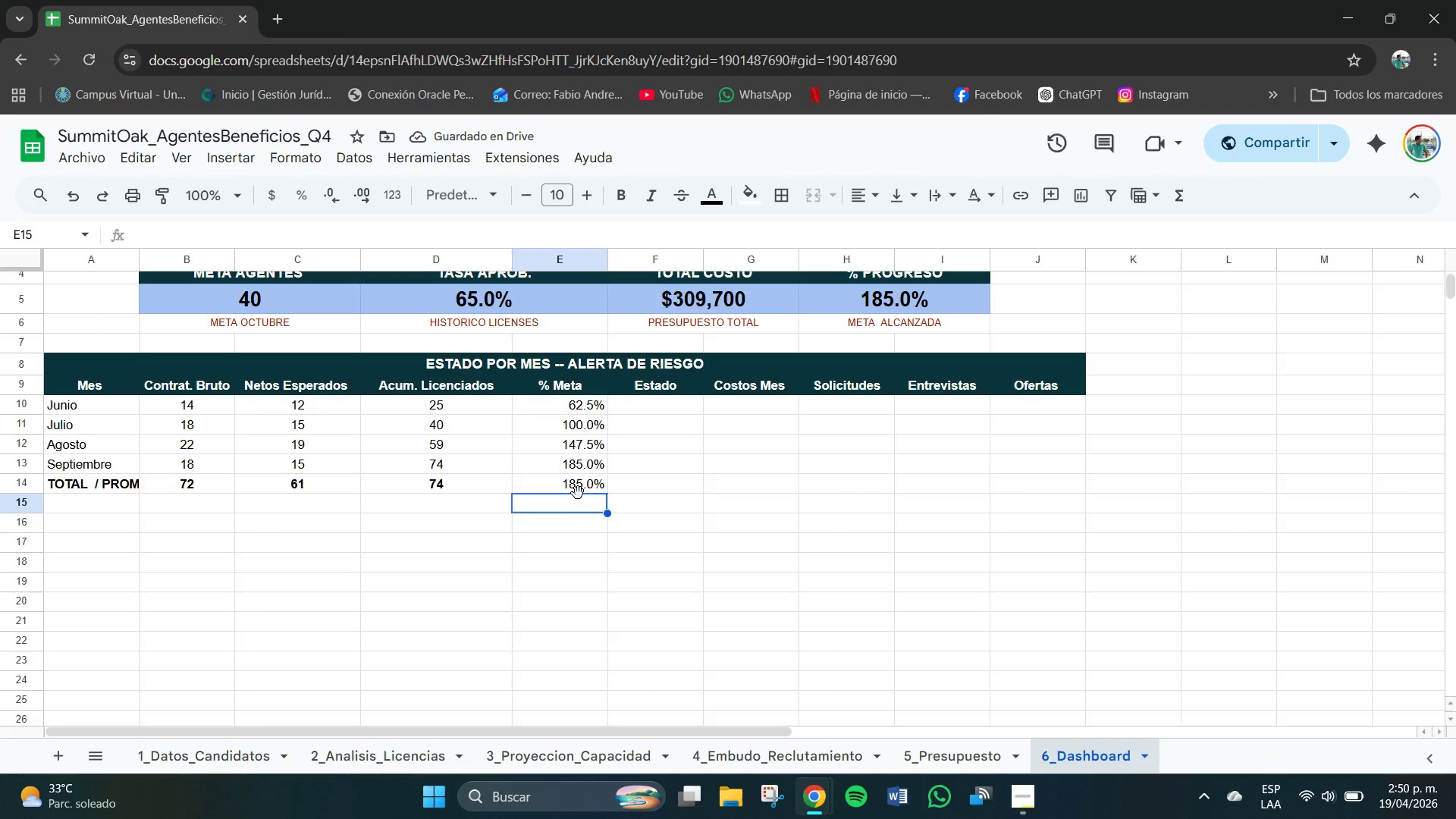 
left_click([578, 490])
 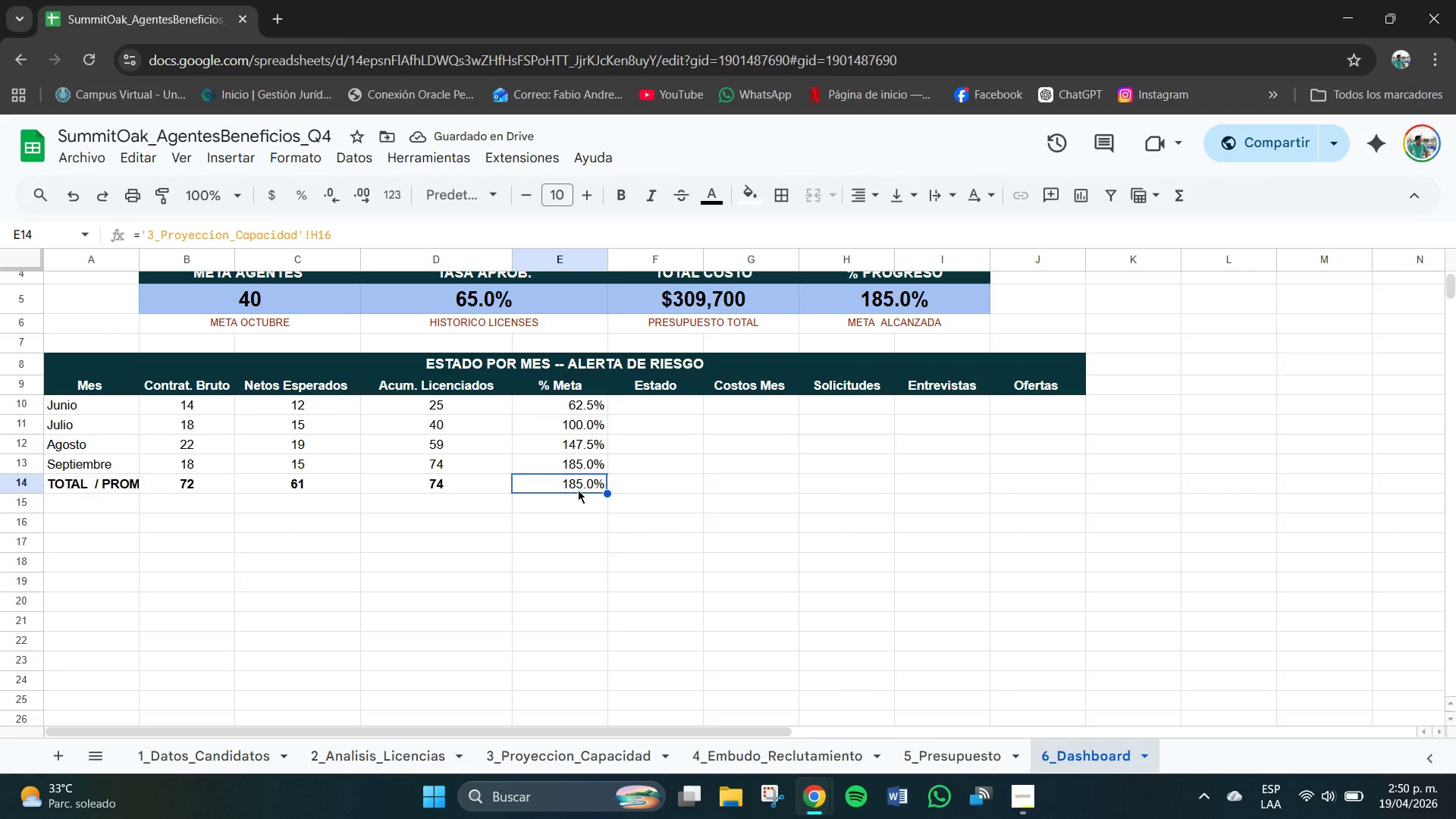 
key(Delete)
 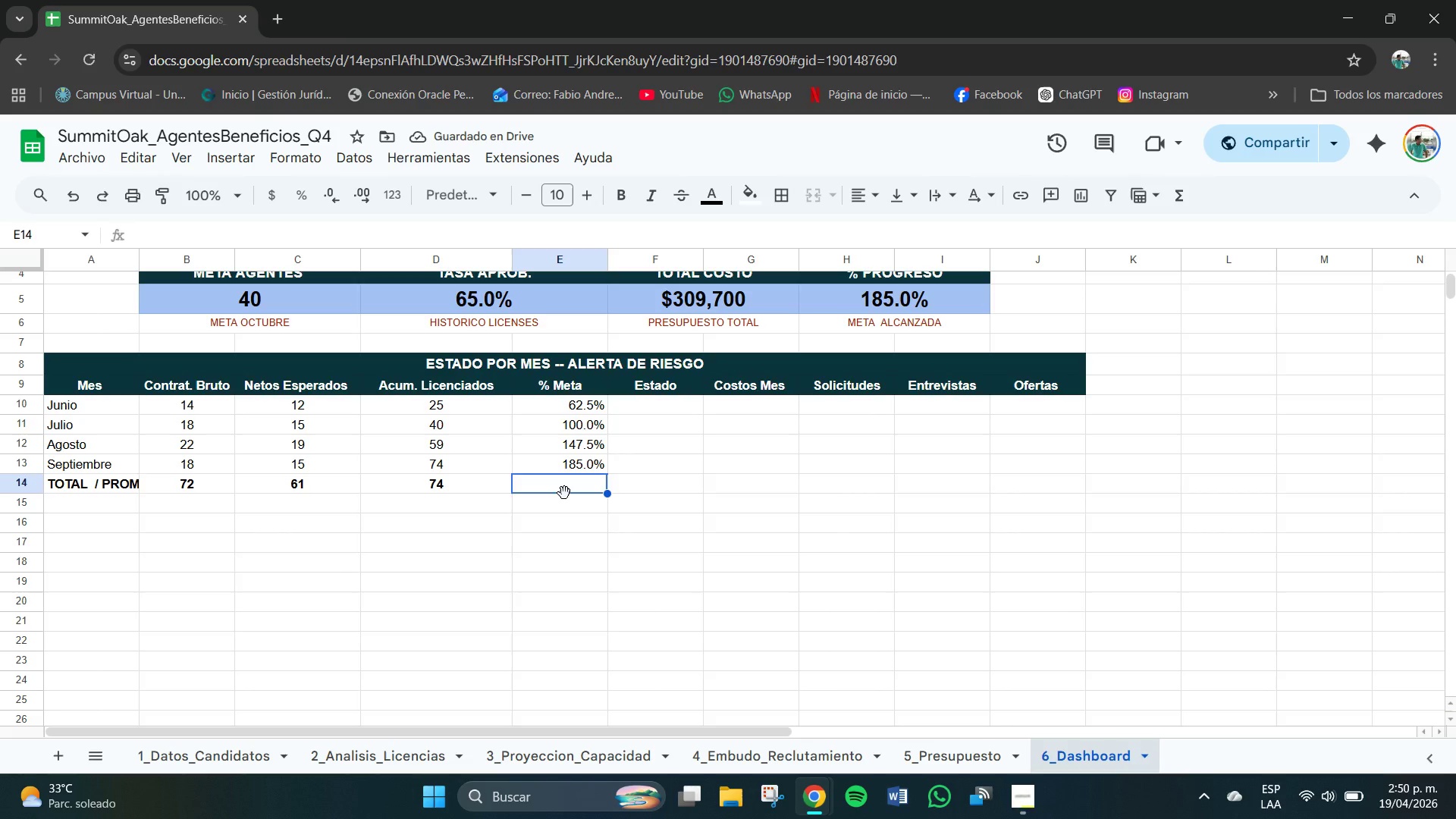 
wait(6.88)
 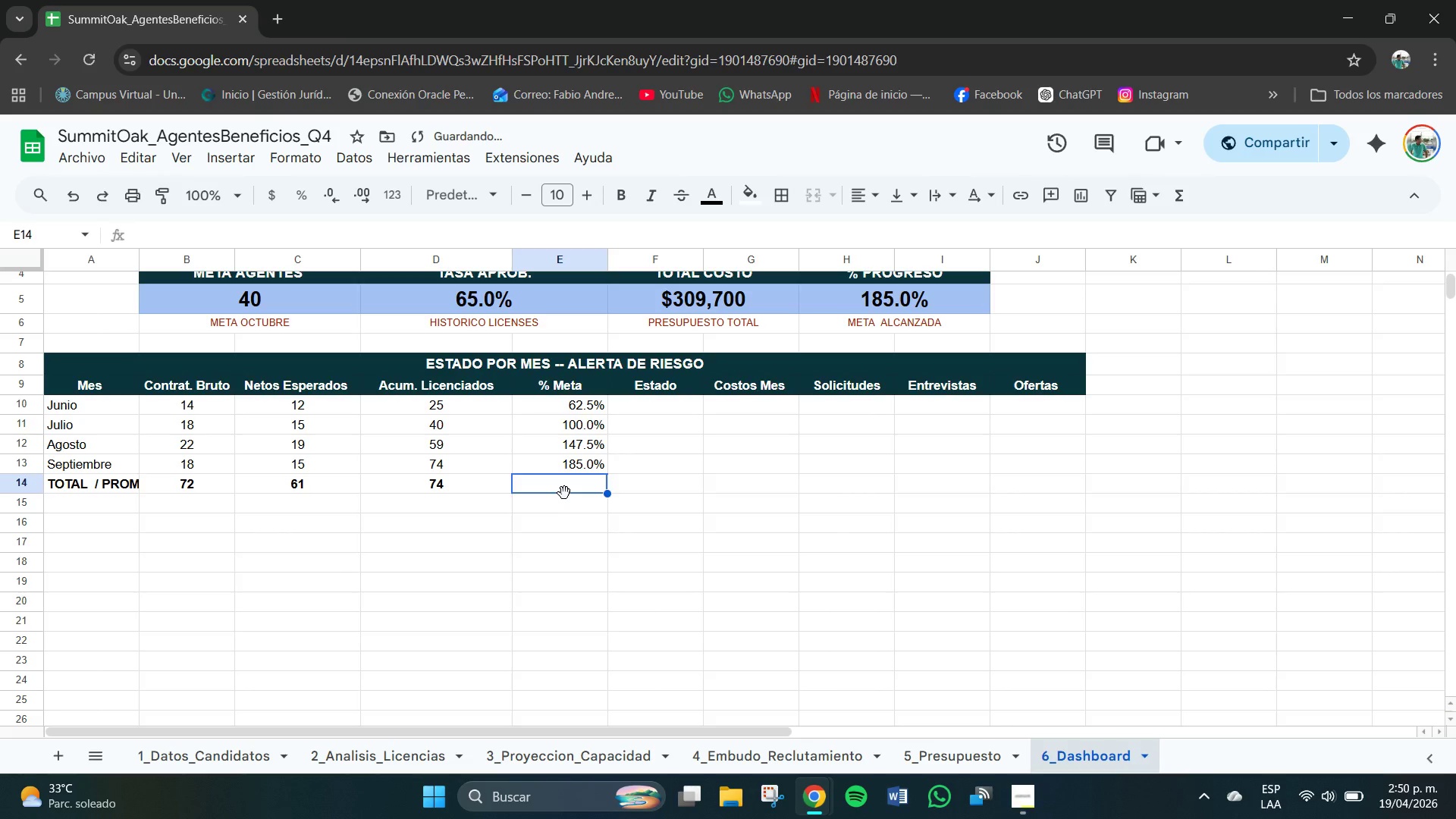 
type()PROMEDIO*E3)
key(Backspace)
type(10>E13()
 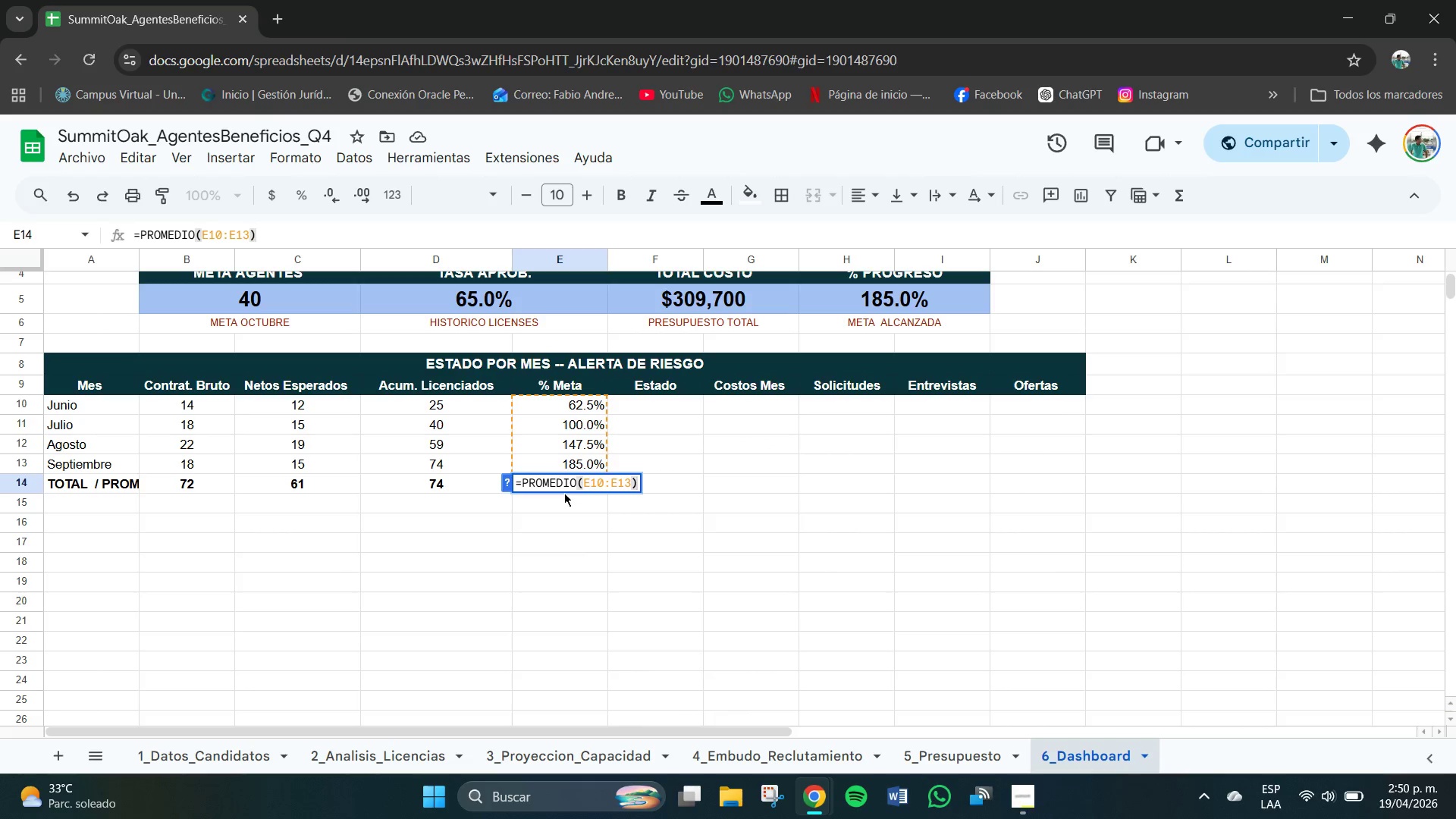 
key(Enter)
 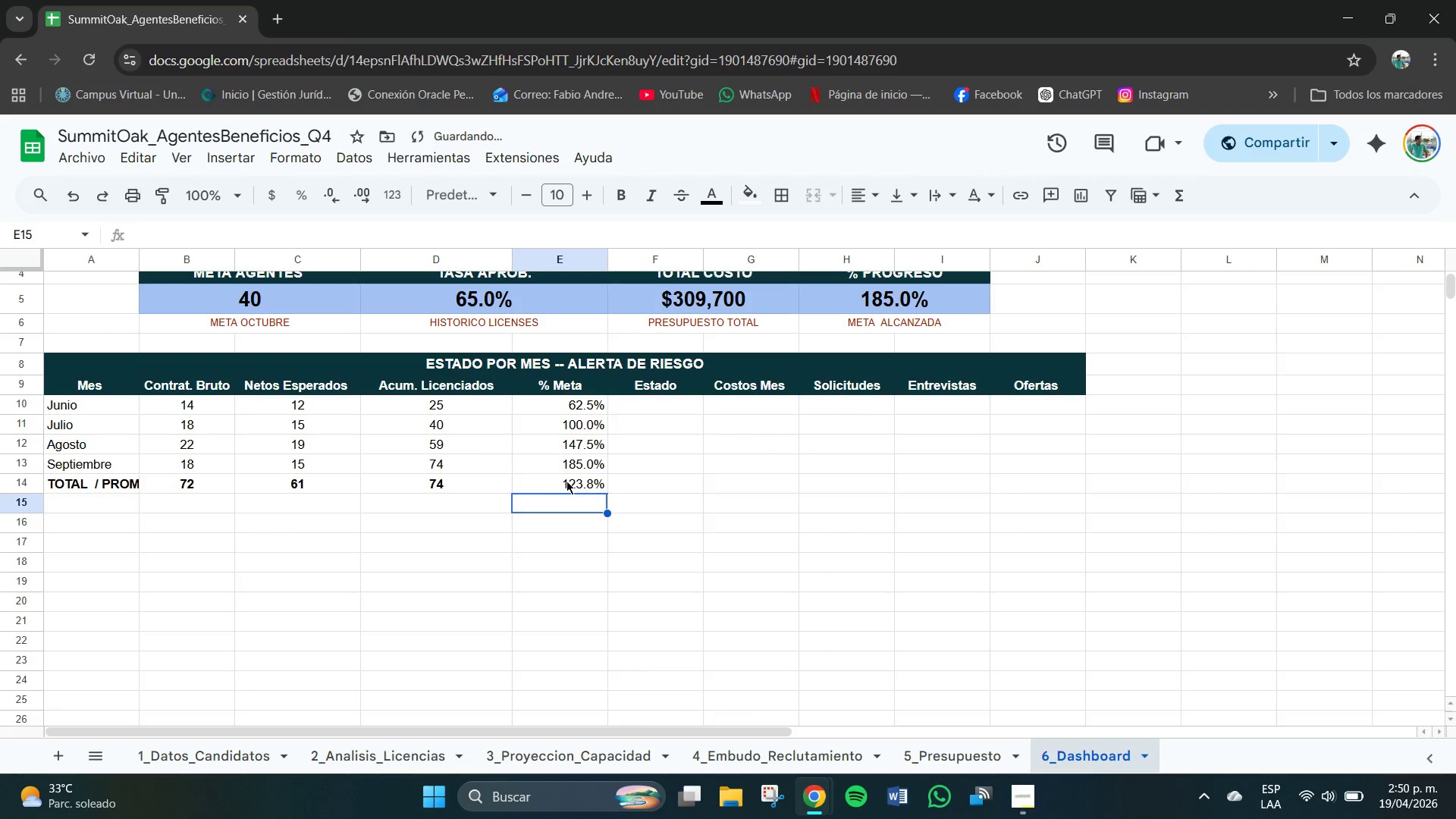 
left_click([574, 484])
 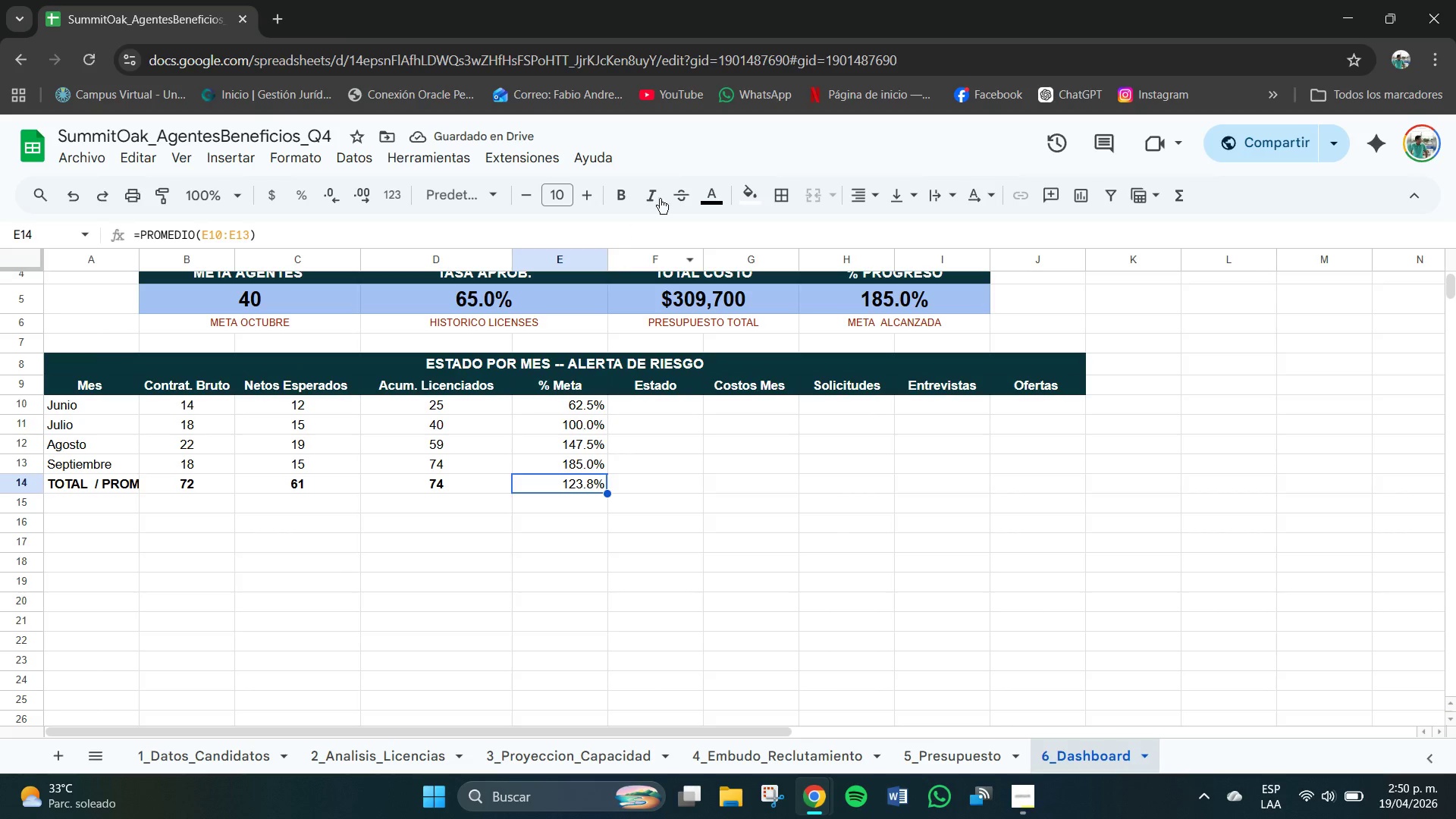 
left_click([614, 201])
 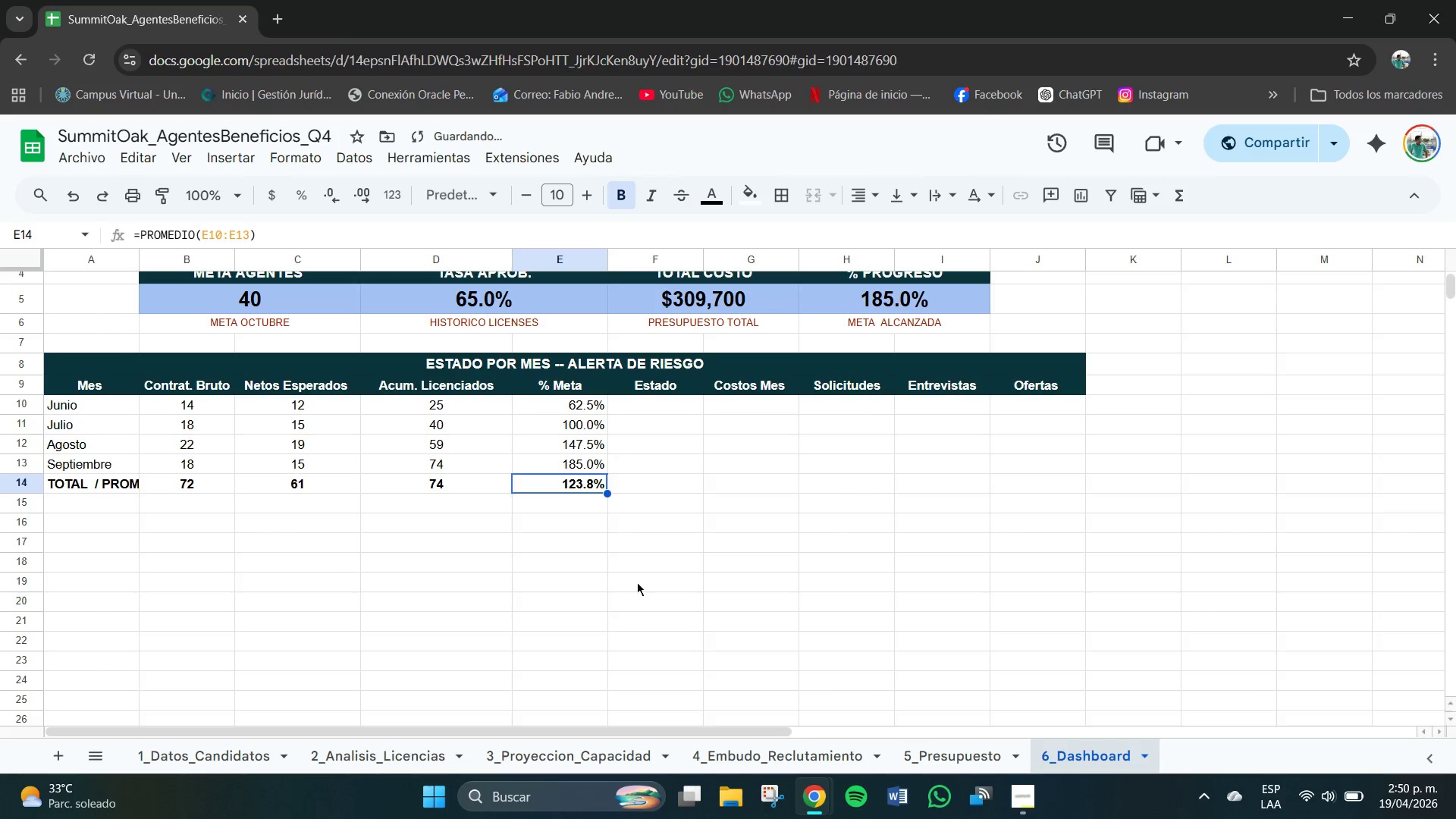 
left_click([573, 546])
 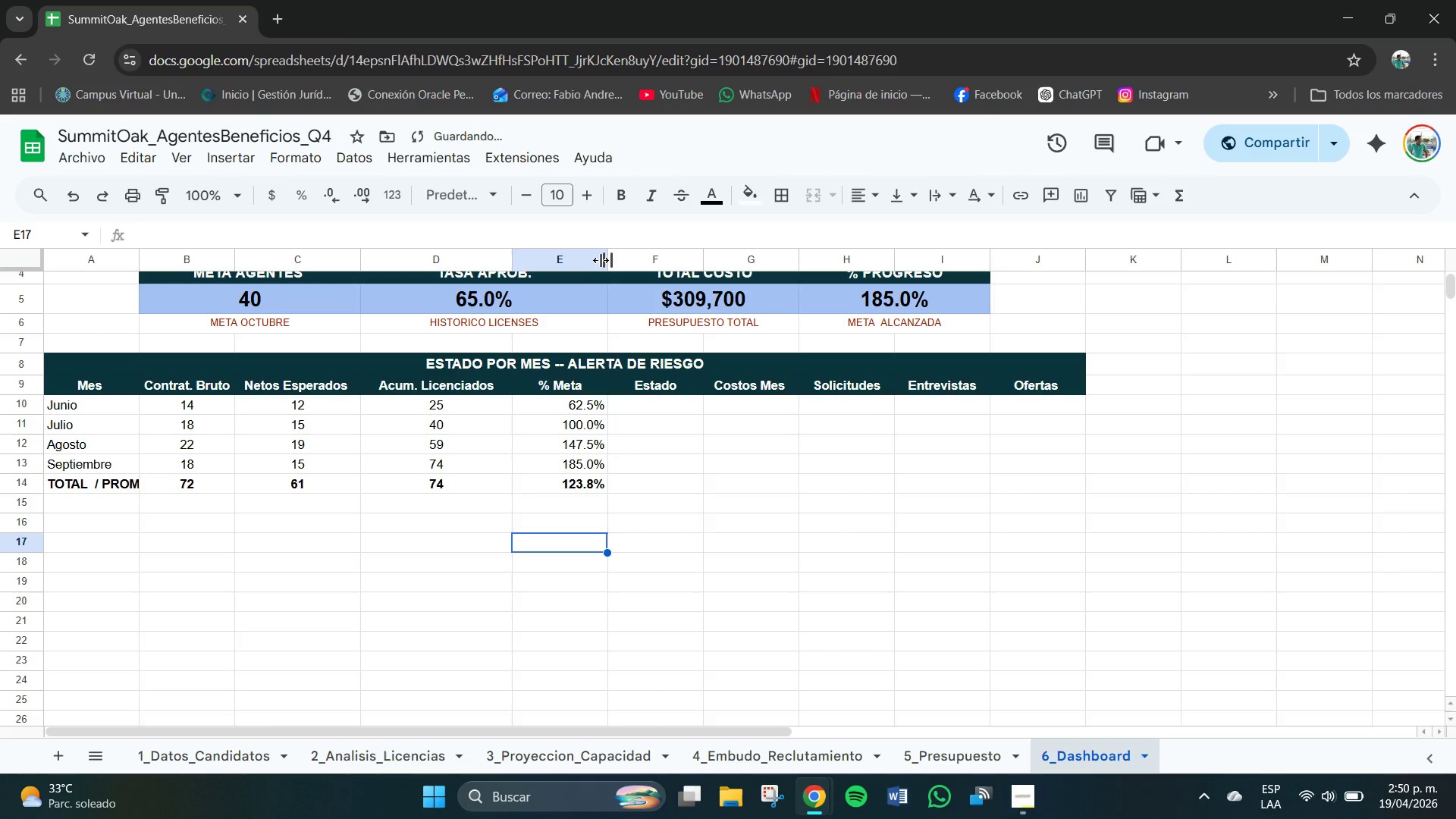 
left_click([597, 259])
 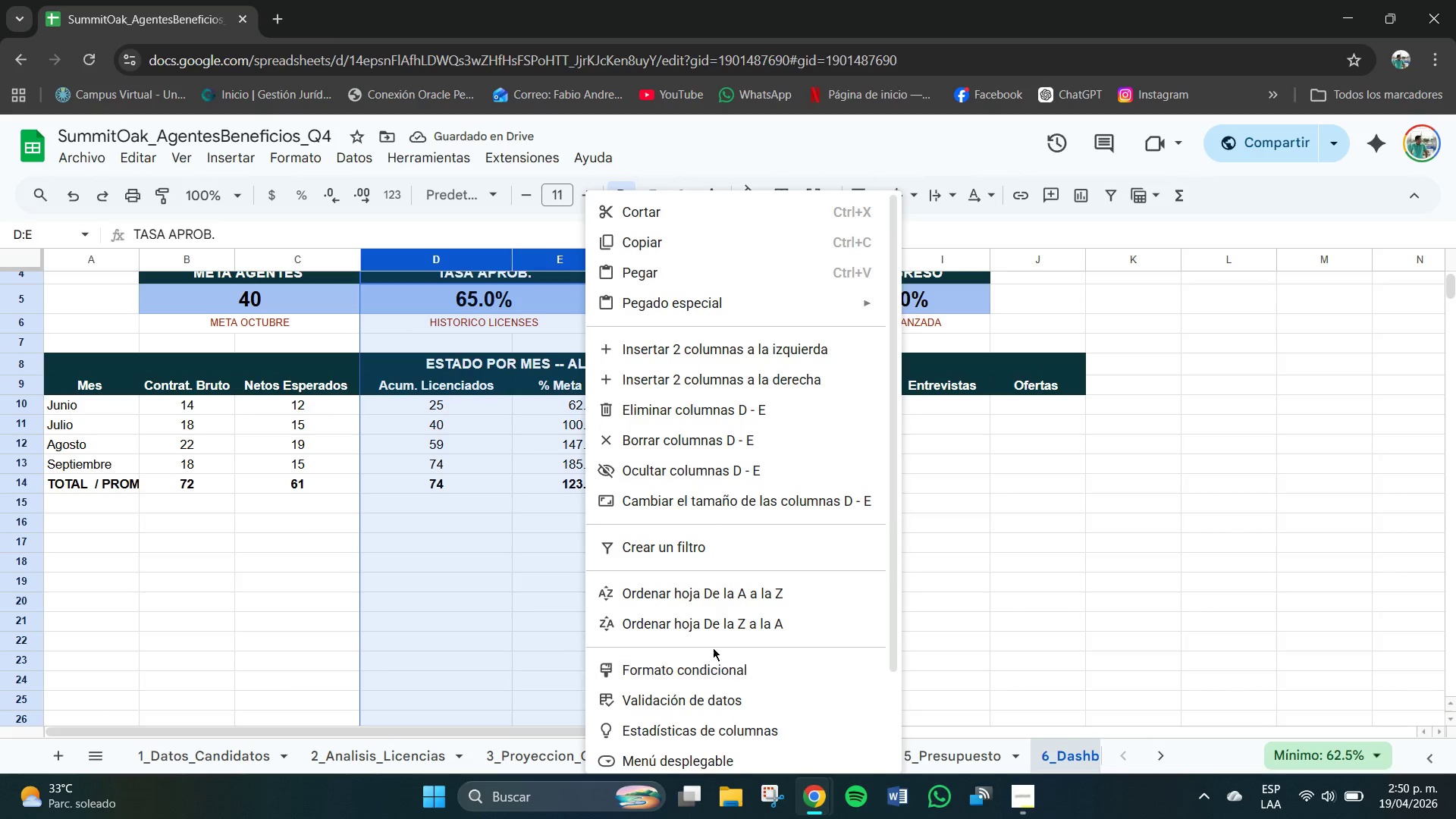 
left_click([709, 668])
 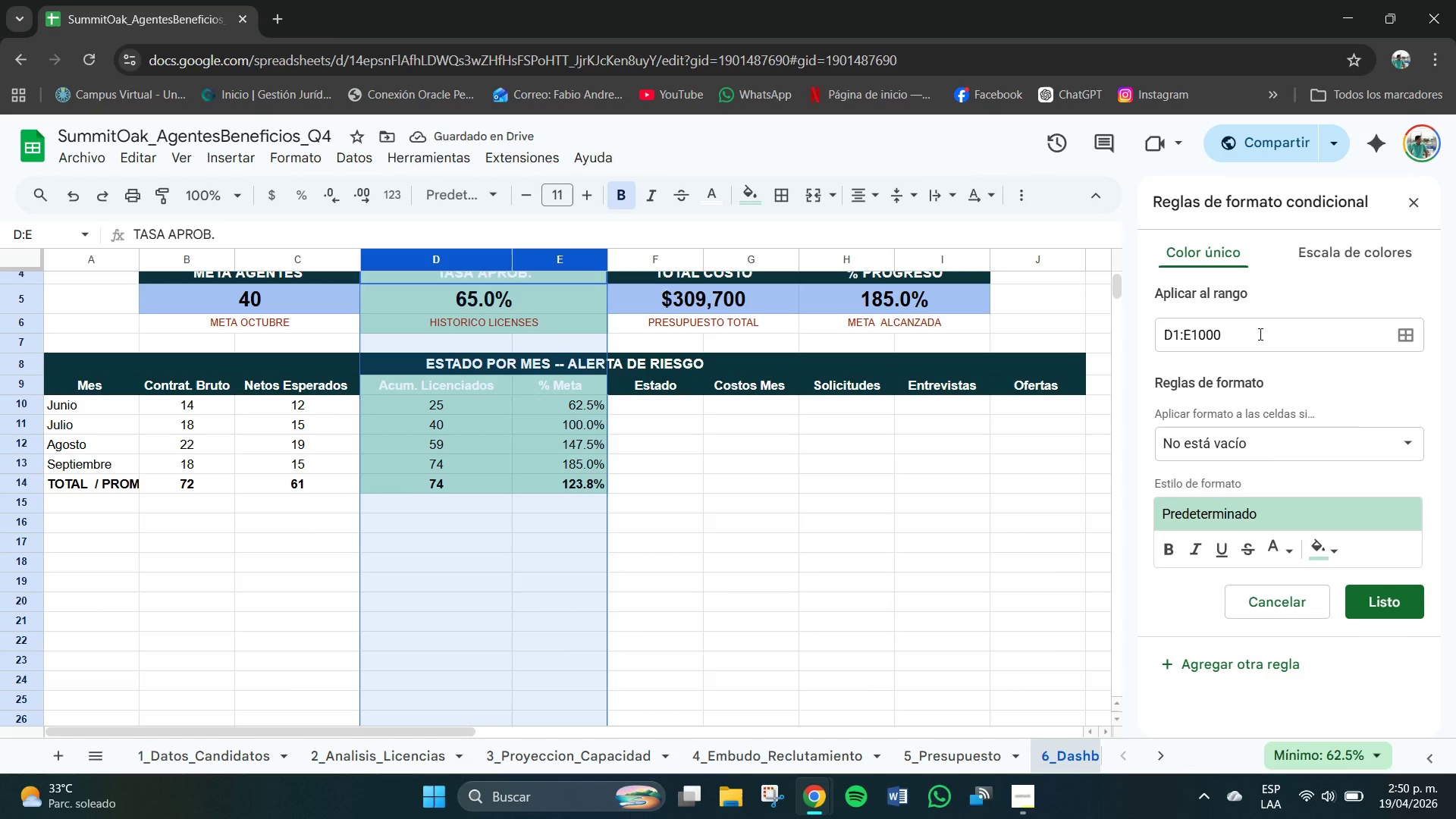 
wait(9.95)
 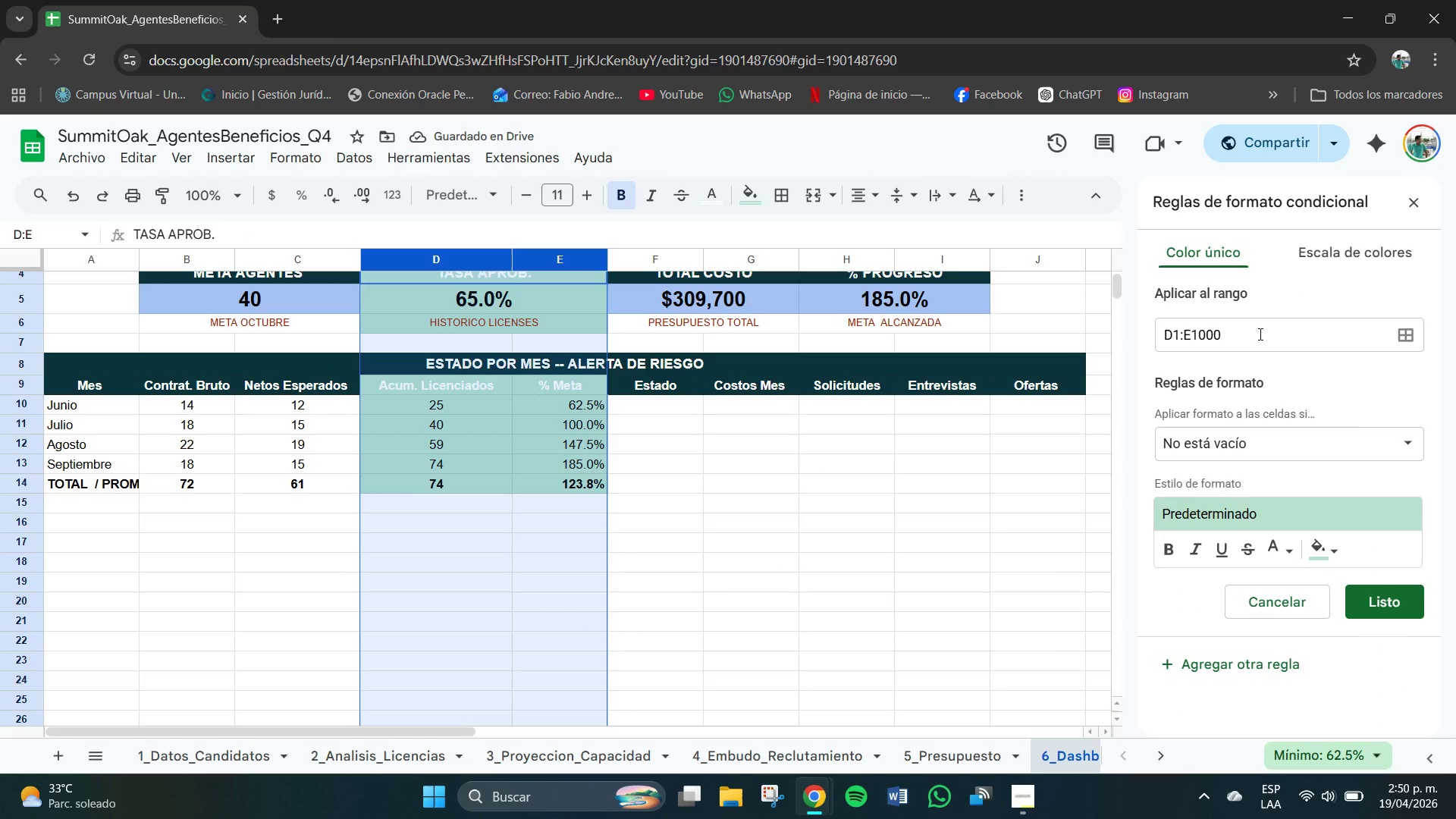 
key(Backspace)
 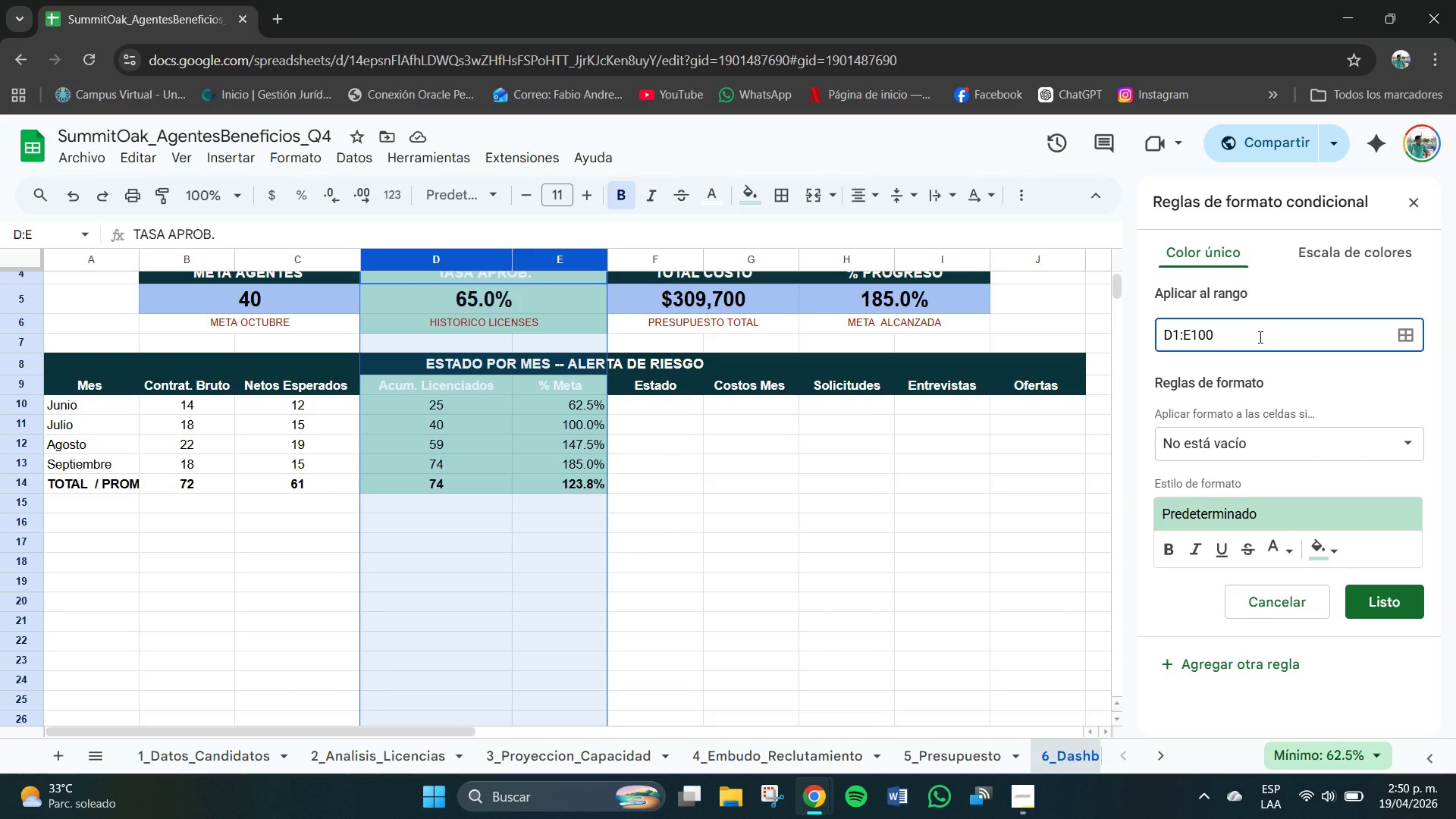 
key(Backspace)
 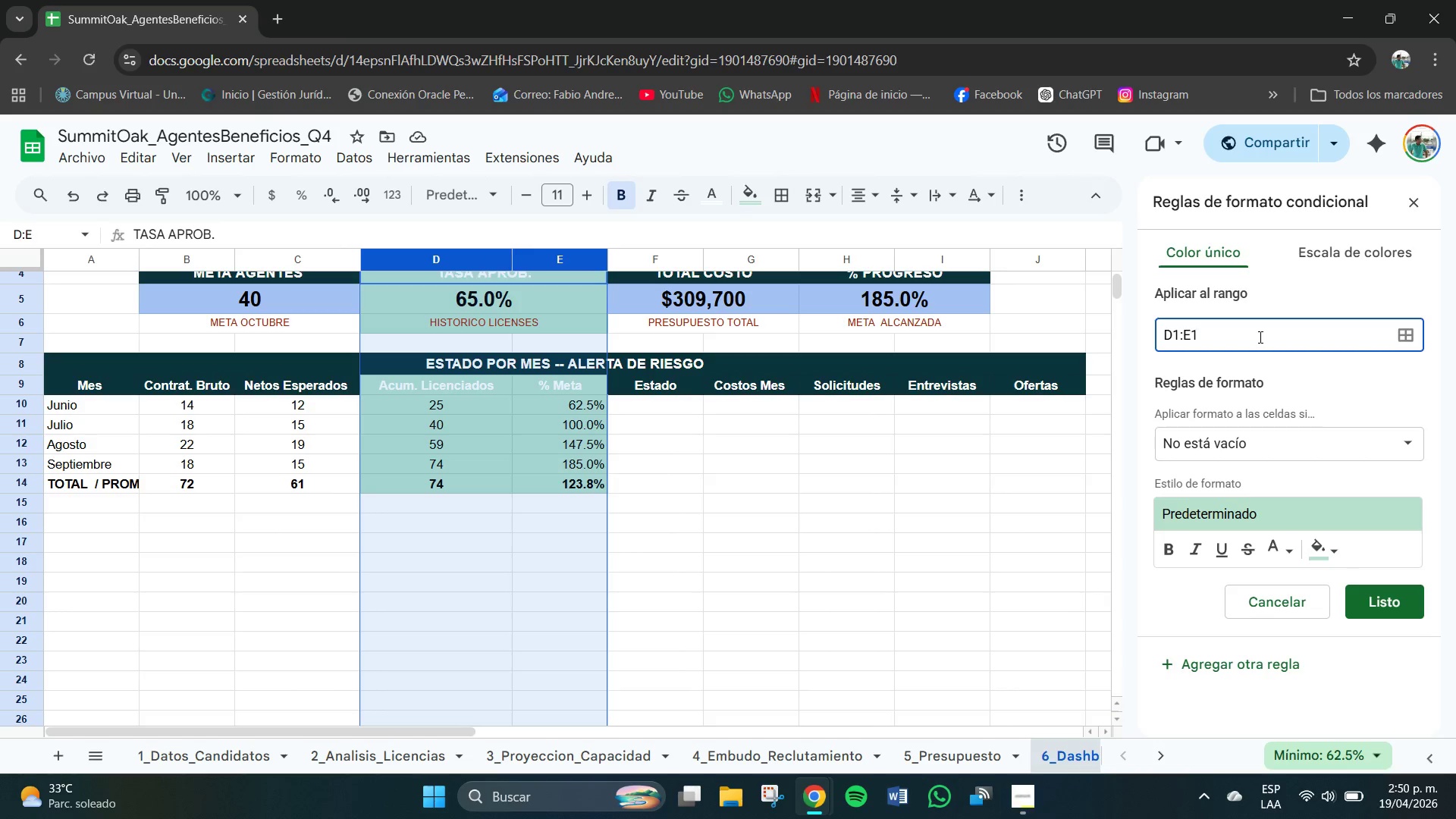 
key(Backspace)
 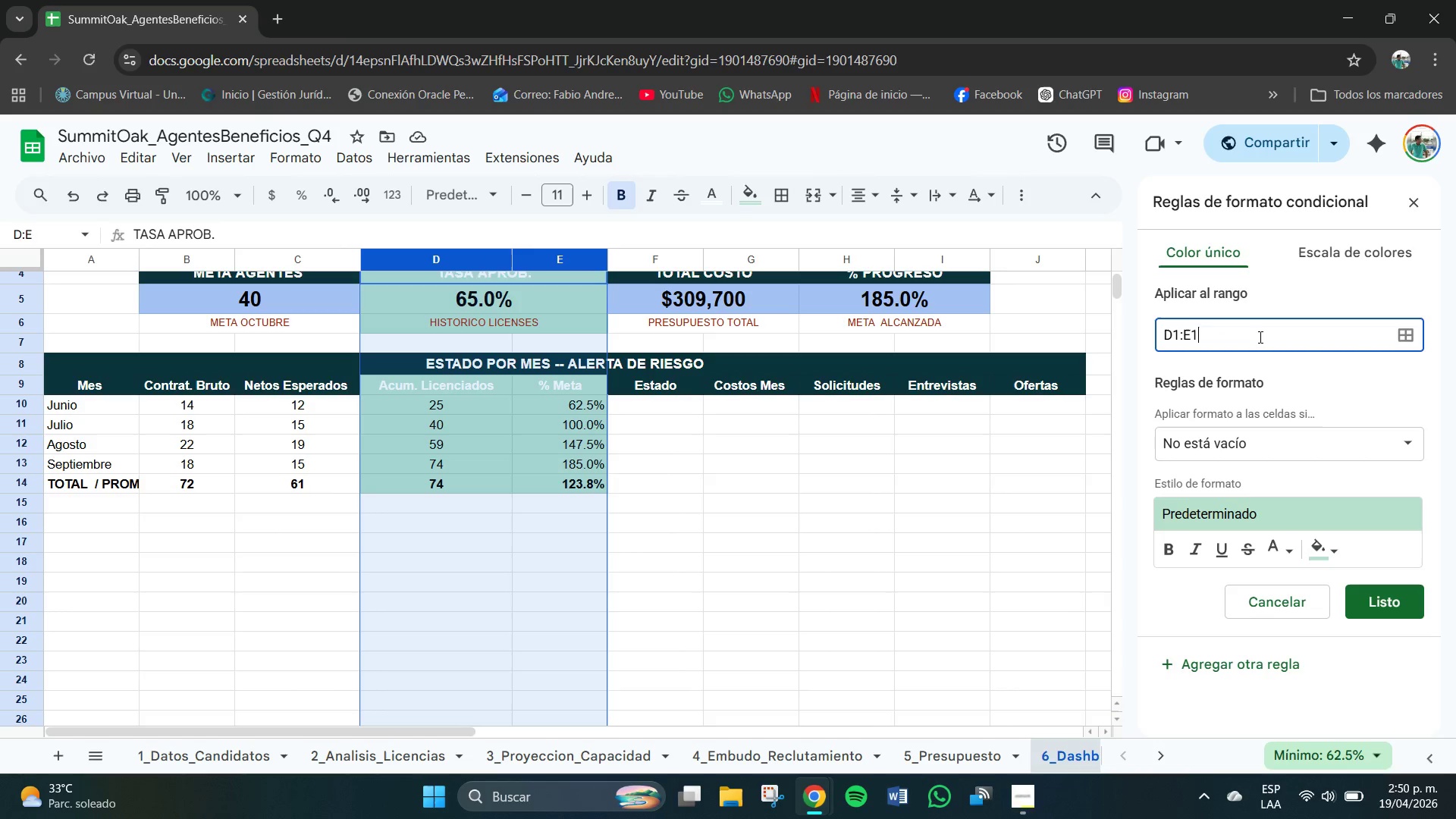 
key(Numpad3)
 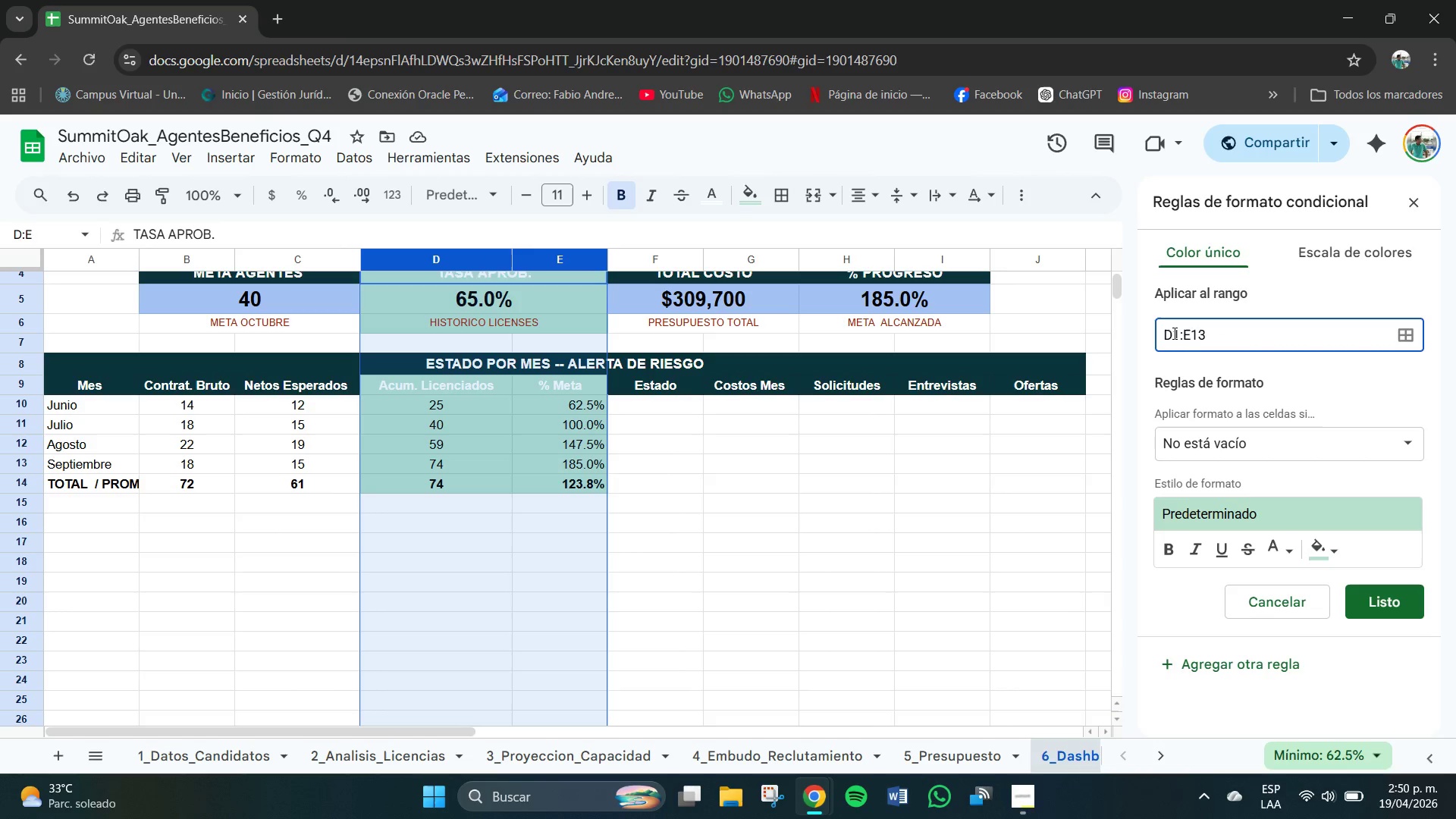 
left_click([1181, 334])
 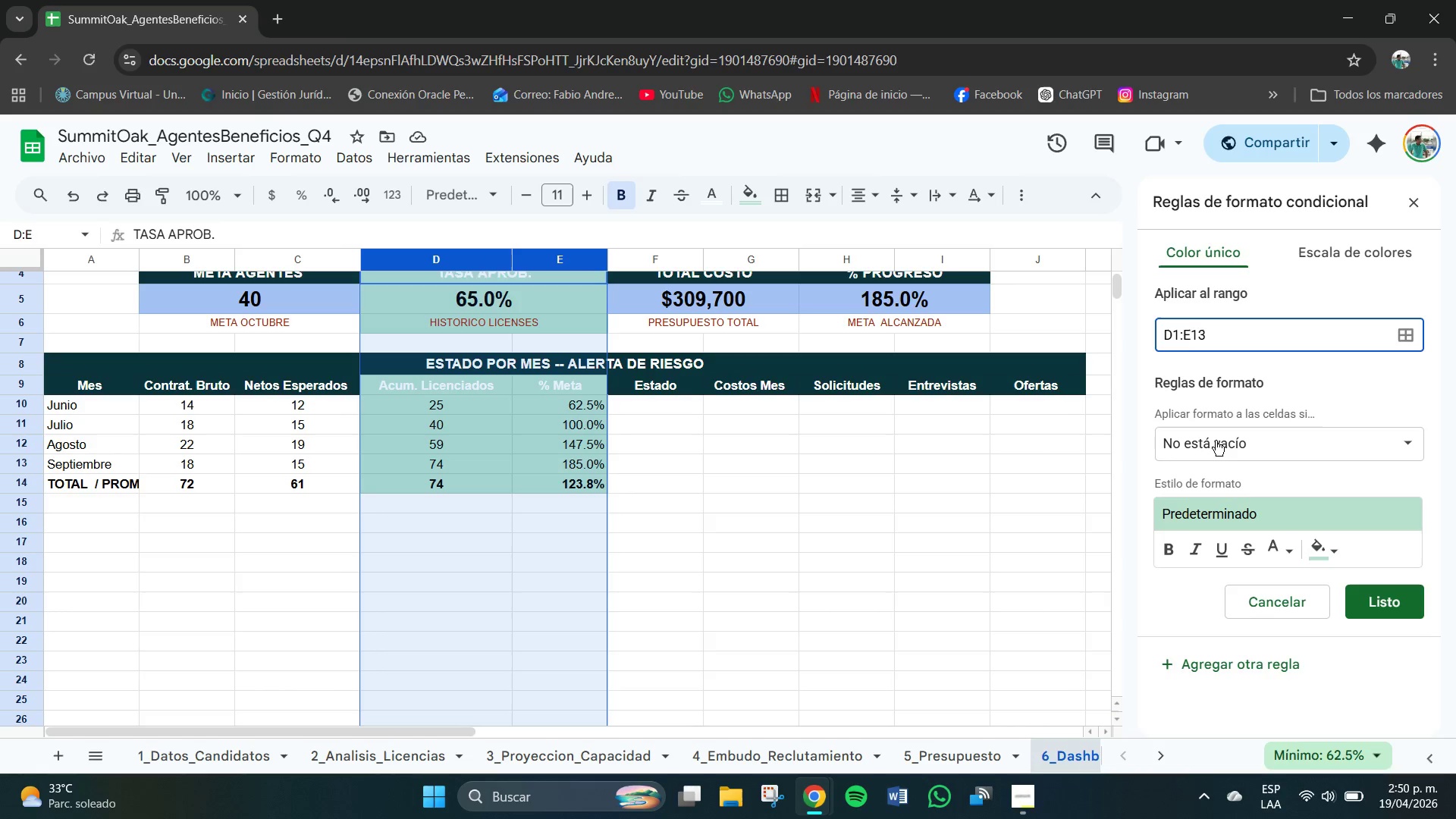 
key(Numpad0)
 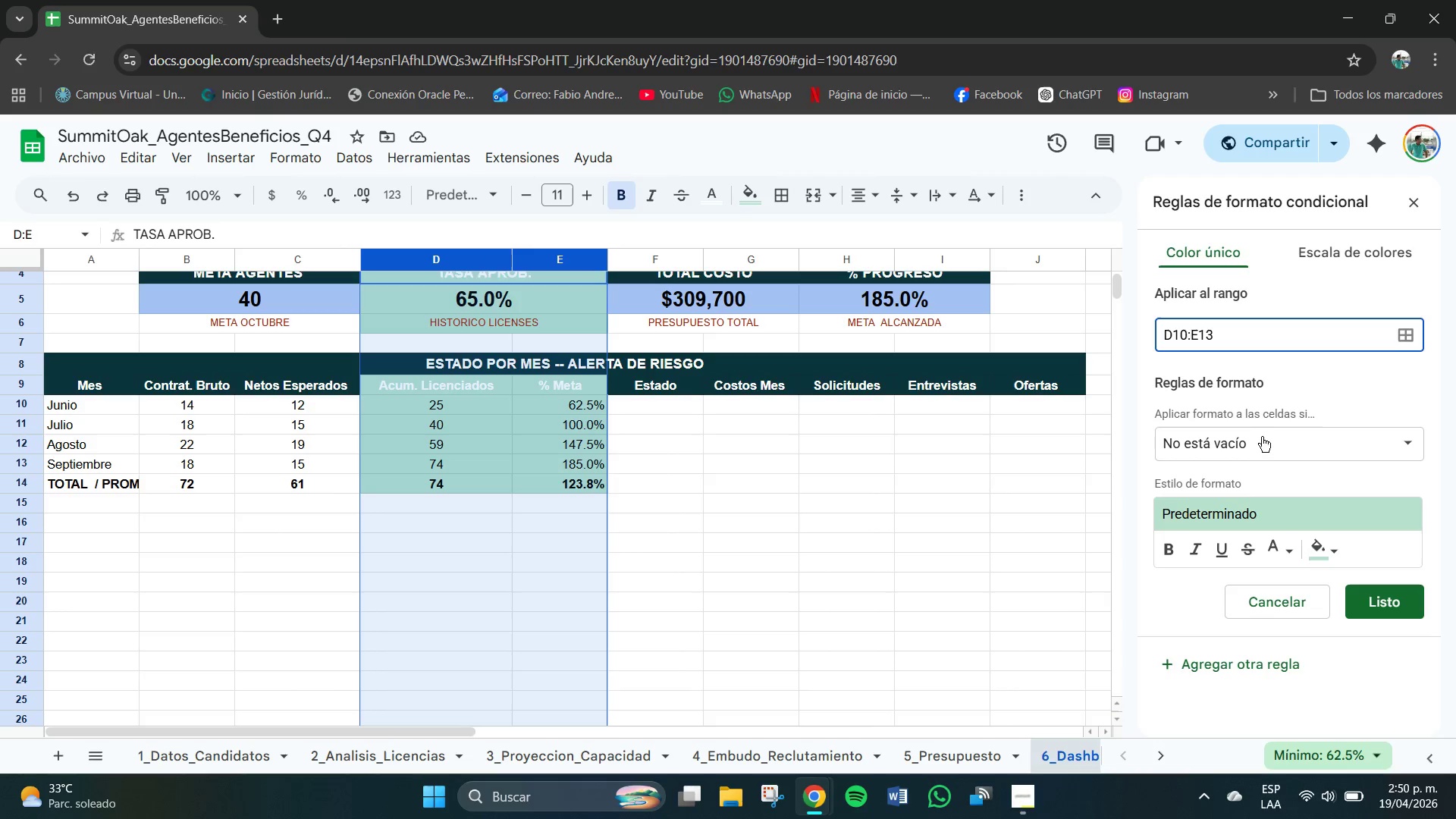 
left_click([1270, 444])
 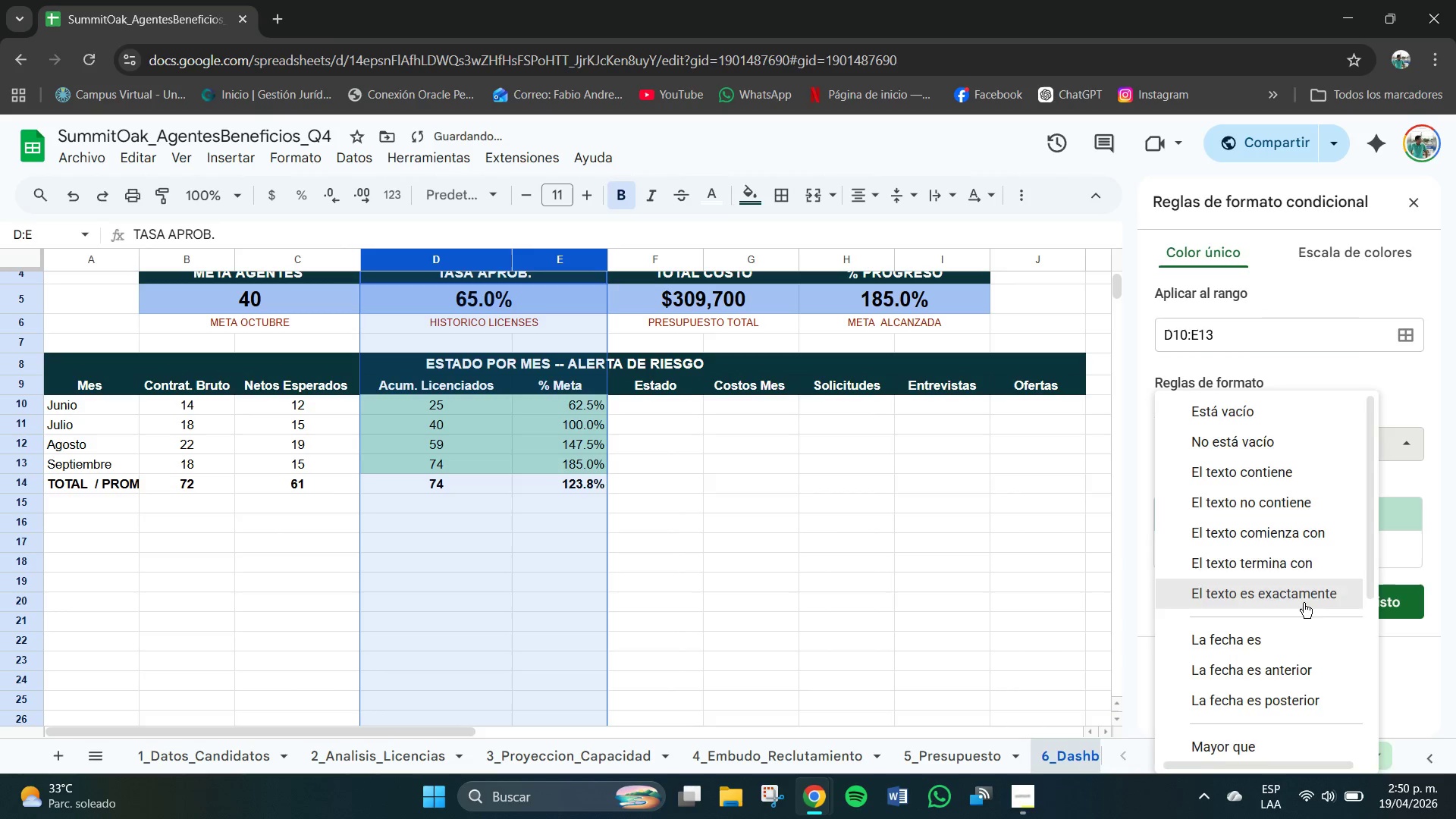 
scroll: coordinate [1279, 767], scroll_direction: down, amount: 9.0
 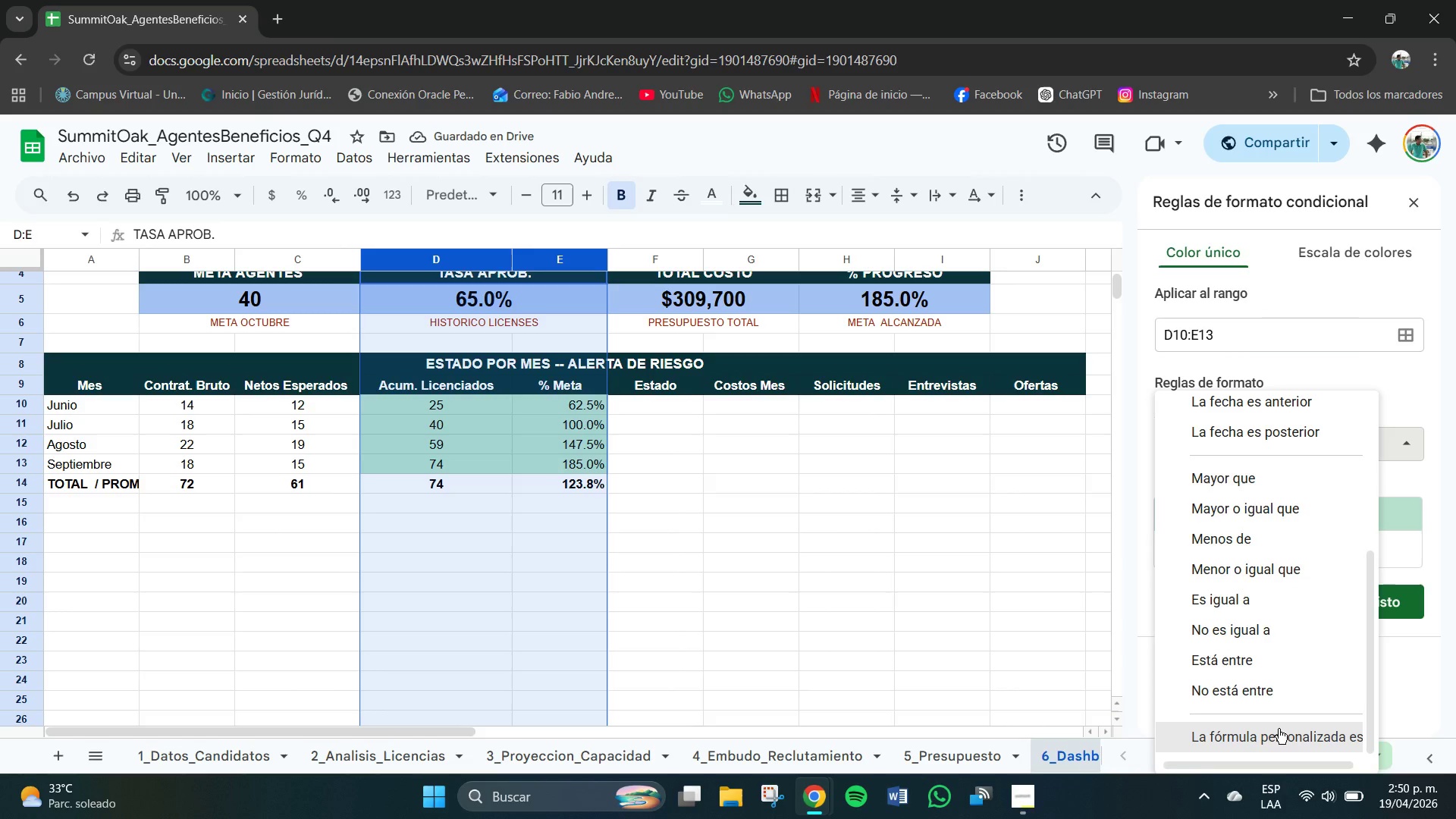 
left_click([1279, 729])
 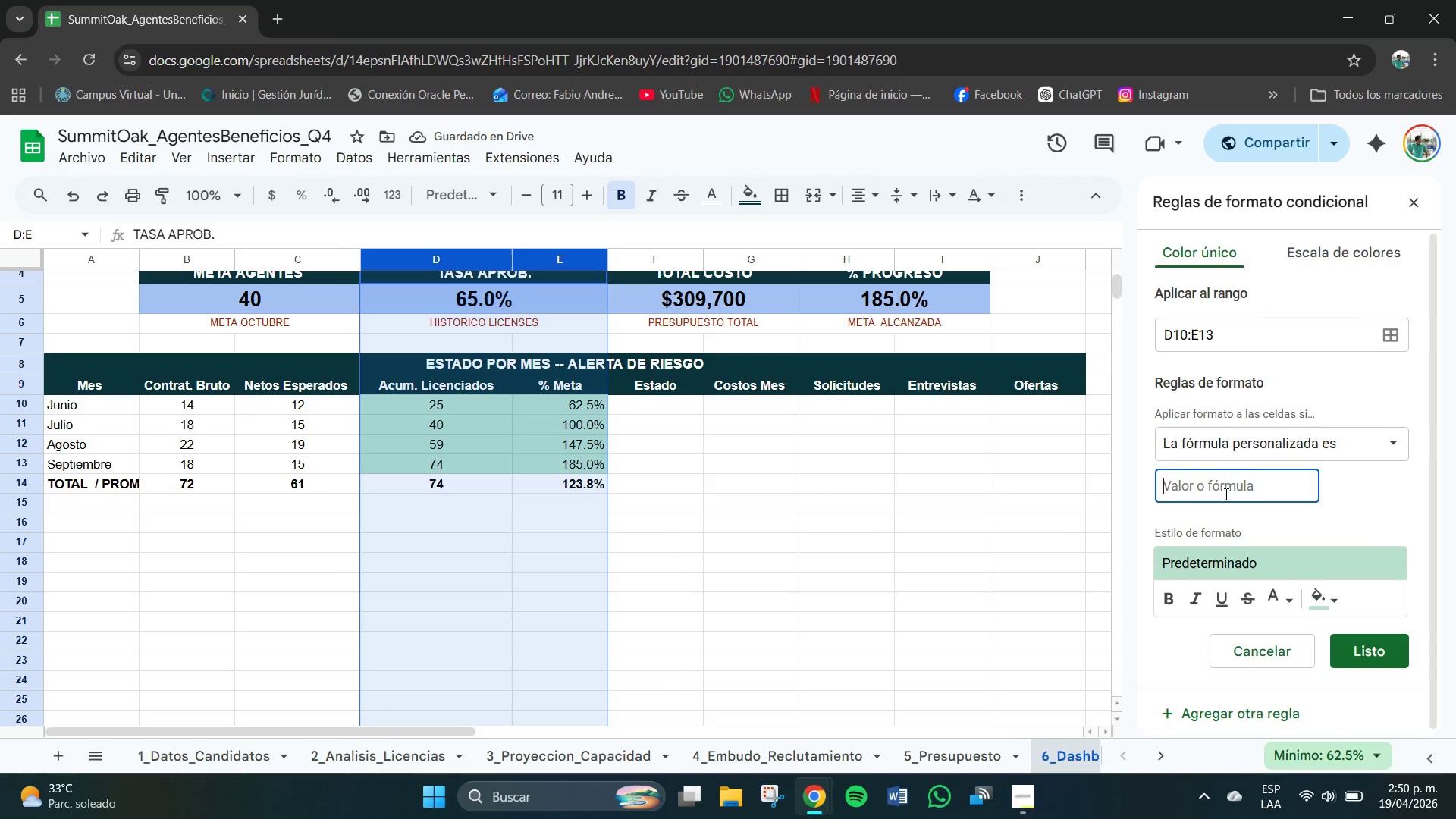 
type()E10[Break])
key(Backspace)
type([Break]8-0)
 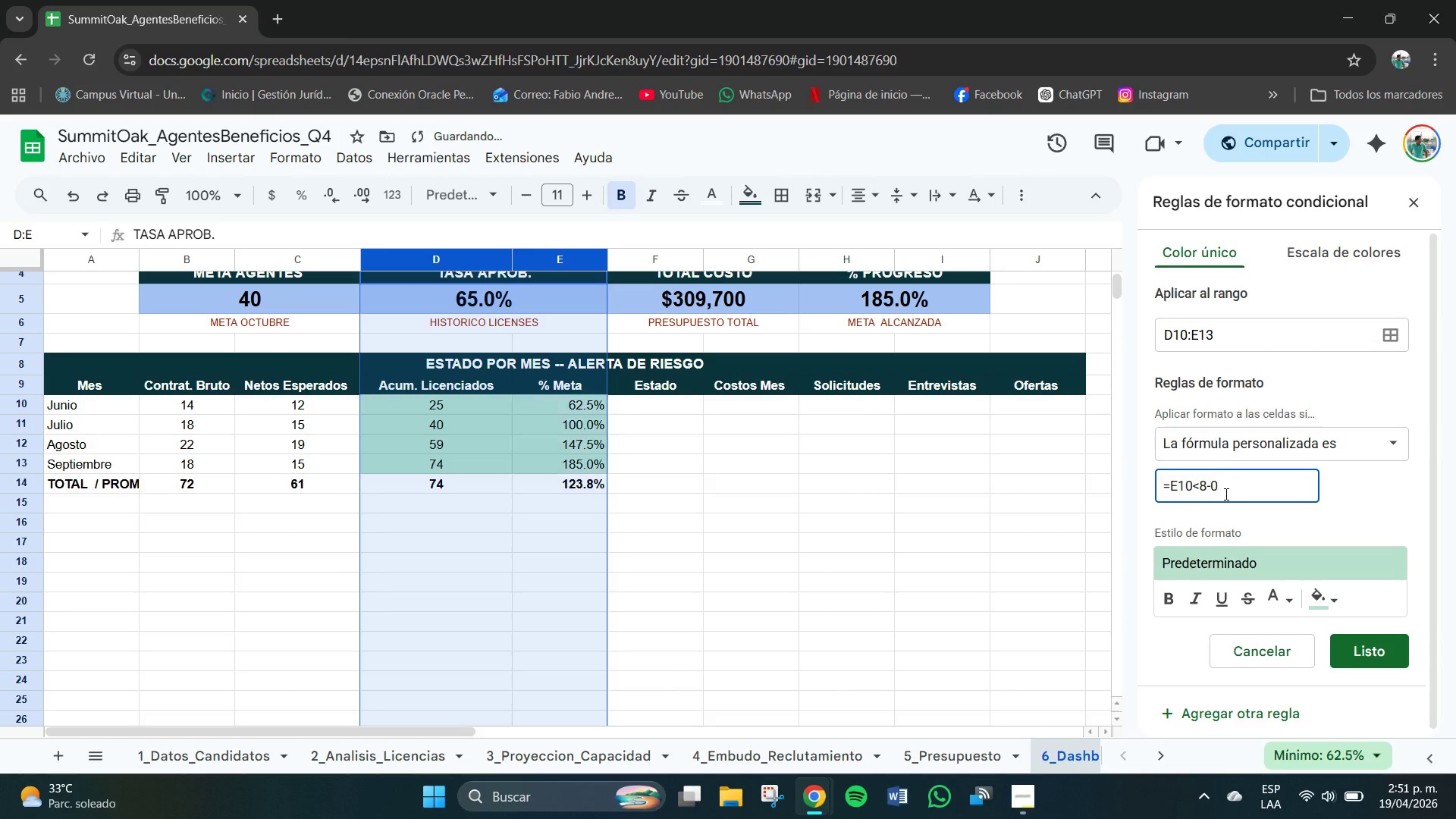 
left_click([1211, 488])
 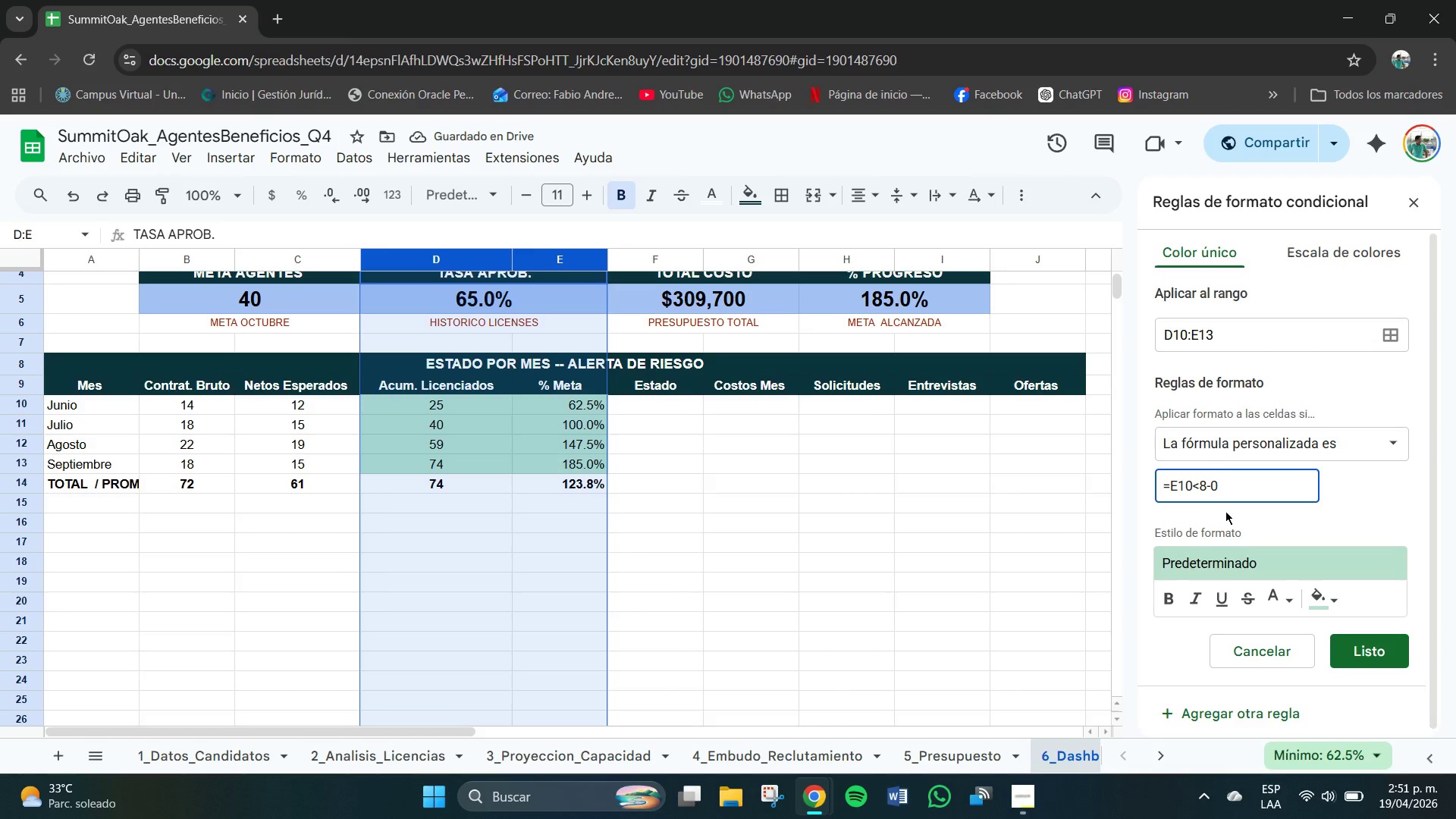 
key(Backspace)
 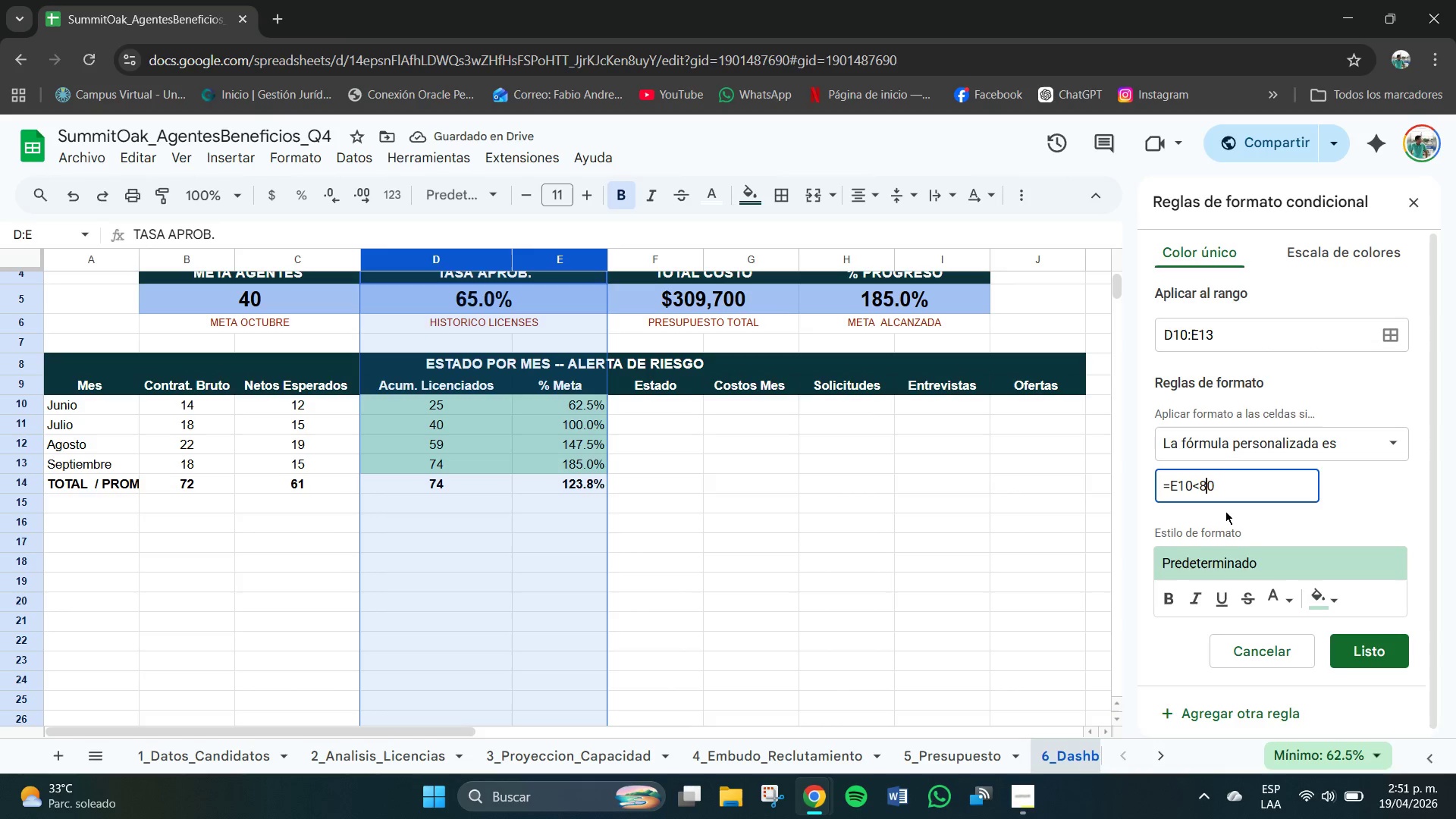 
key(Period)
 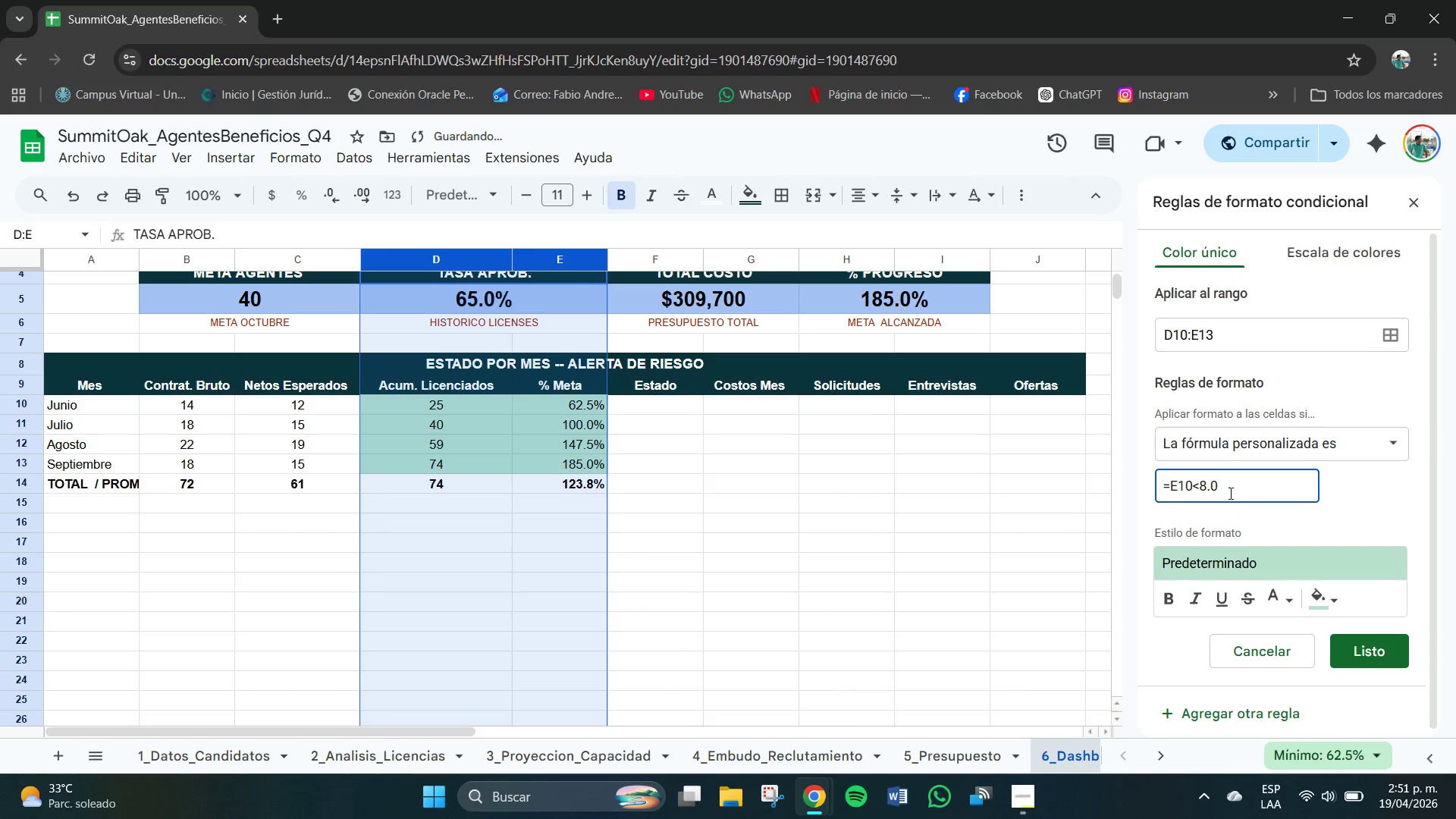 
left_click([1233, 479])
 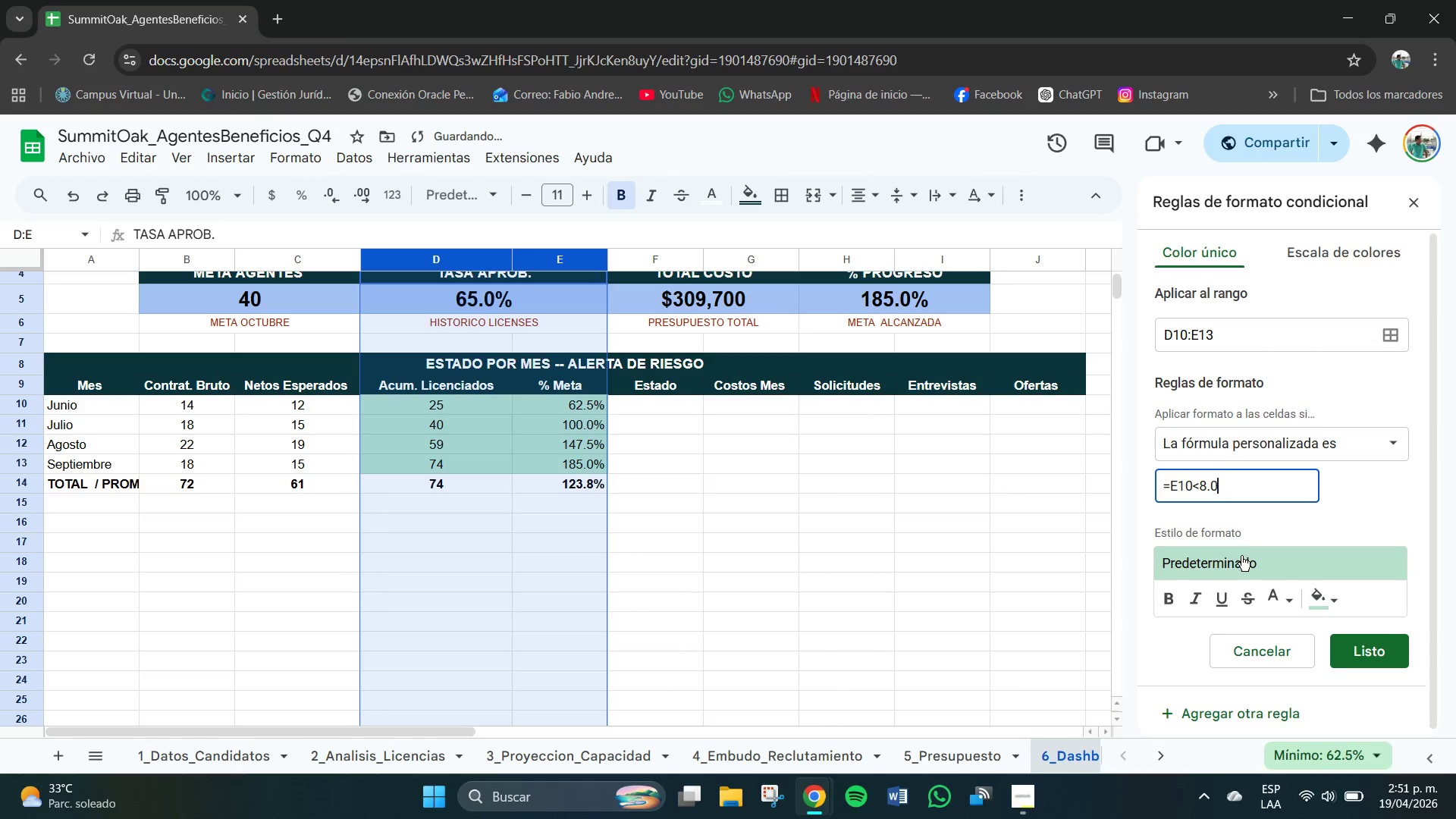 
left_click([1241, 560])
 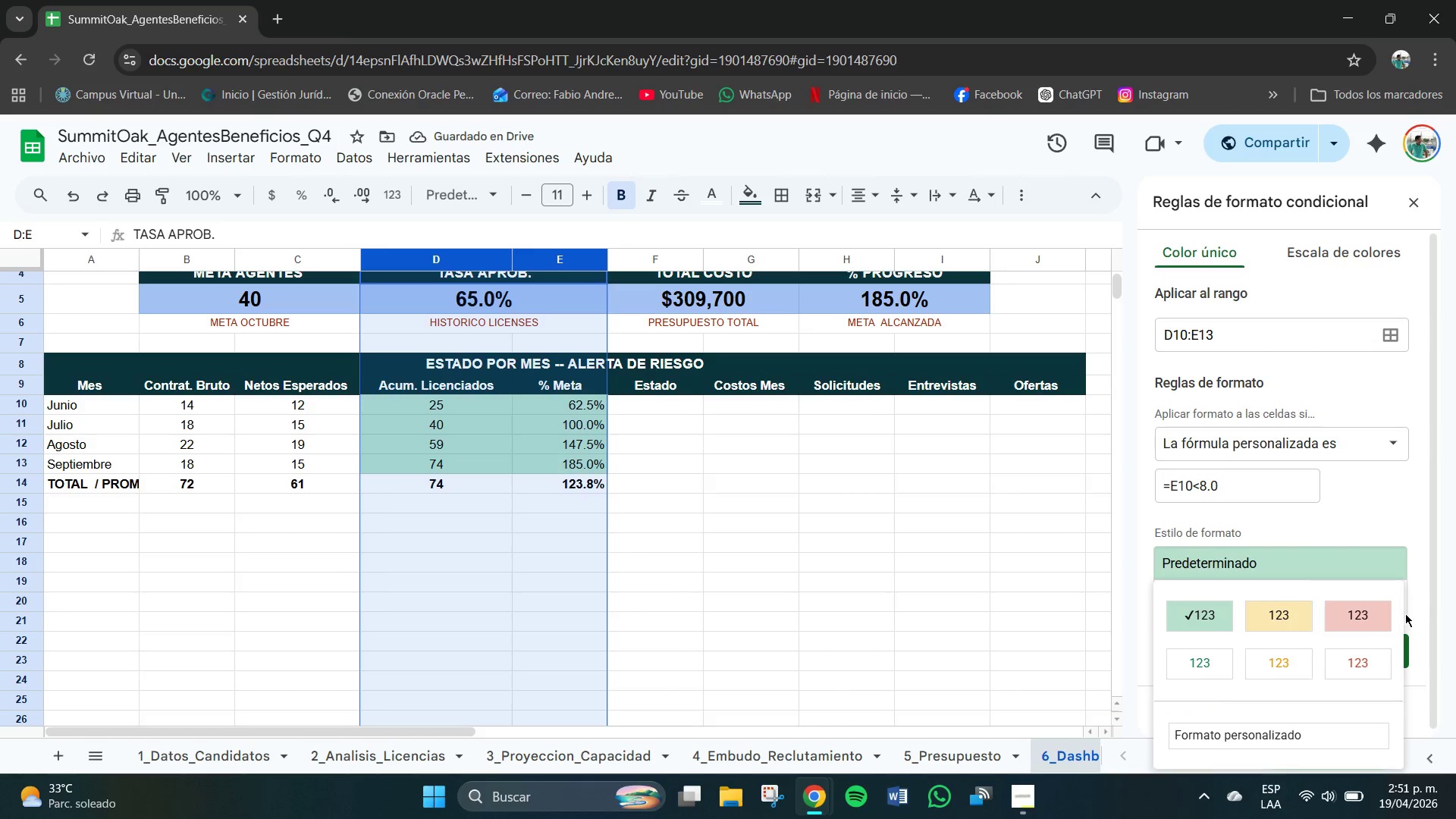 
left_click([1375, 617])
 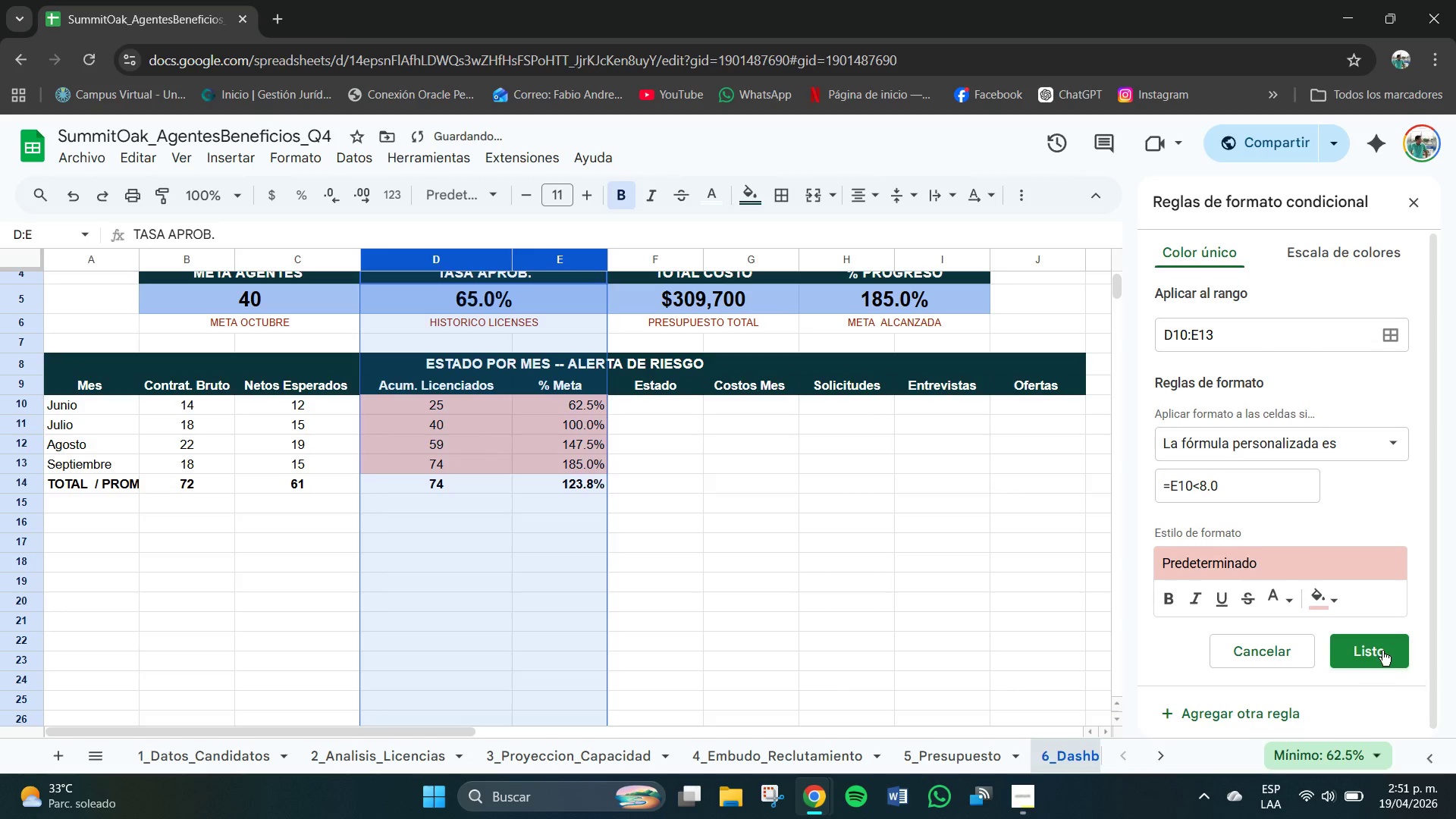 
left_click([1382, 651])
 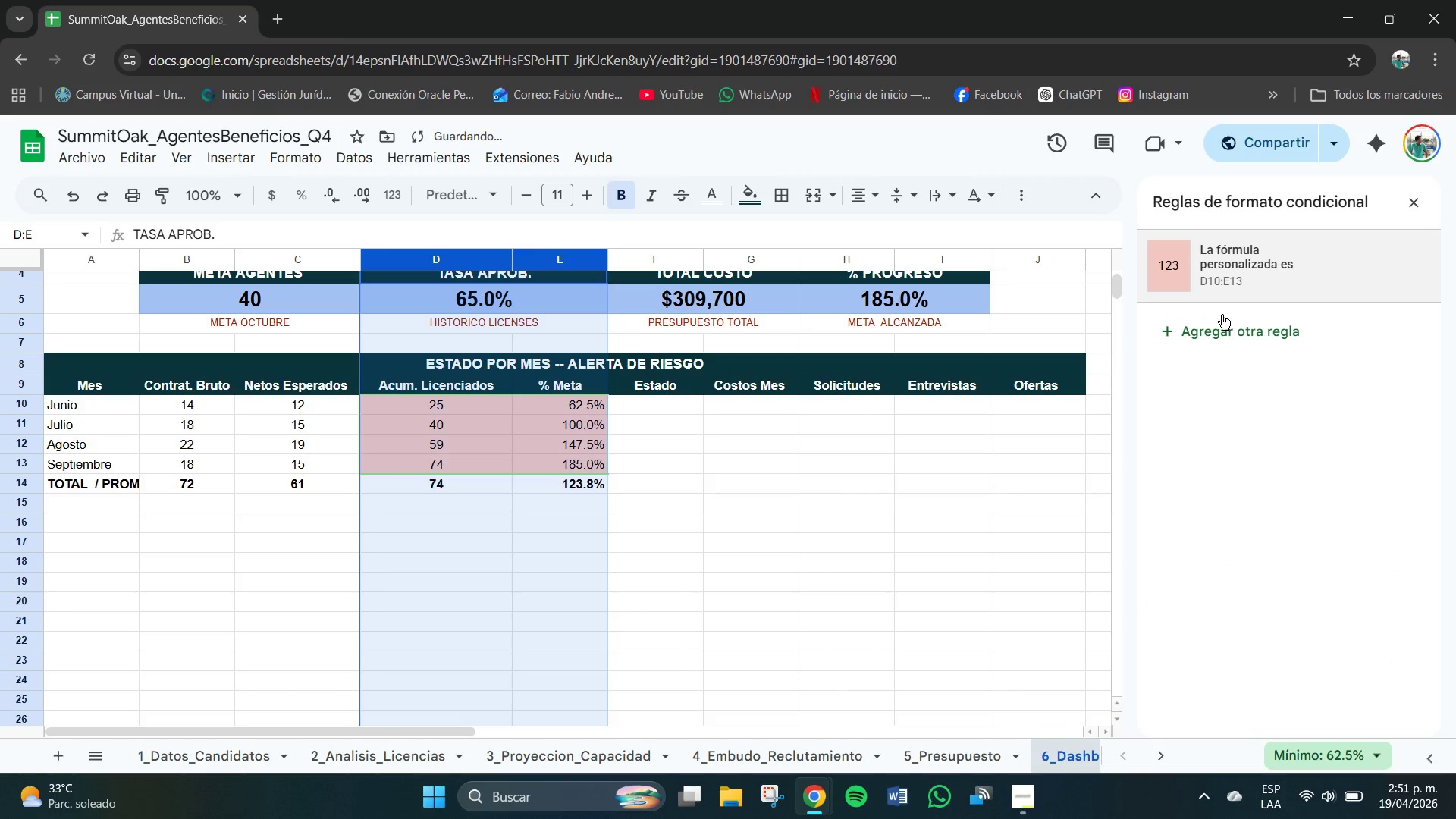 
left_click([1225, 339])
 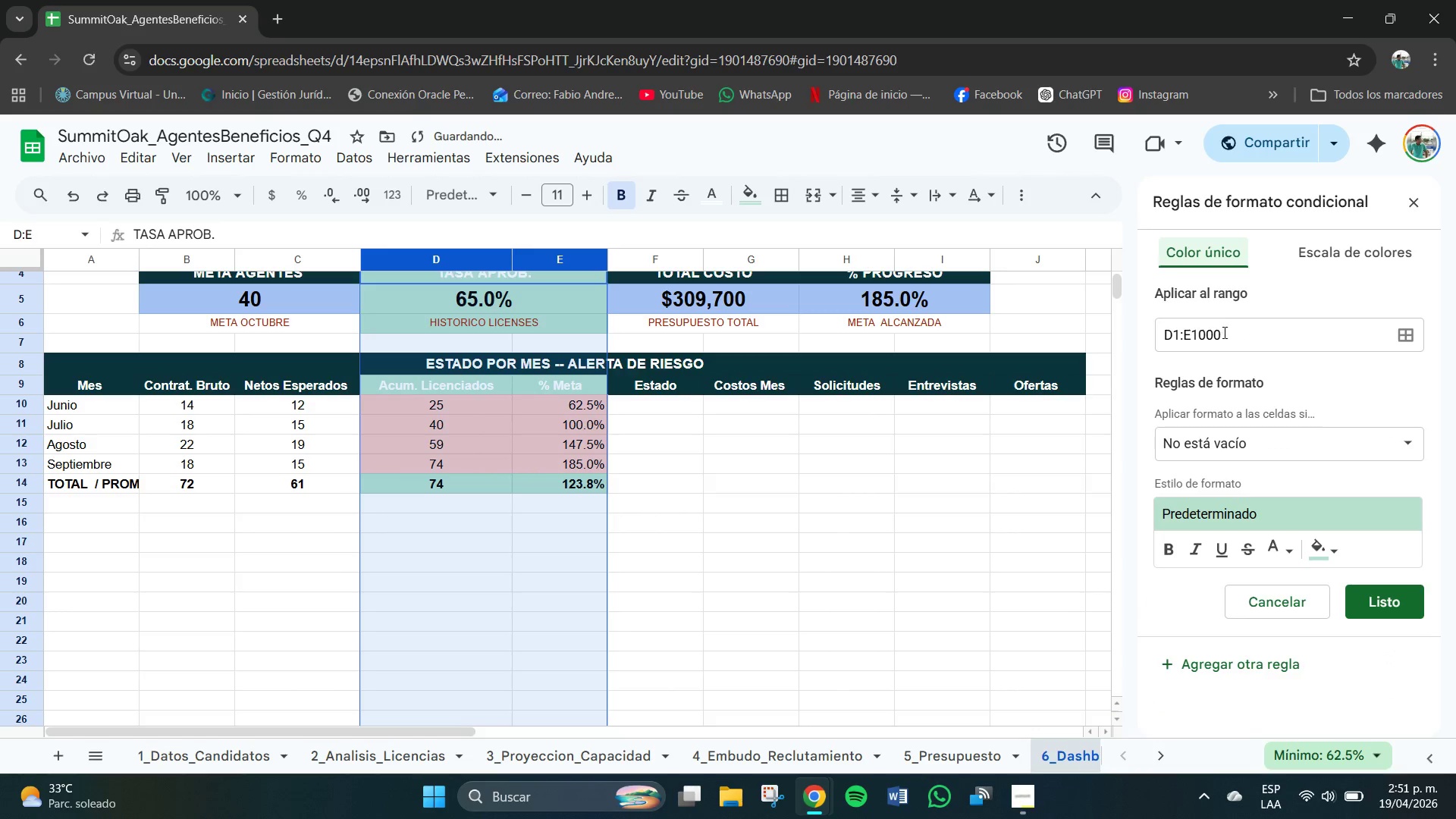 
left_click([1235, 339])
 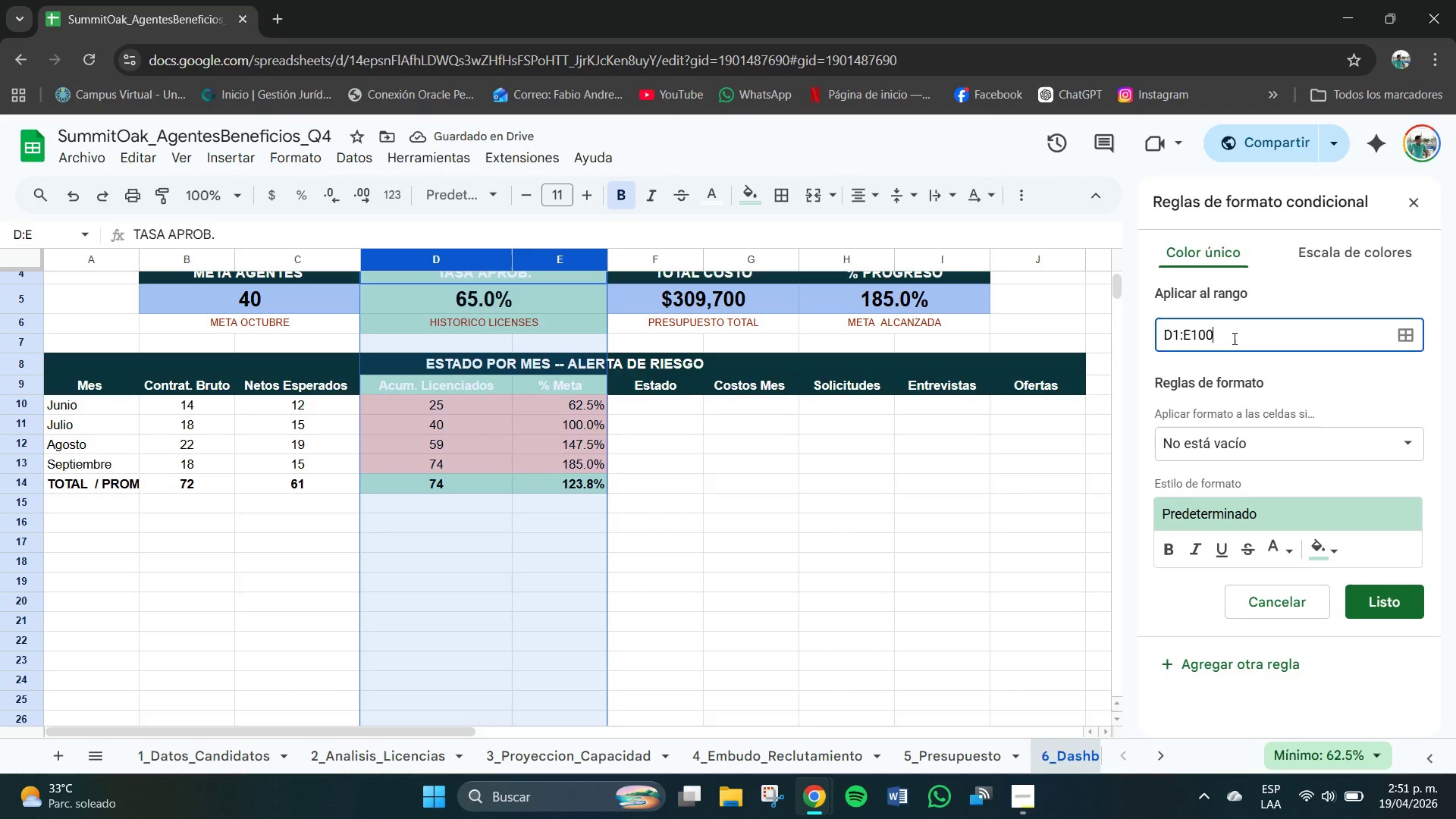 
key(Backspace)
 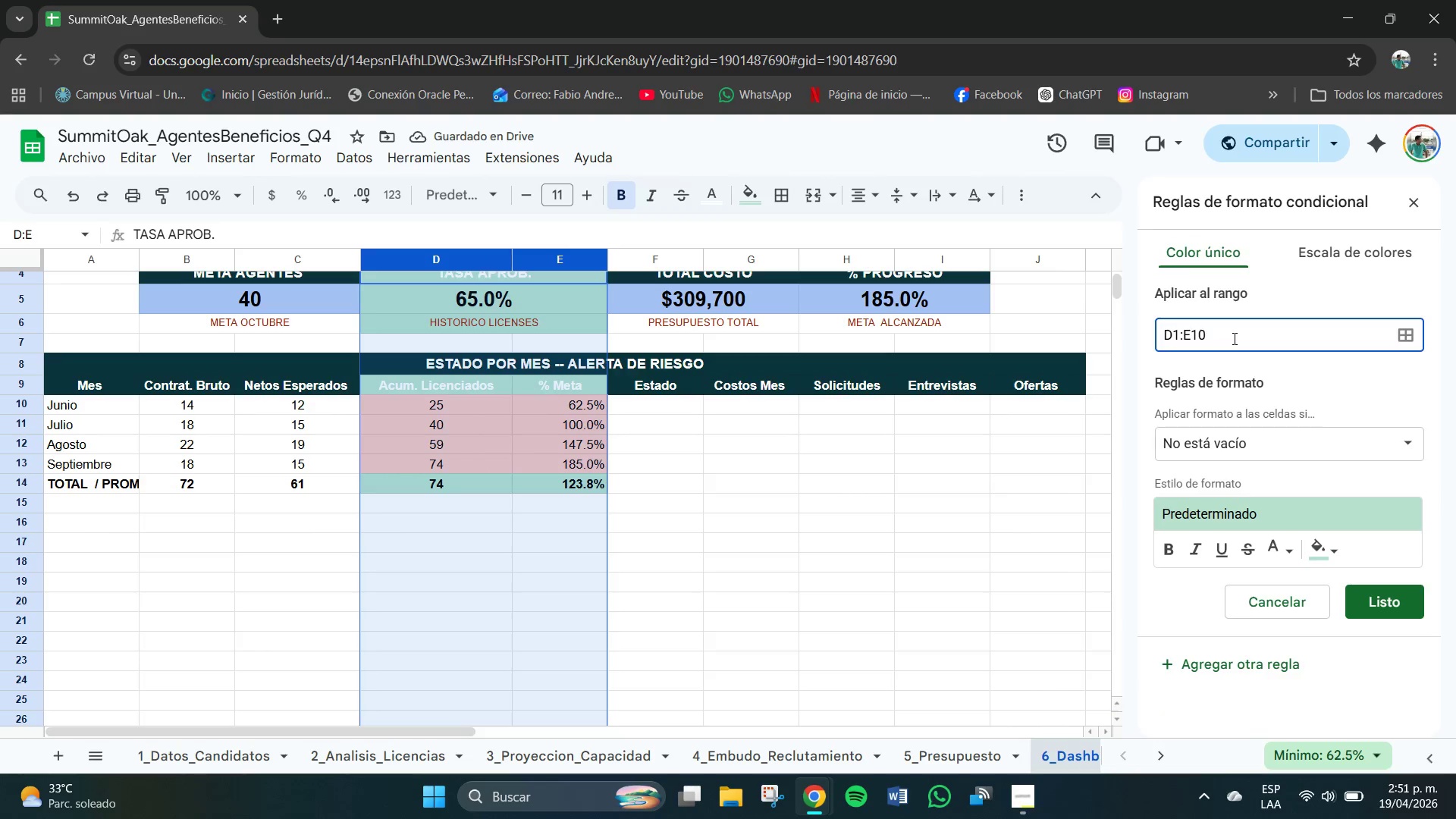 
key(Backspace)
 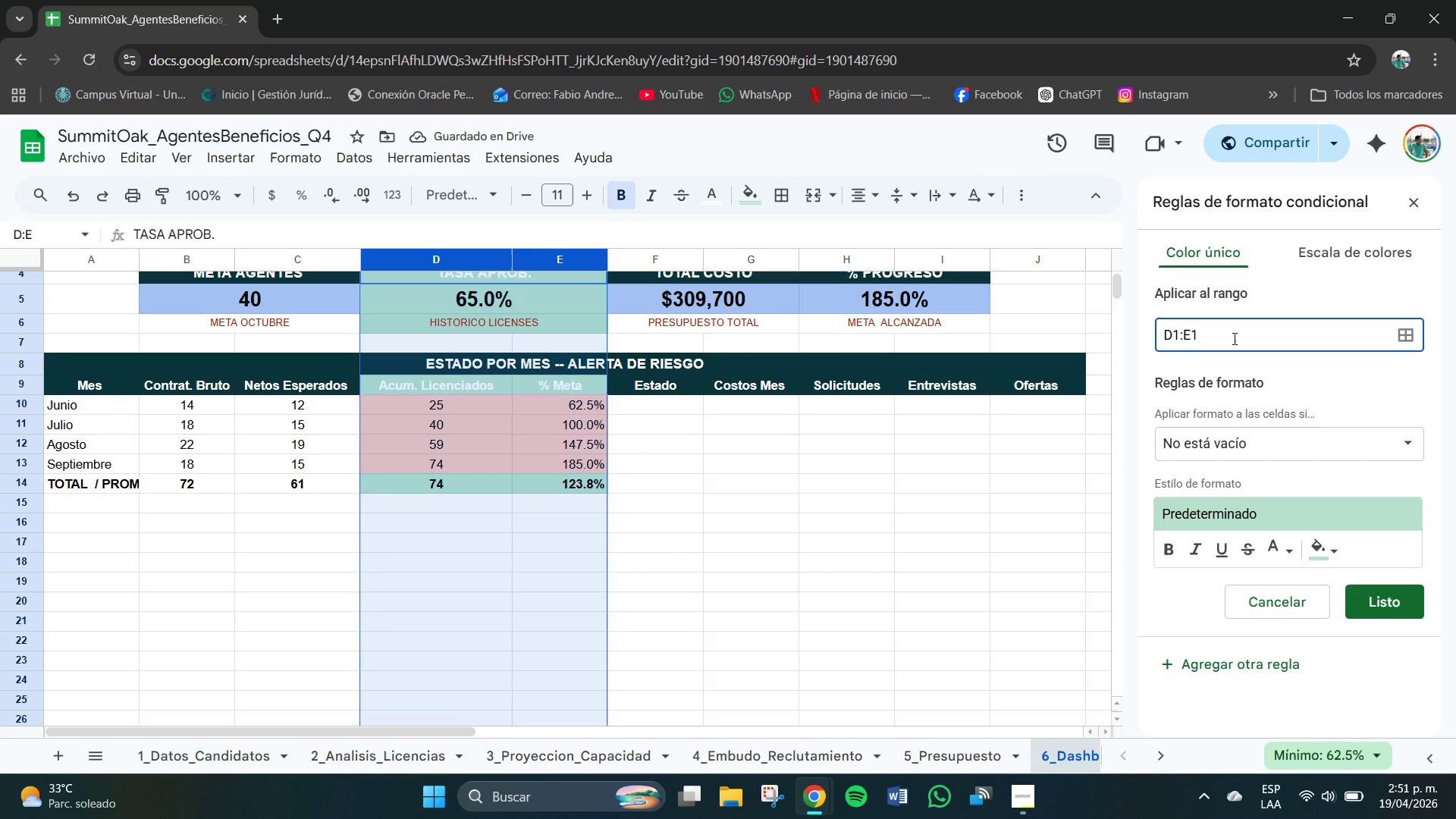 
key(Backspace)
 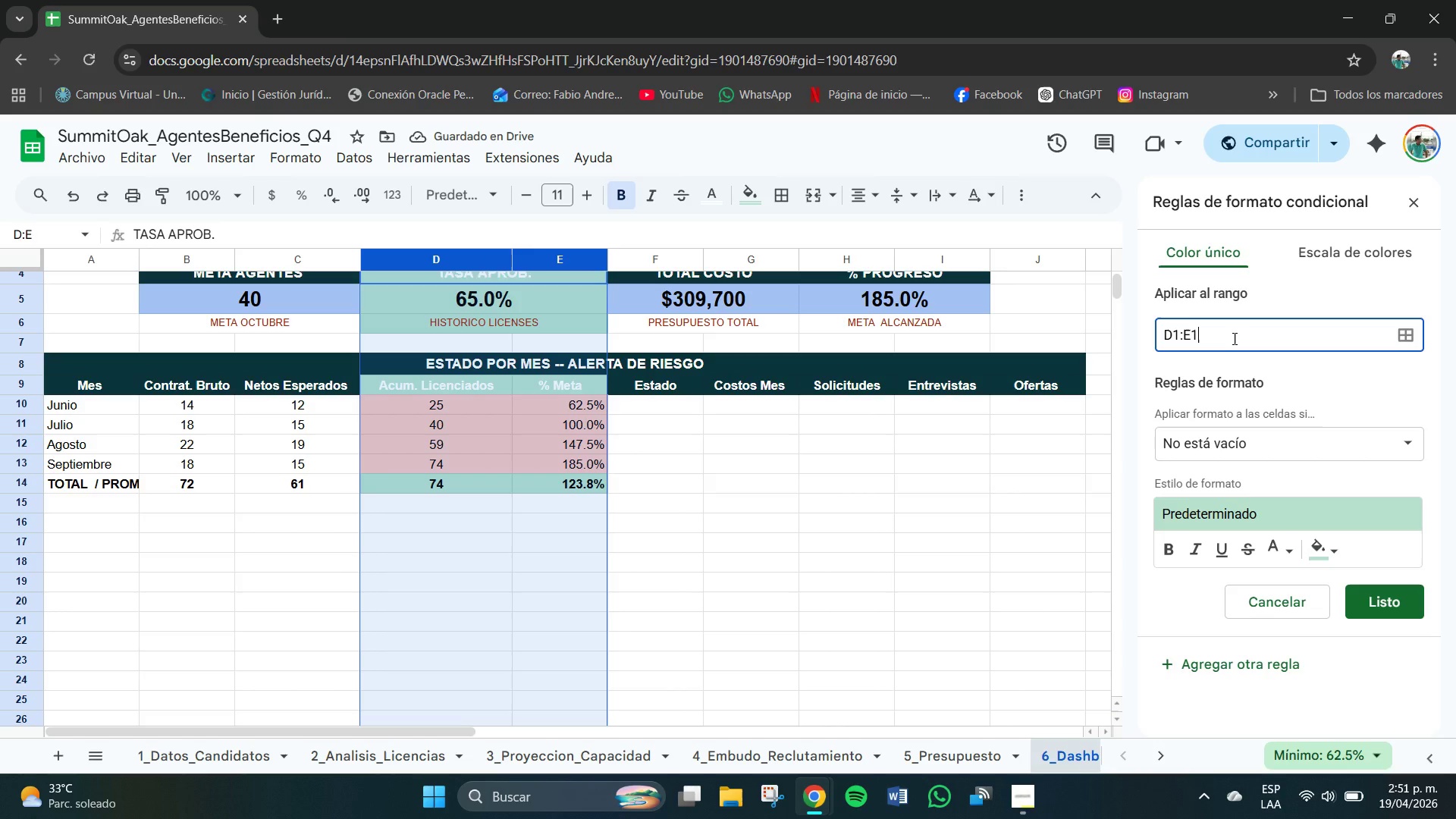 
key(Numpad3)
 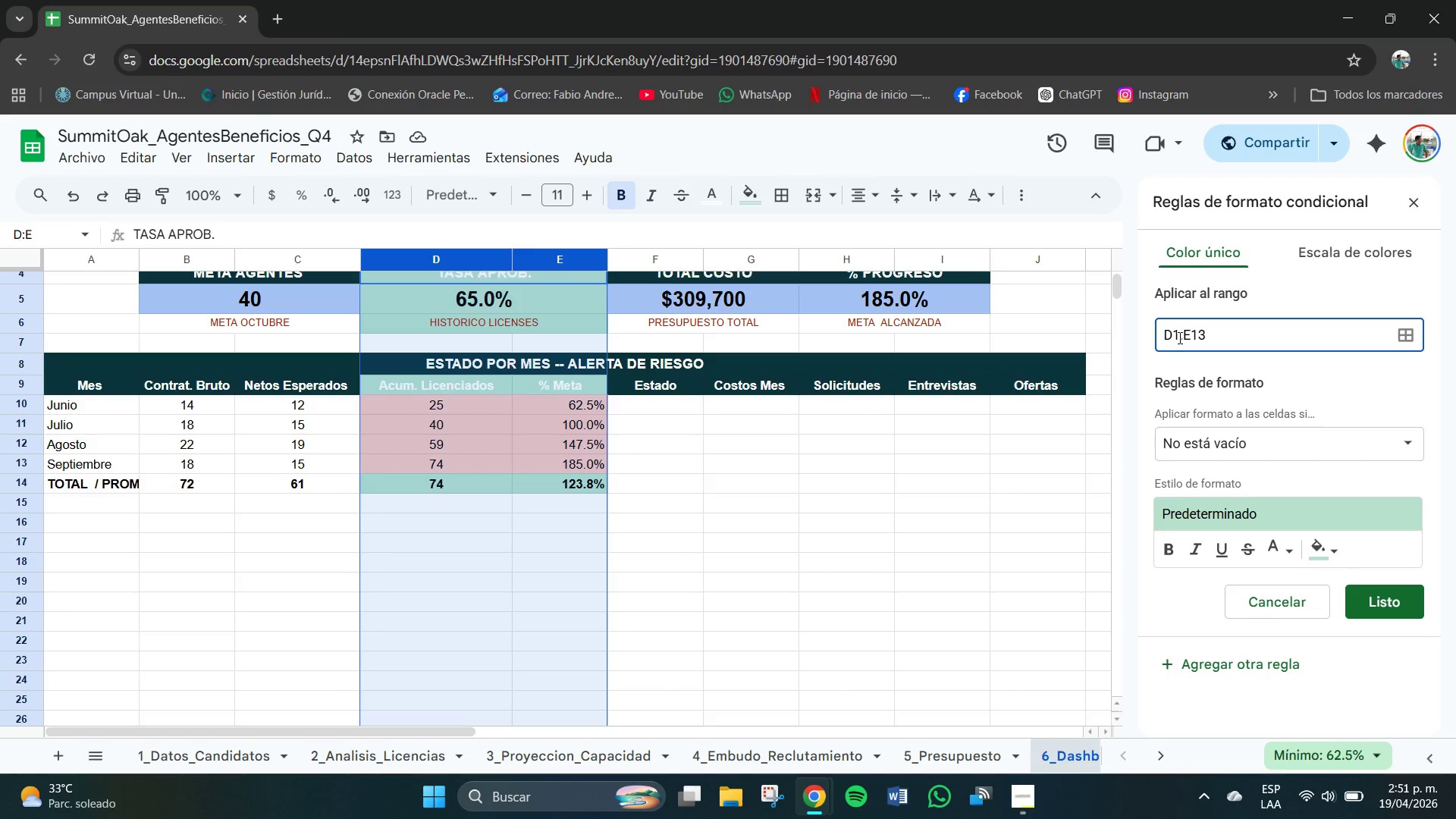 
left_click([1178, 338])
 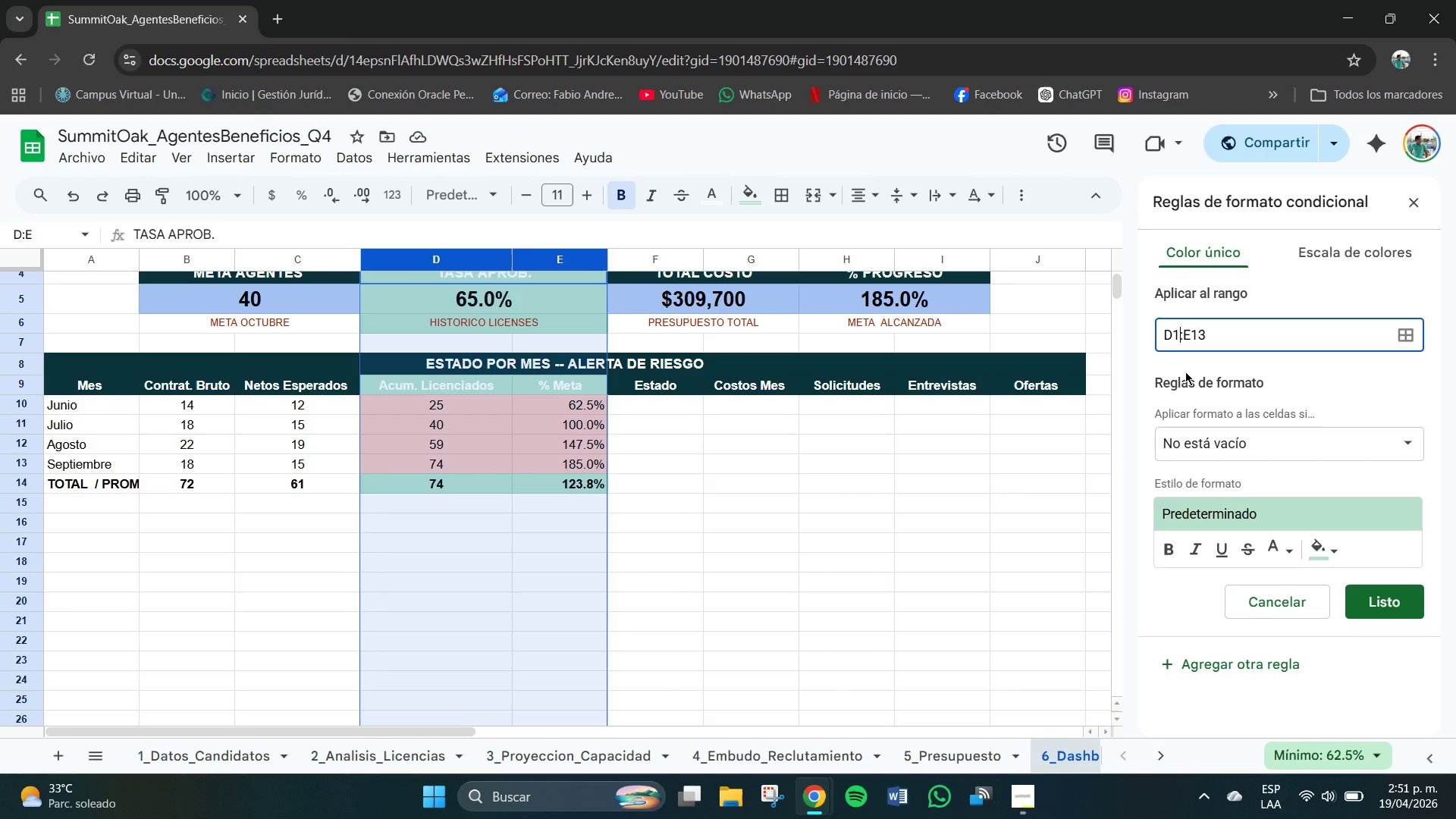 
key(Numpad0)
 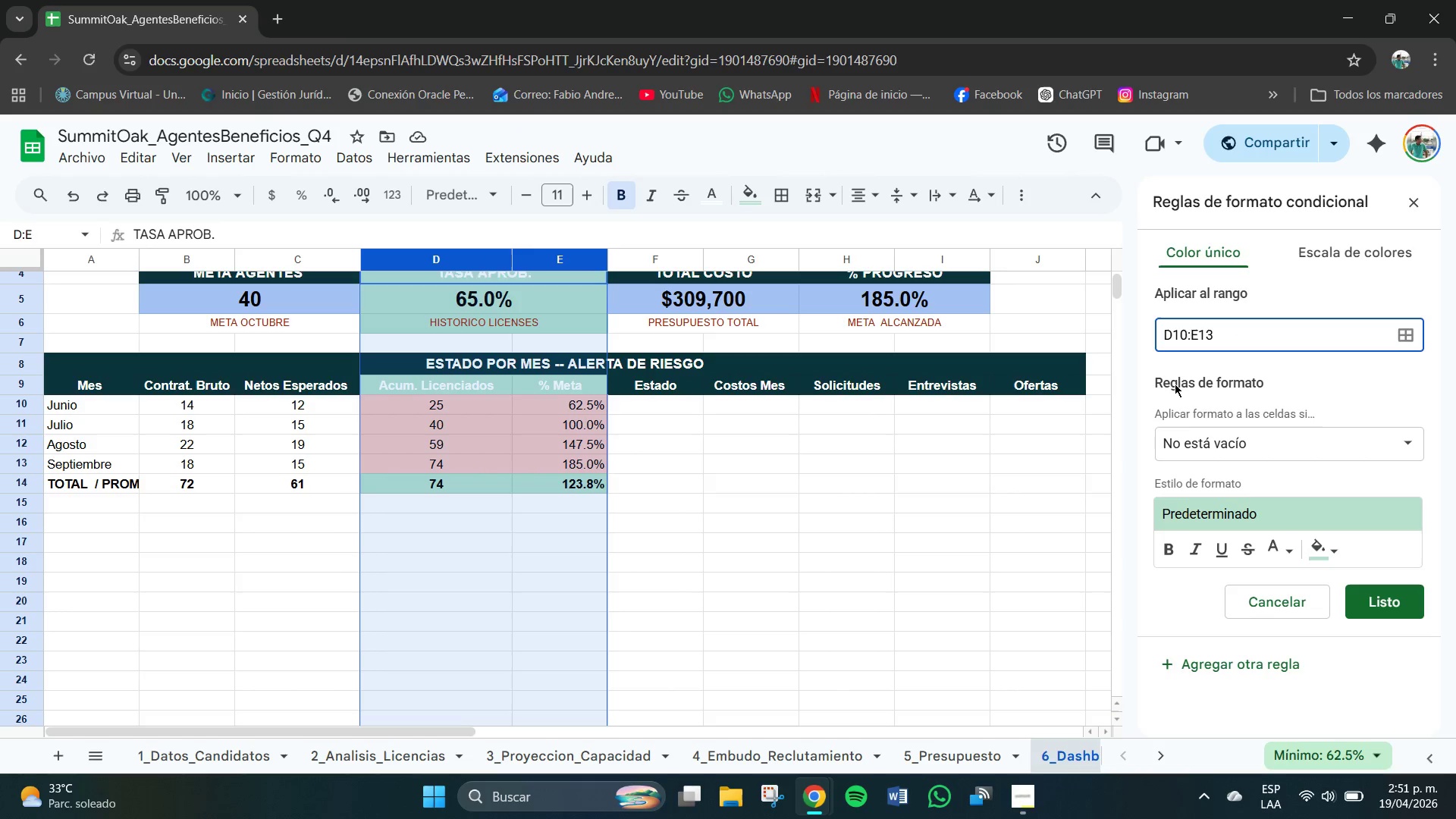 
mouse_move([1203, 437])
 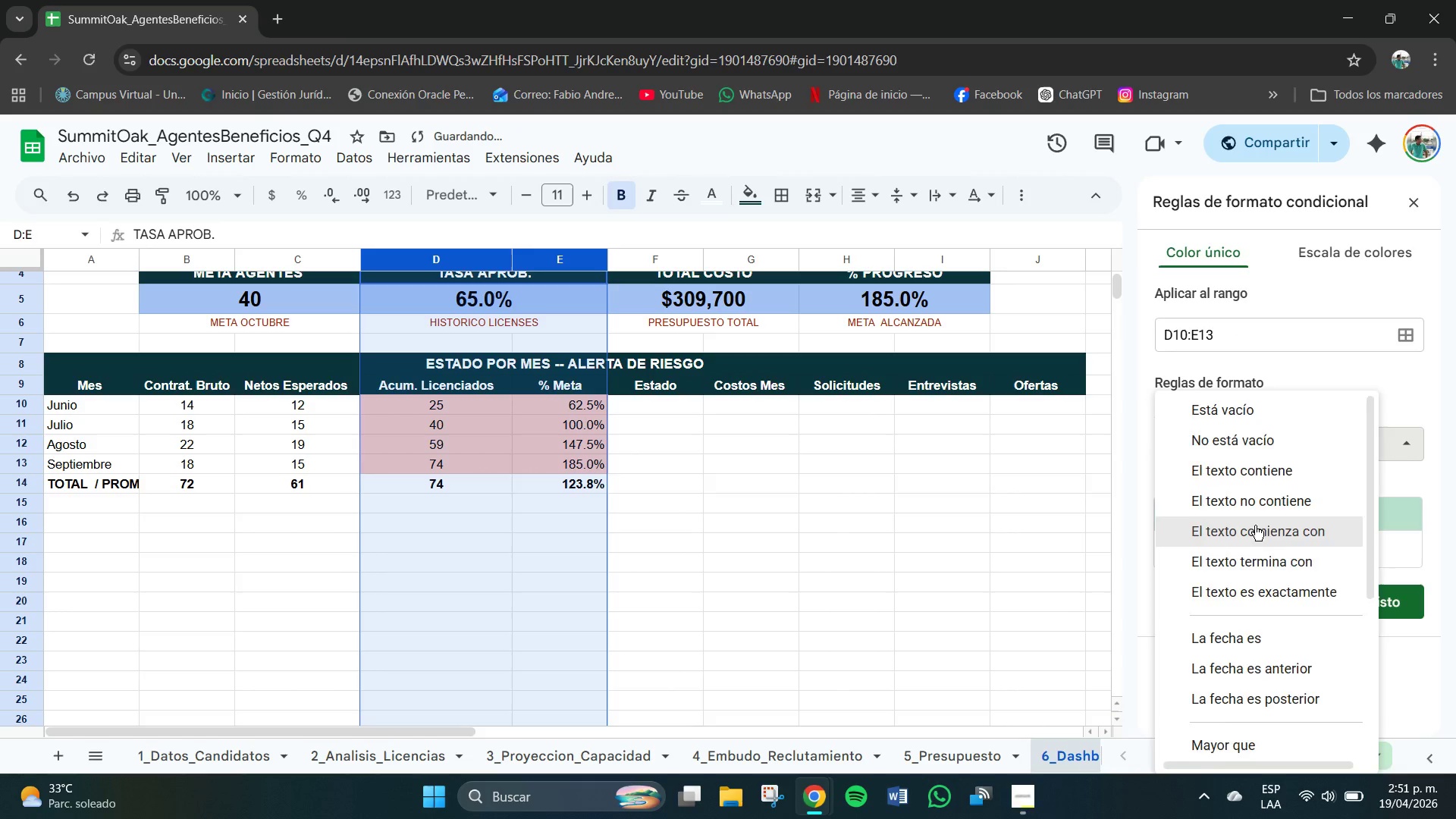 
scroll: coordinate [1264, 607], scroll_direction: down, amount: 8.0
 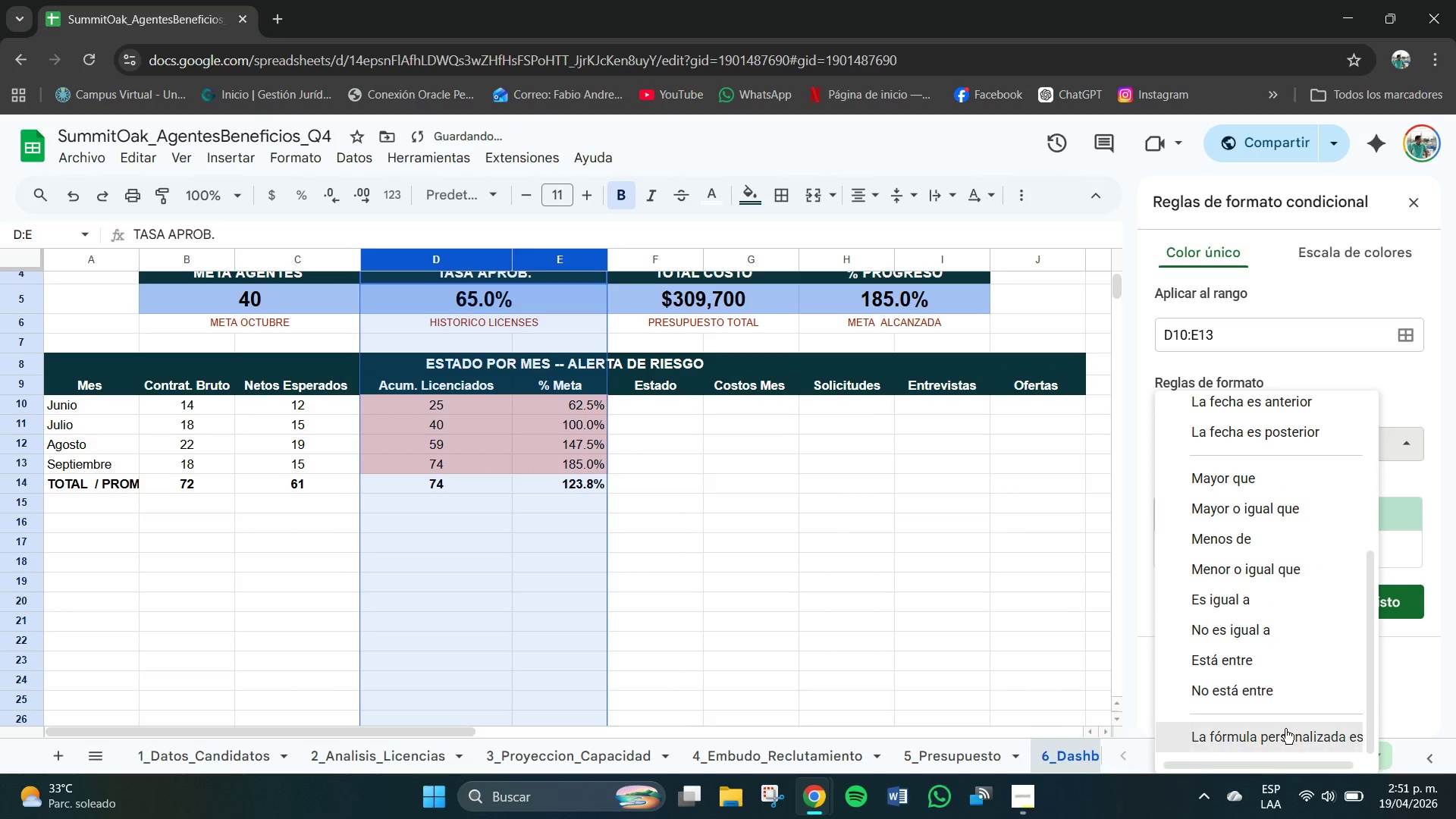 
left_click([1288, 730])
 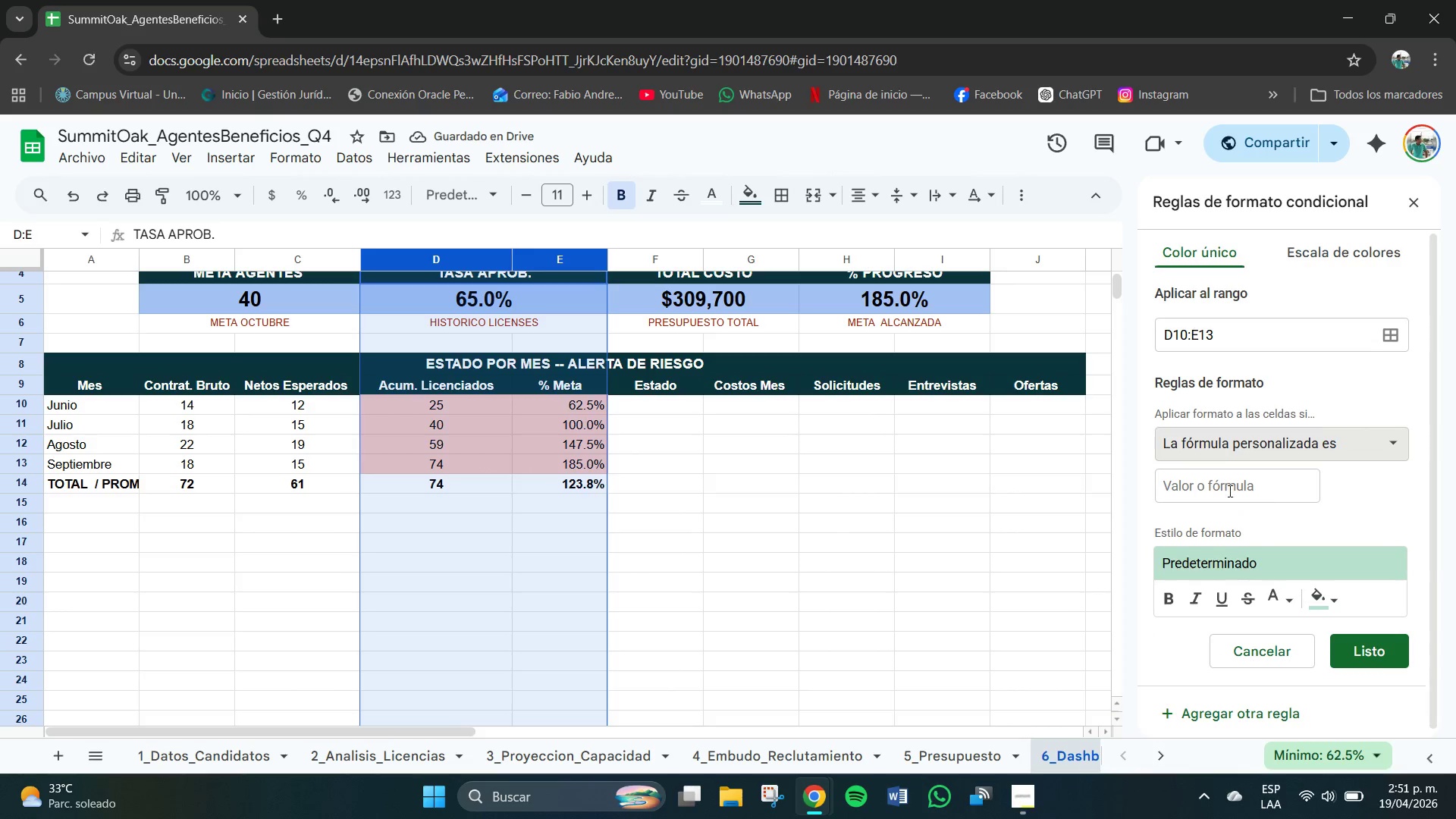 
left_click([1210, 484])
 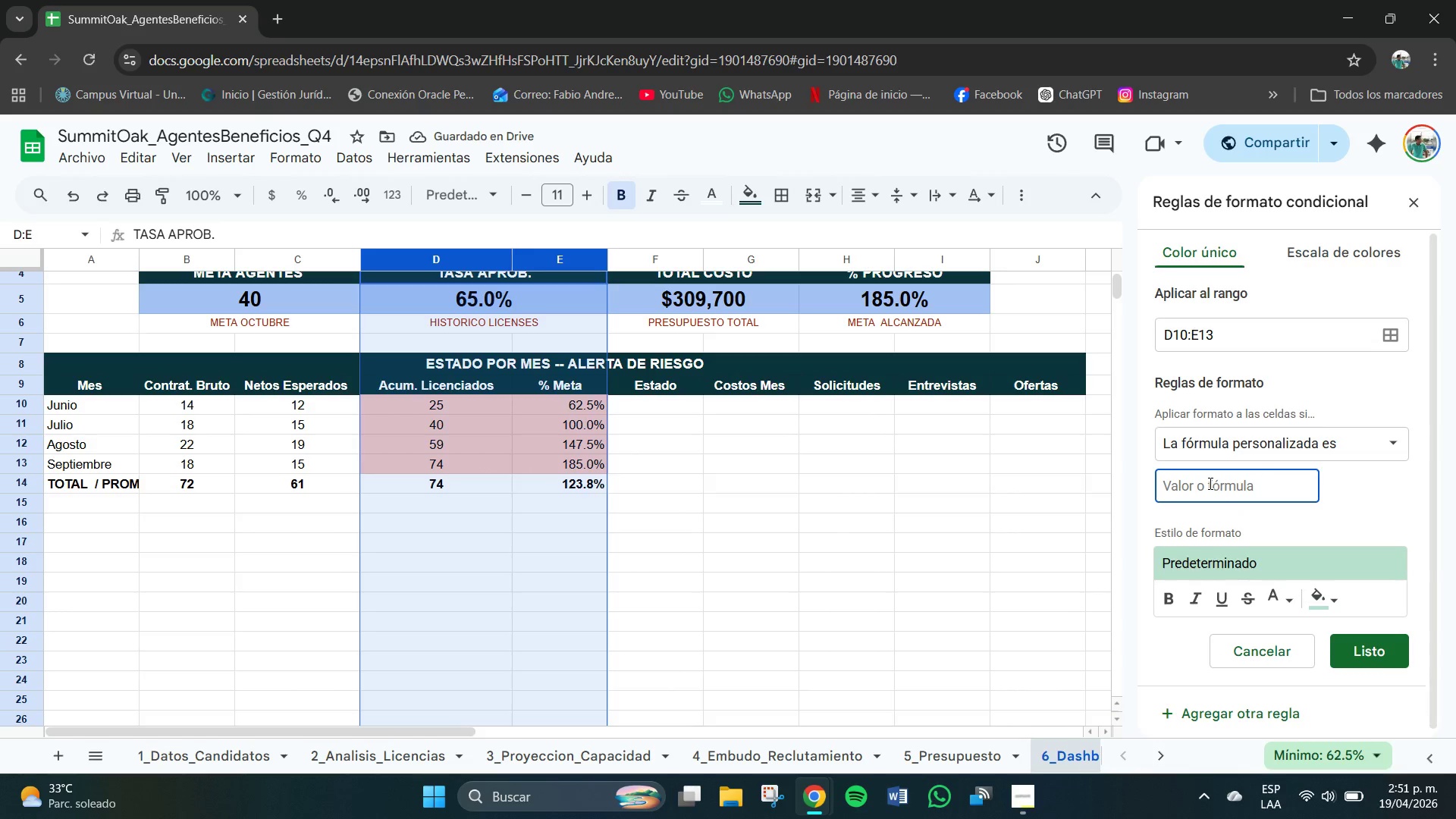 
type()Y*E10[Break])0.8,E10)
 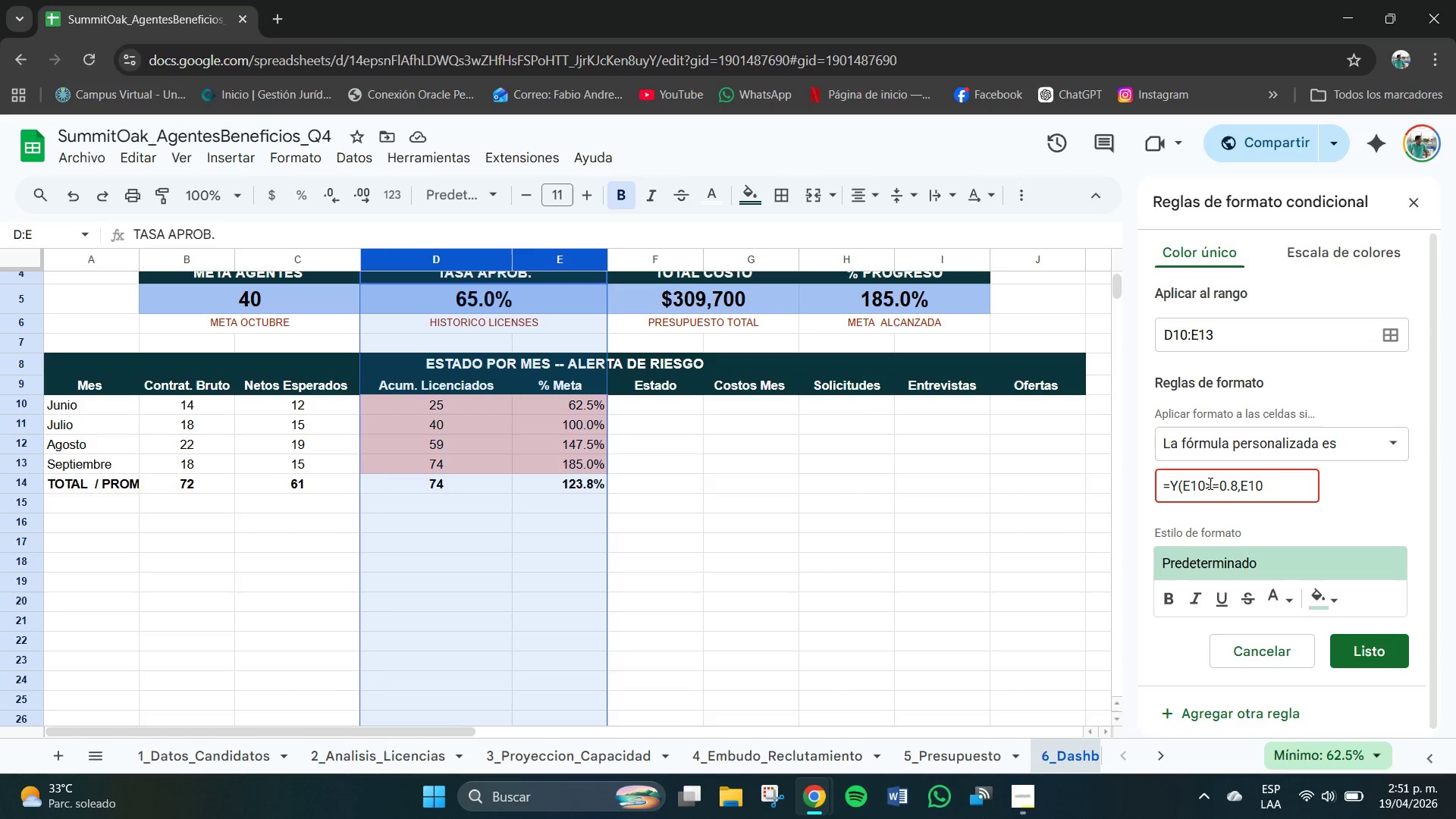 
type([Break]1()
 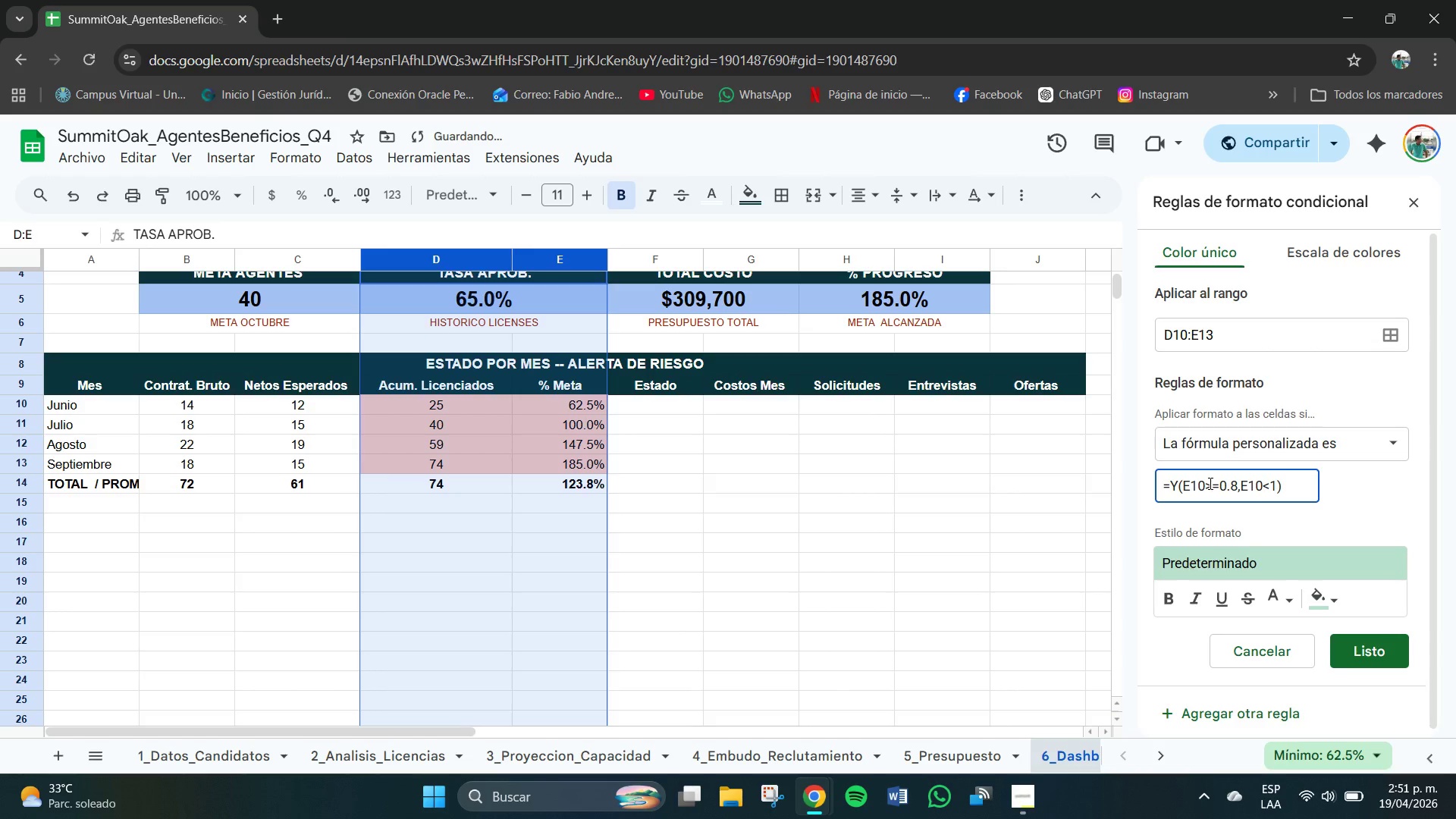 
key(Enter)
 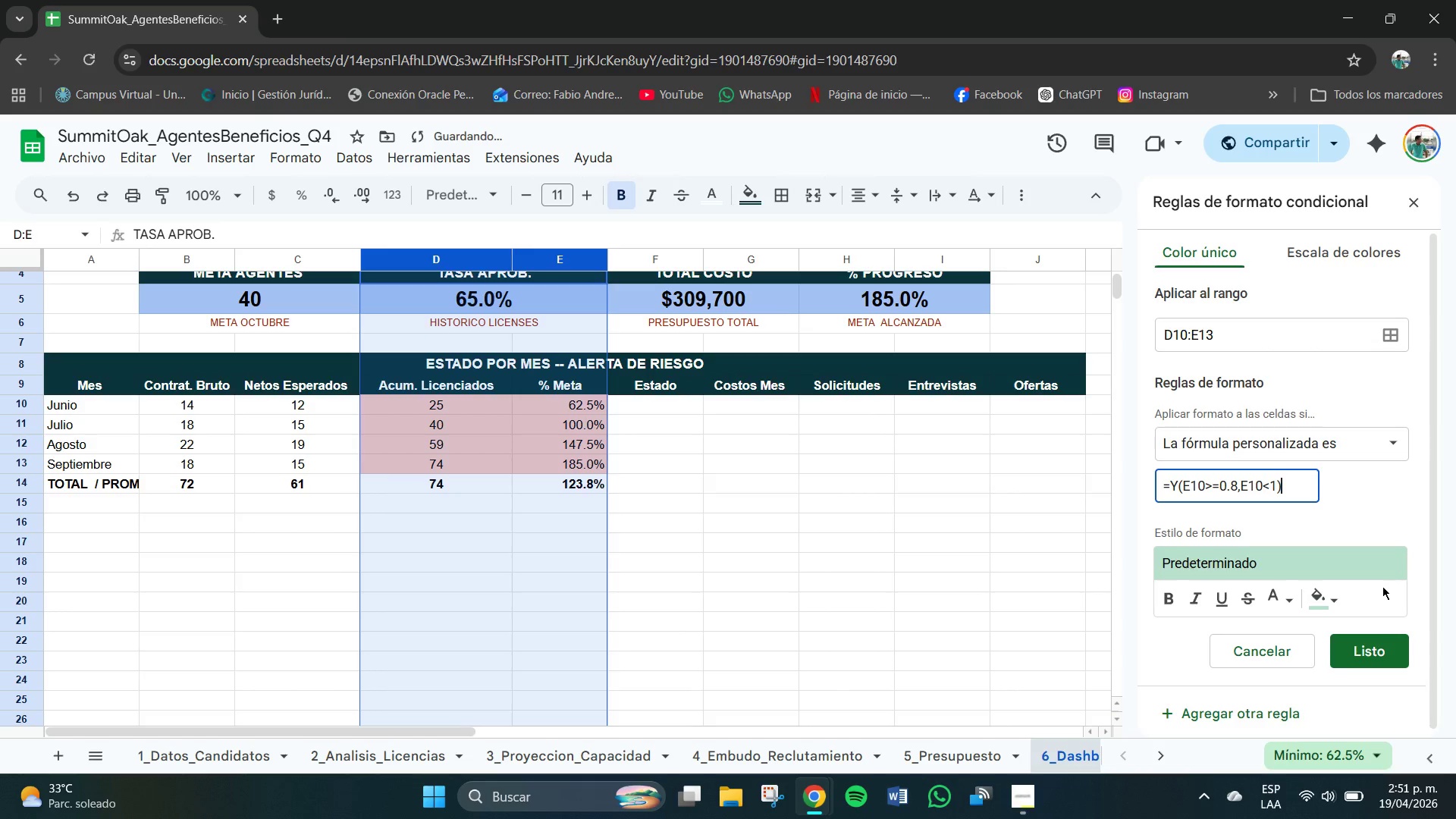 
left_click([1279, 571])
 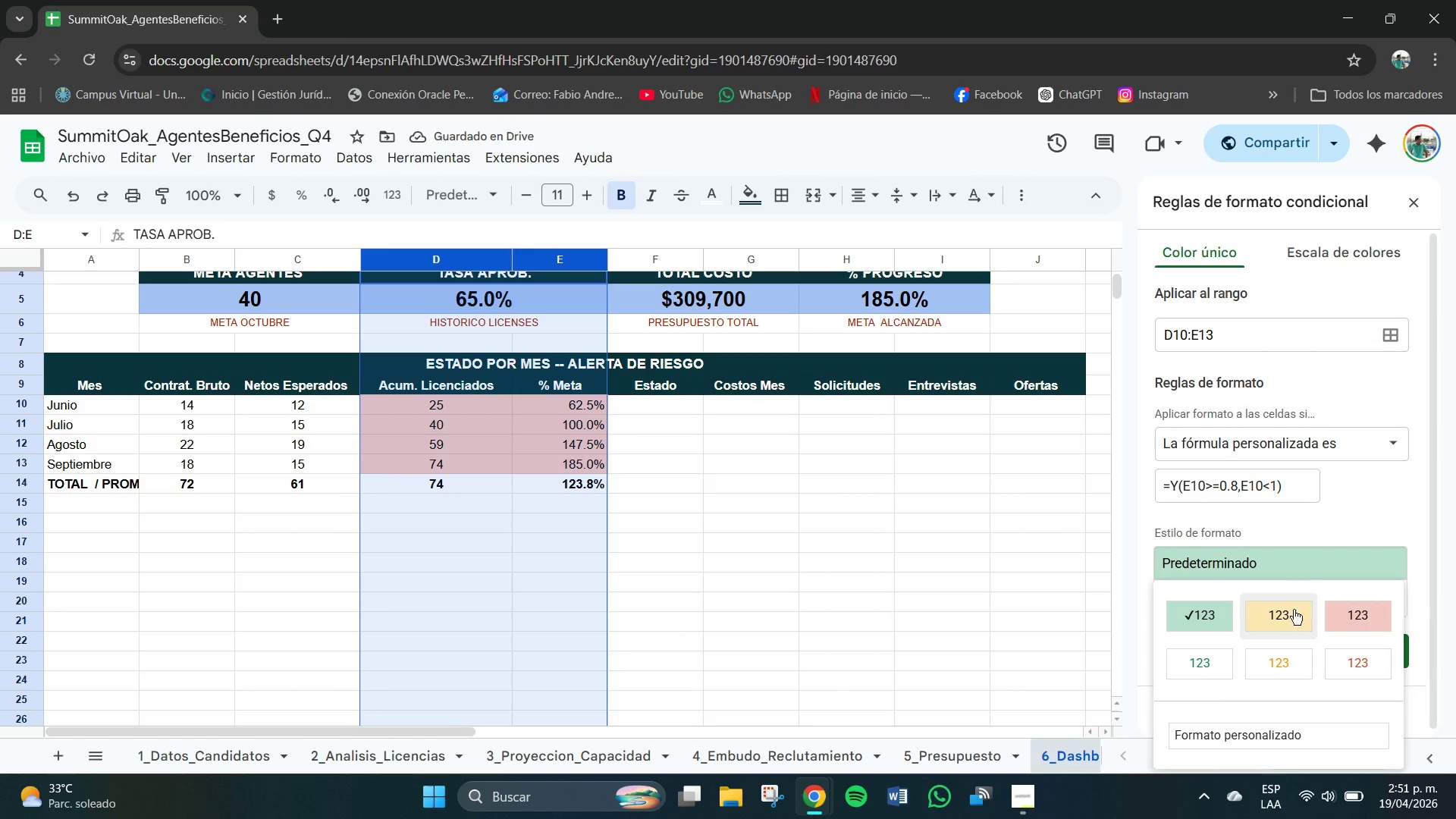 
left_click([1288, 612])
 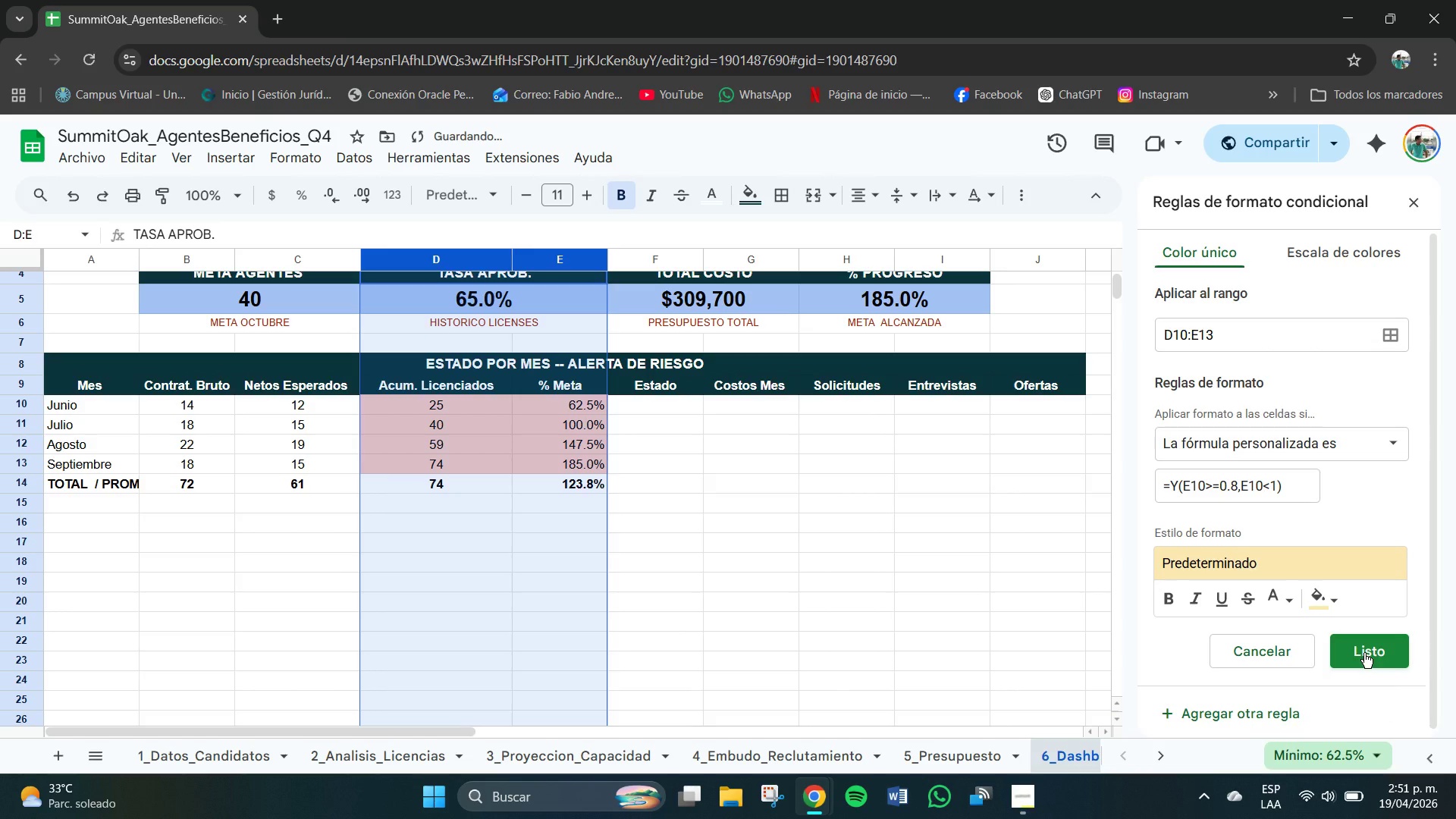 
left_click([1364, 653])
 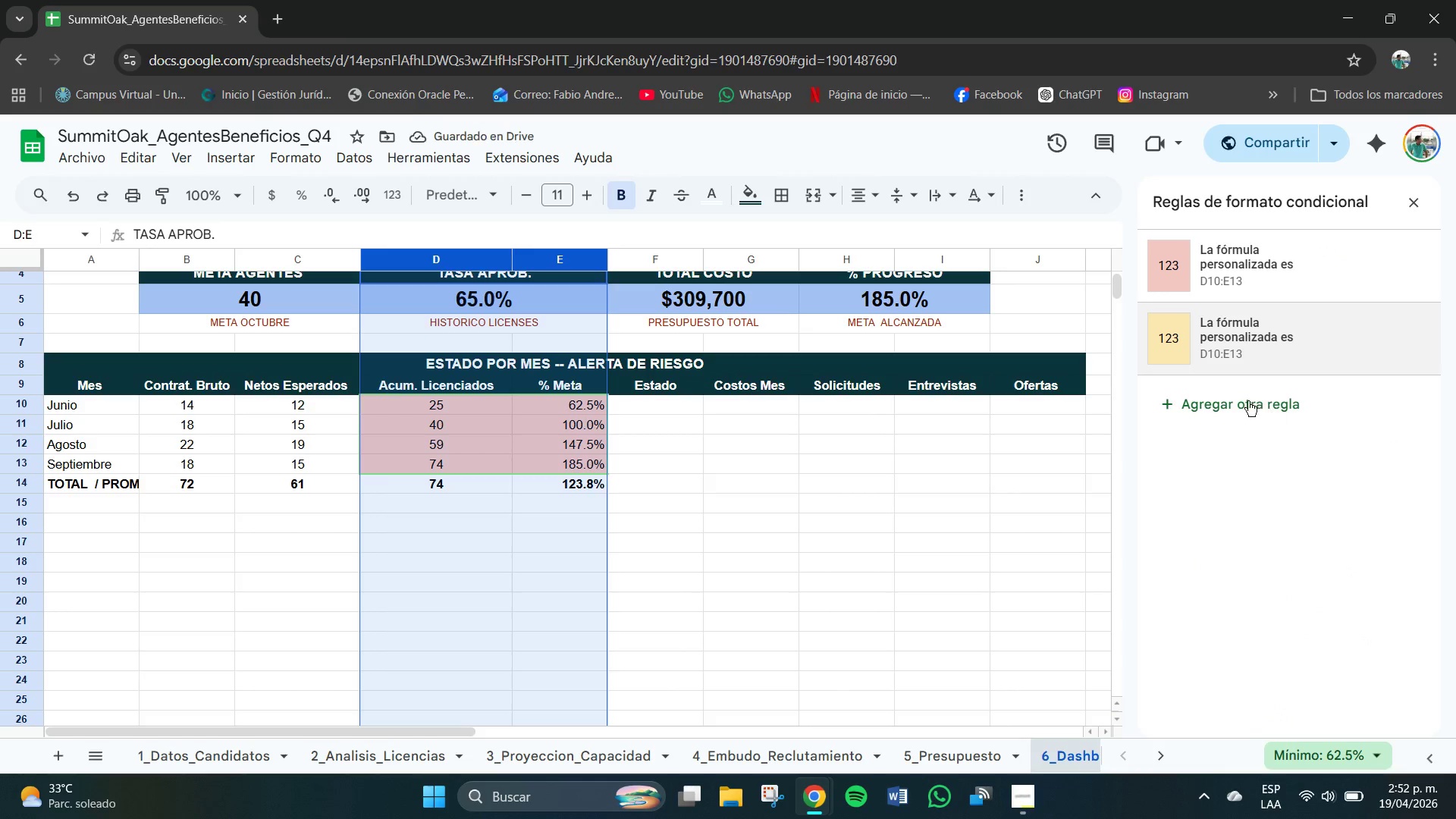 
left_click([1242, 403])
 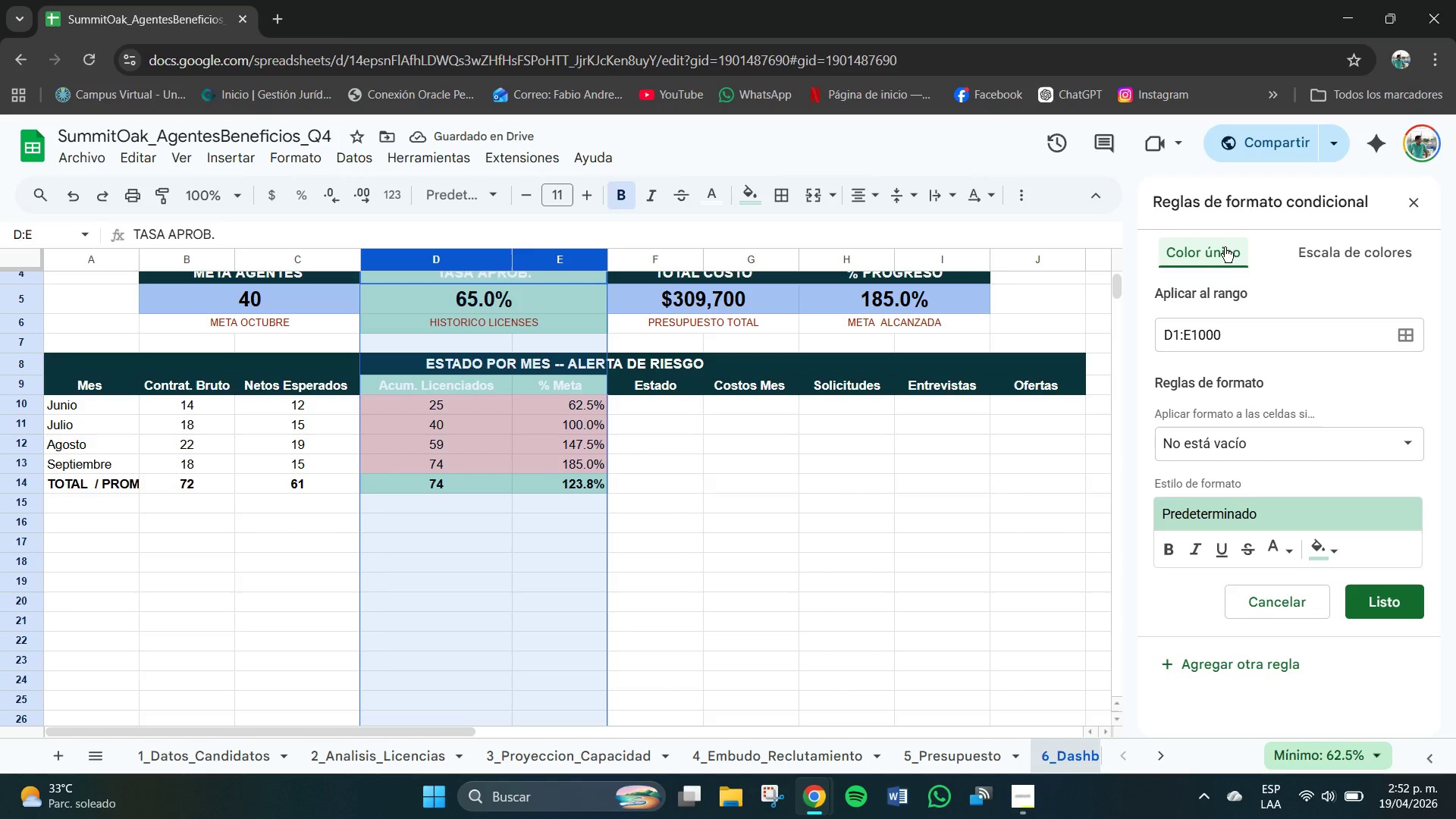 
wait(5.11)
 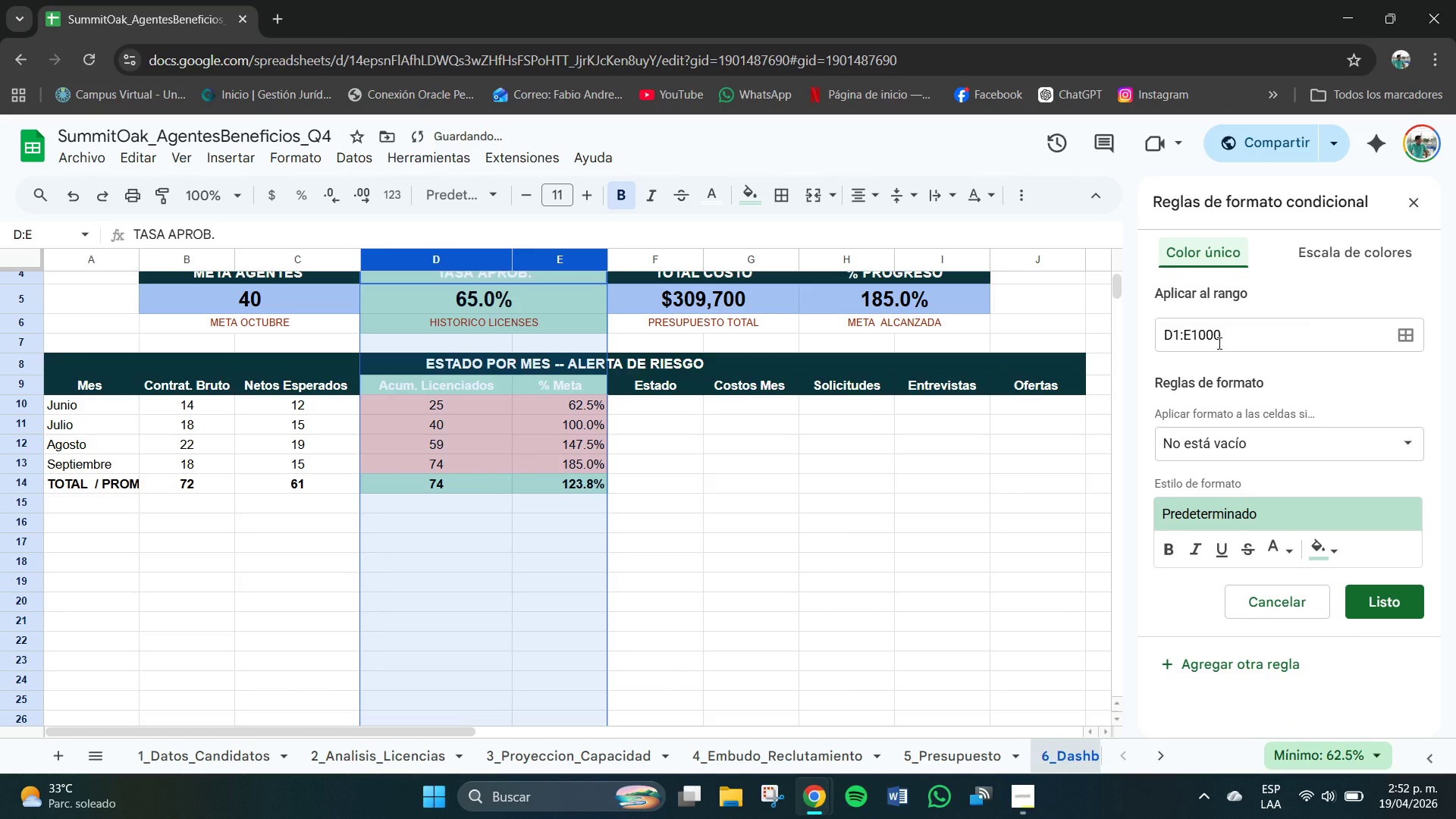 
left_click([1181, 331])
 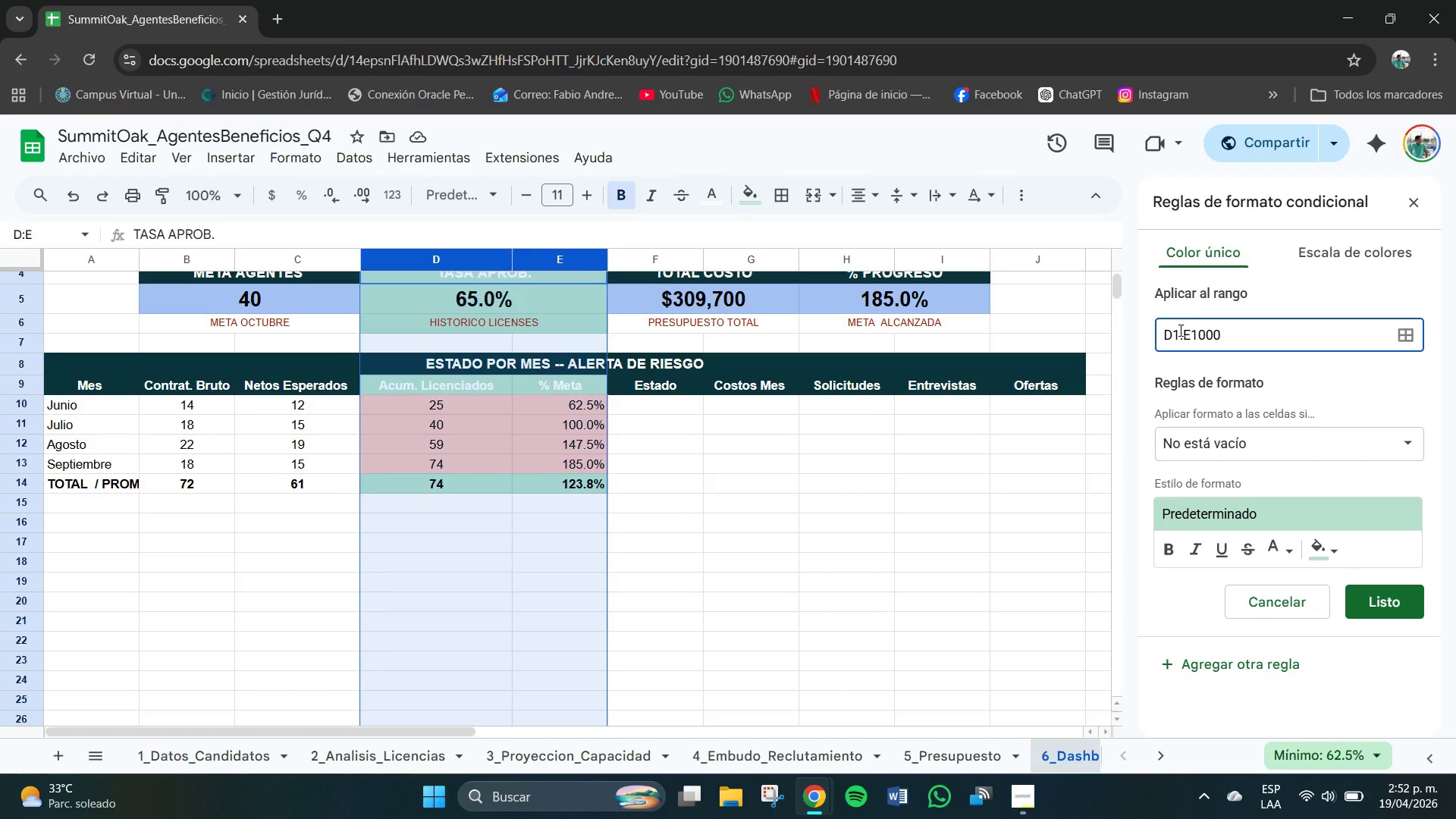 
key(Numpad0)
 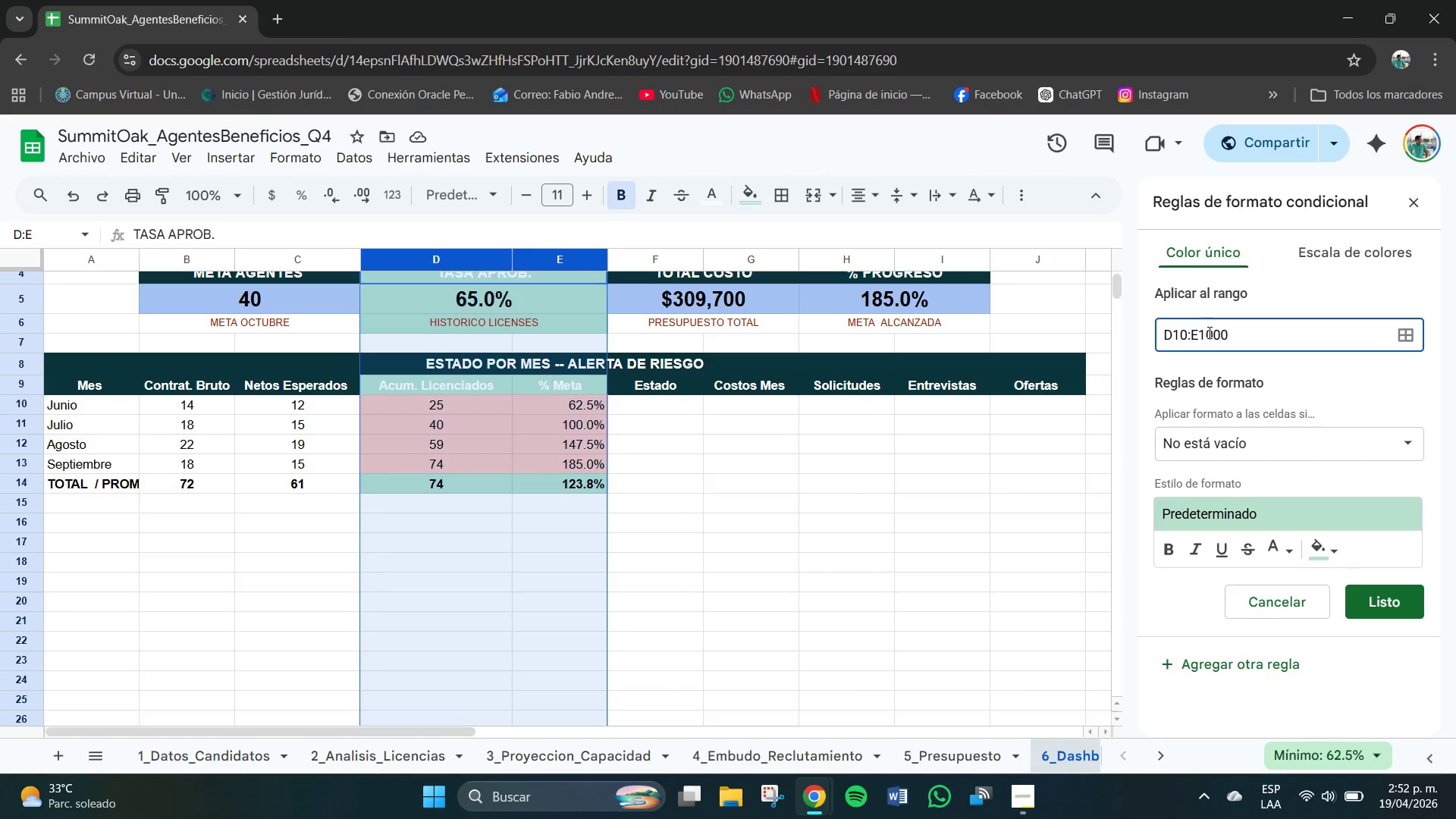 
left_click([1232, 342])
 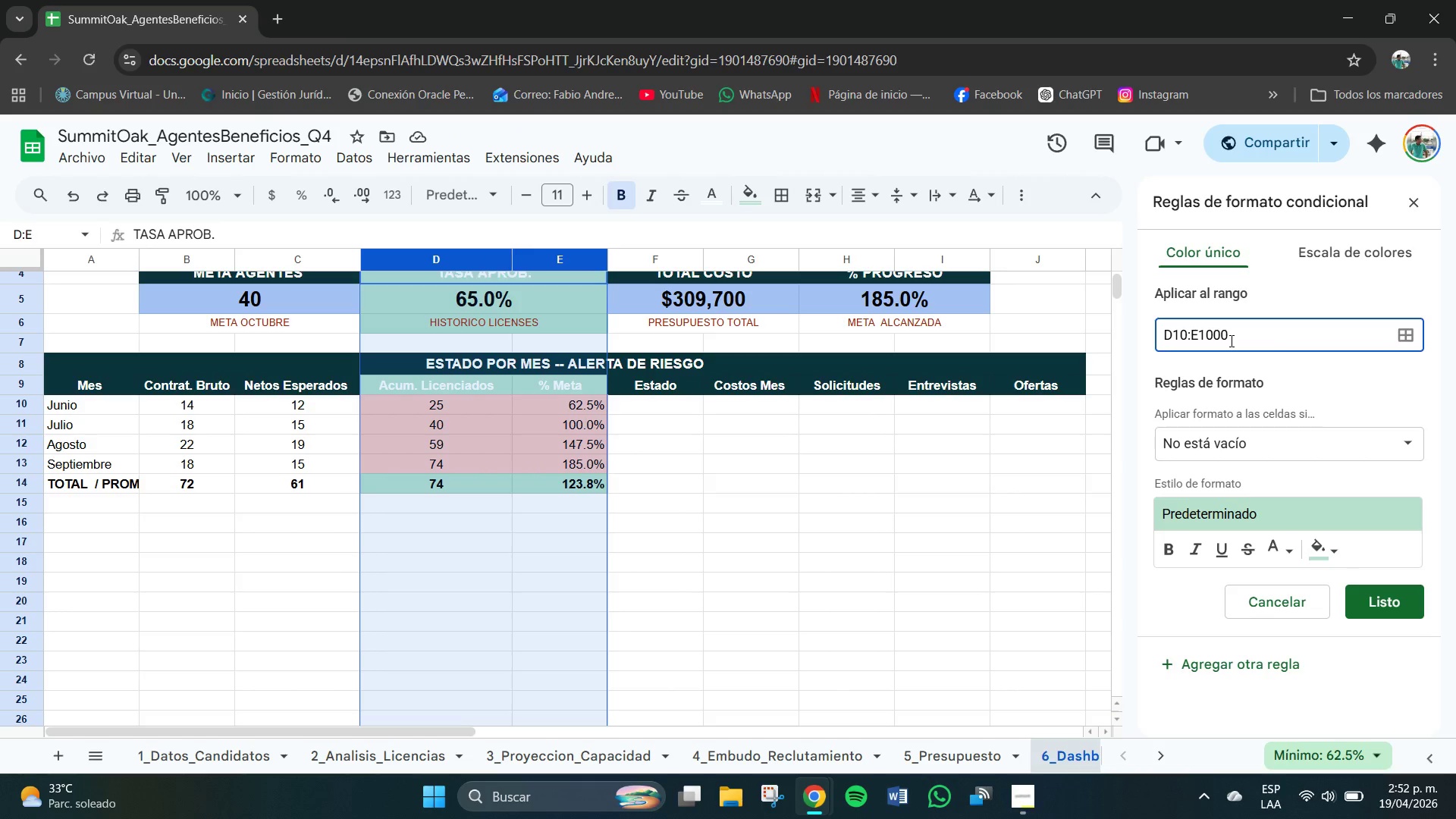 
key(Backspace)
 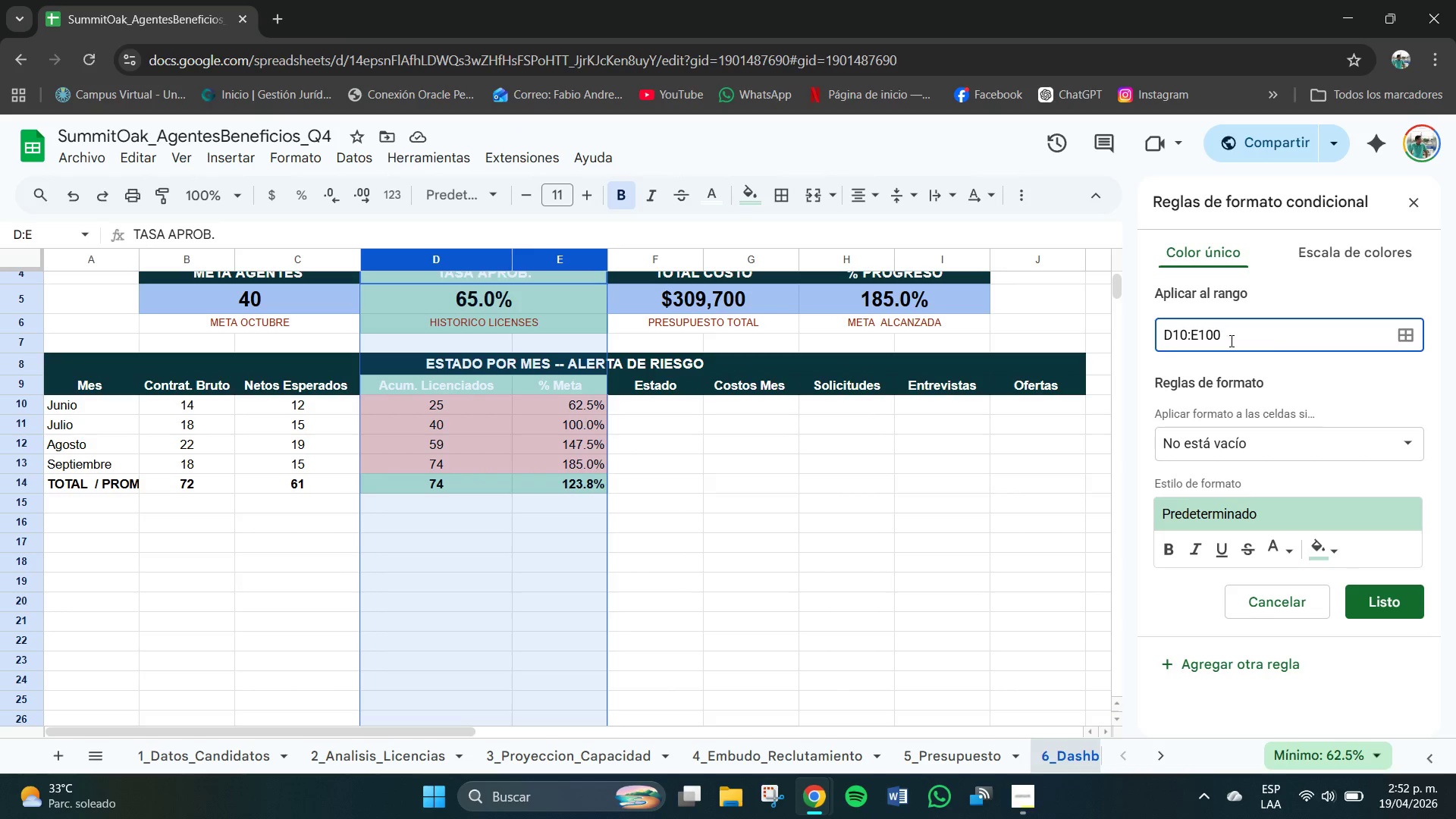 
key(Backspace)
 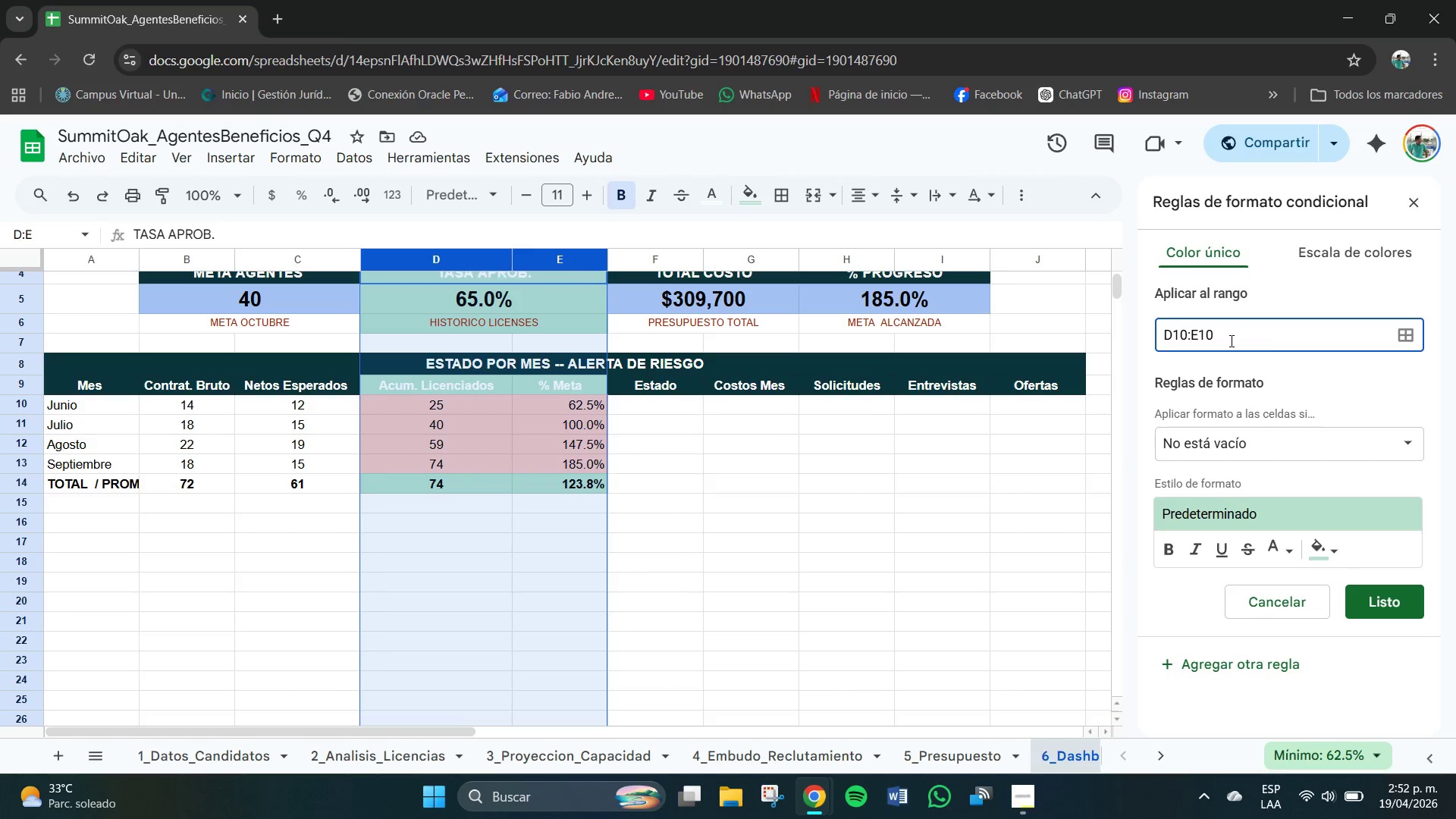 
key(Backspace)
 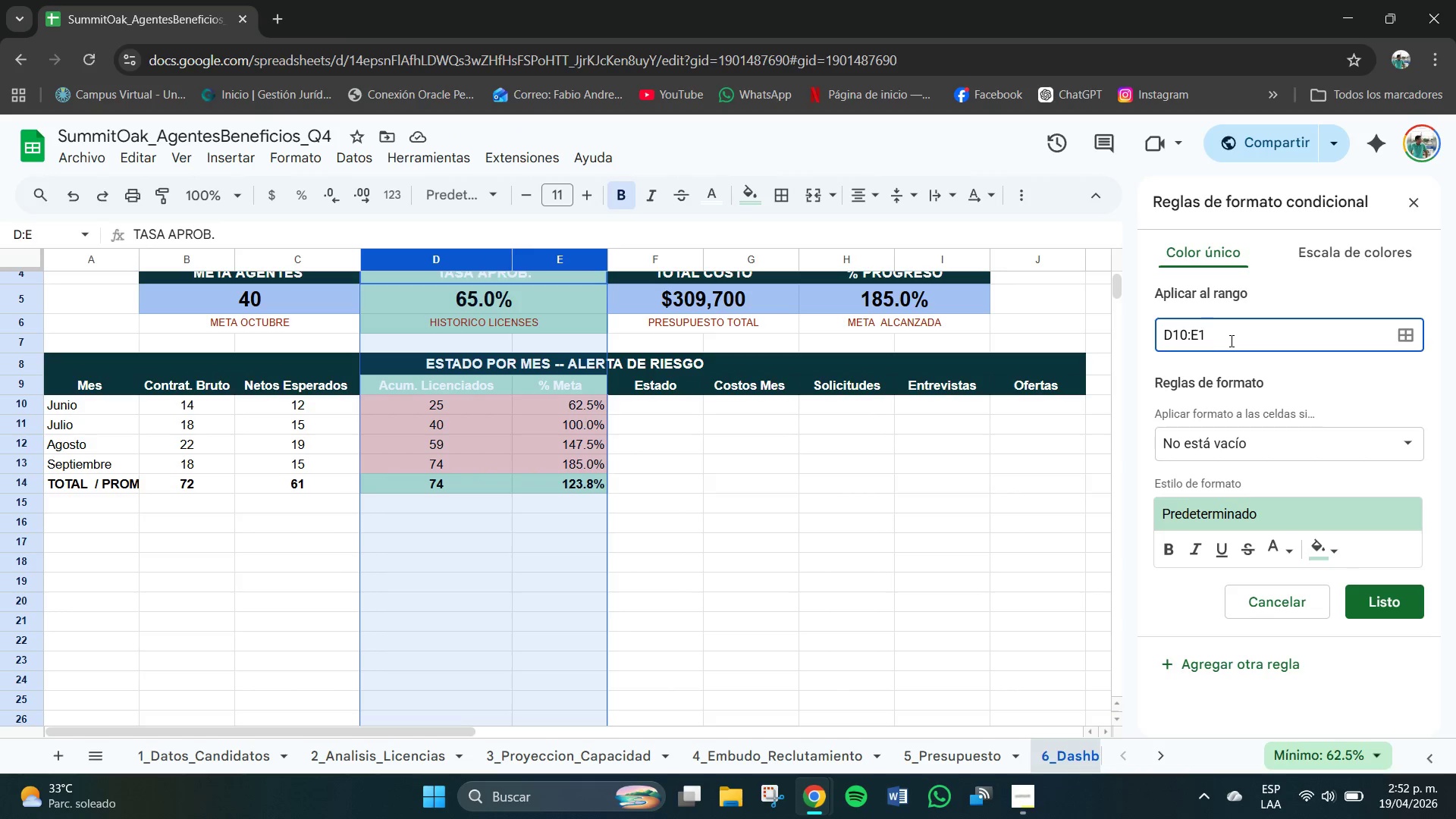 
key(Numpad3)
 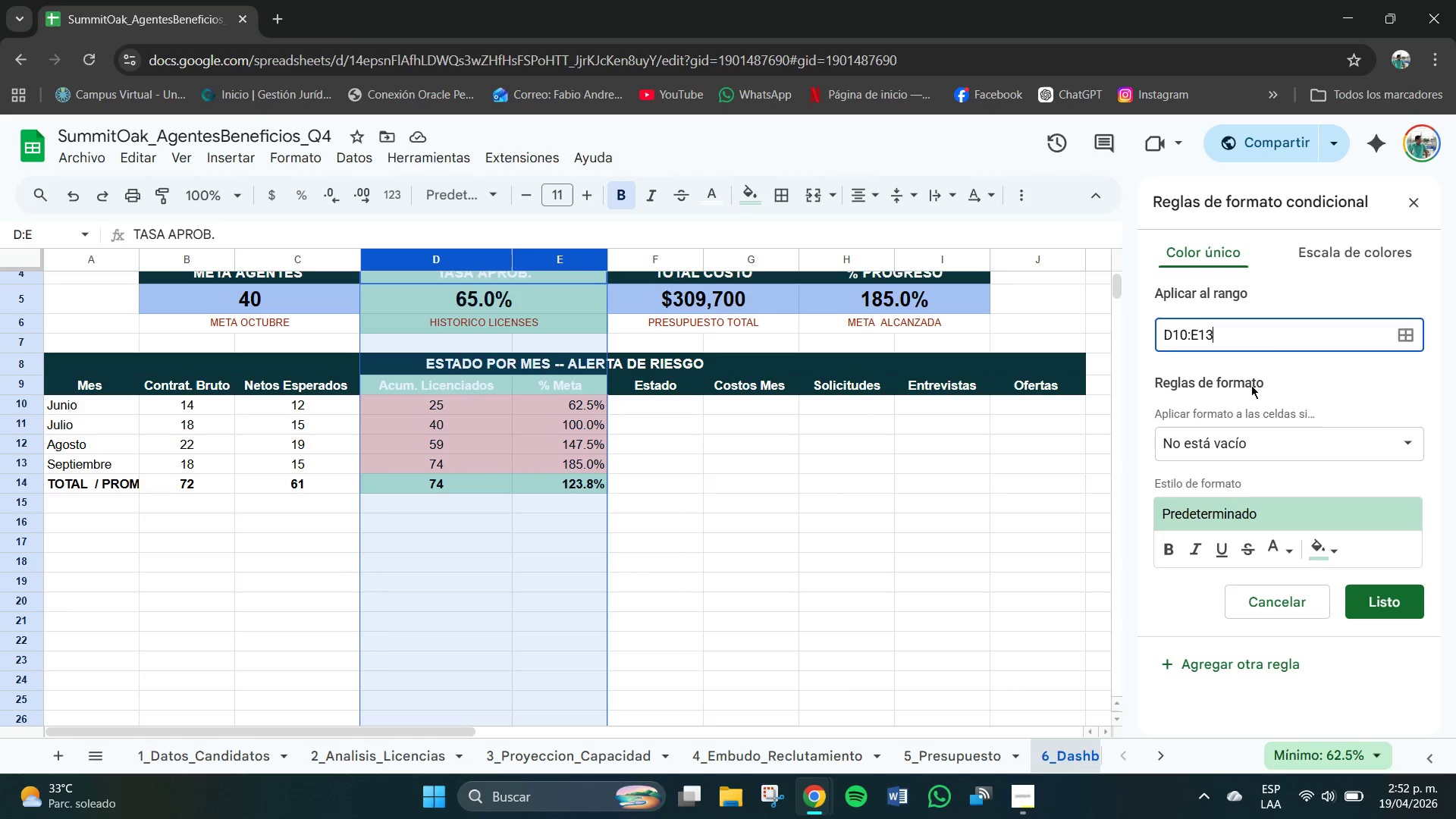 
left_click([1257, 457])
 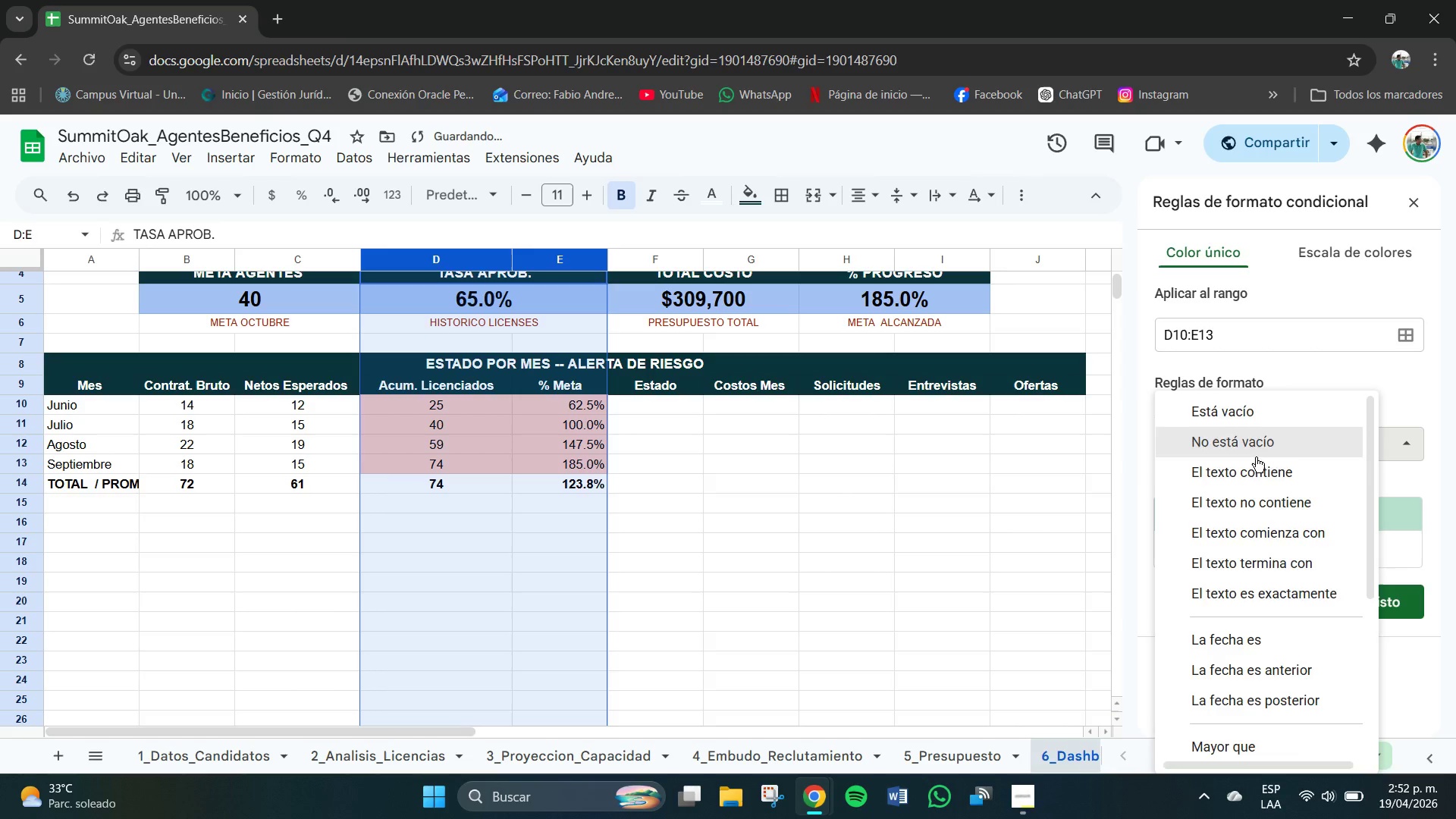 
scroll: coordinate [1272, 633], scroll_direction: down, amount: 11.0
 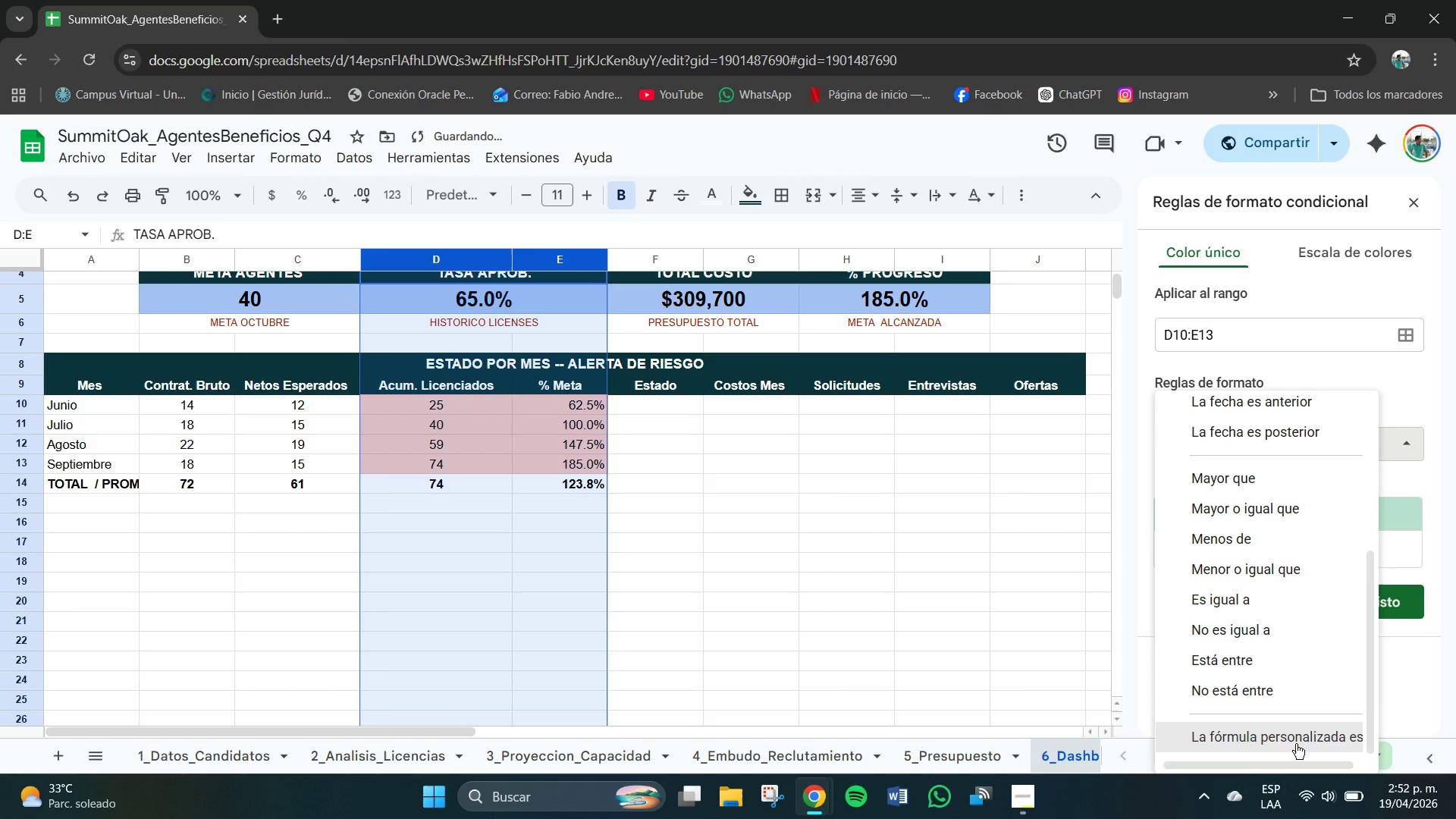 
left_click([1296, 738])
 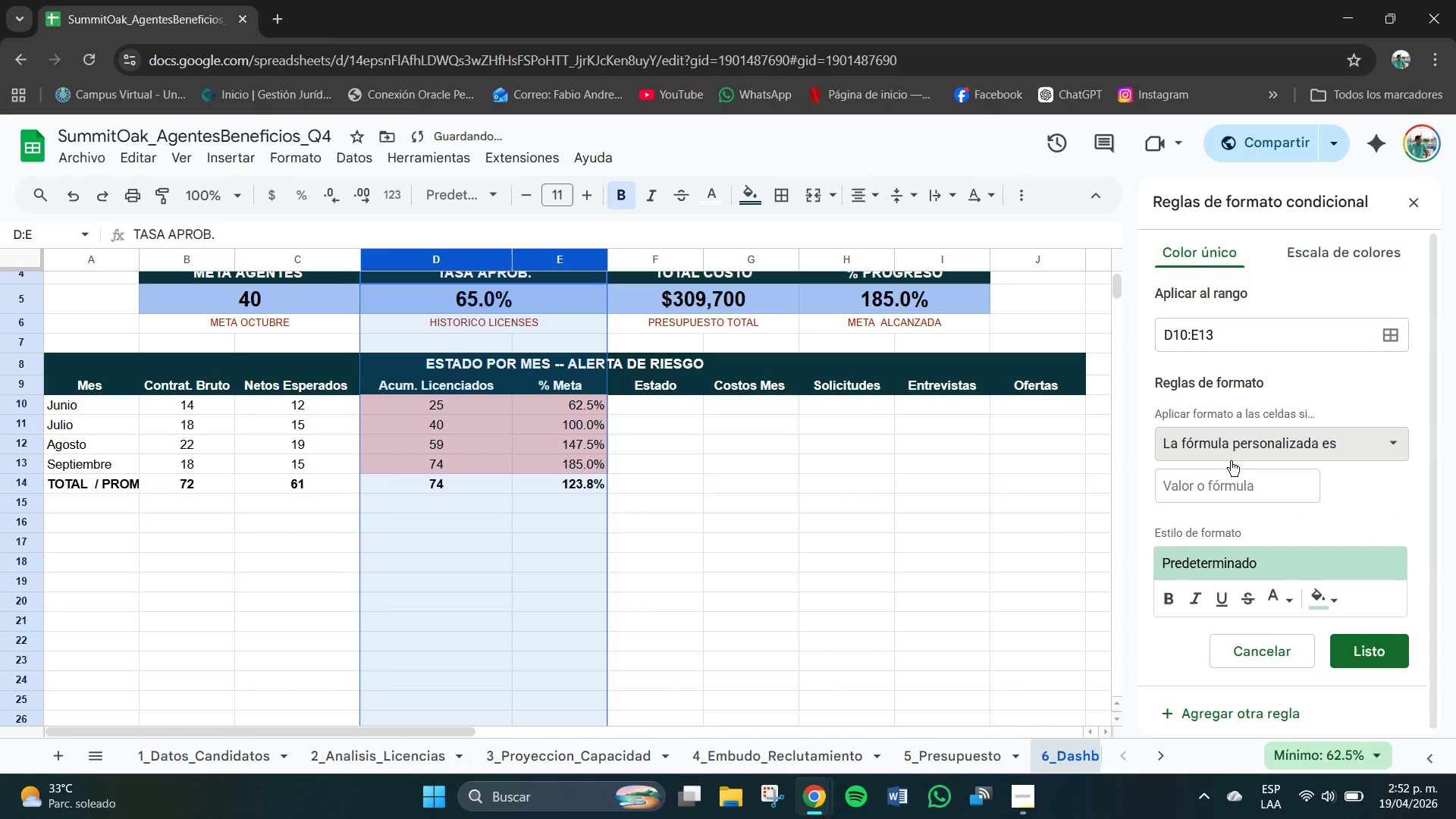 
left_click([1222, 469])
 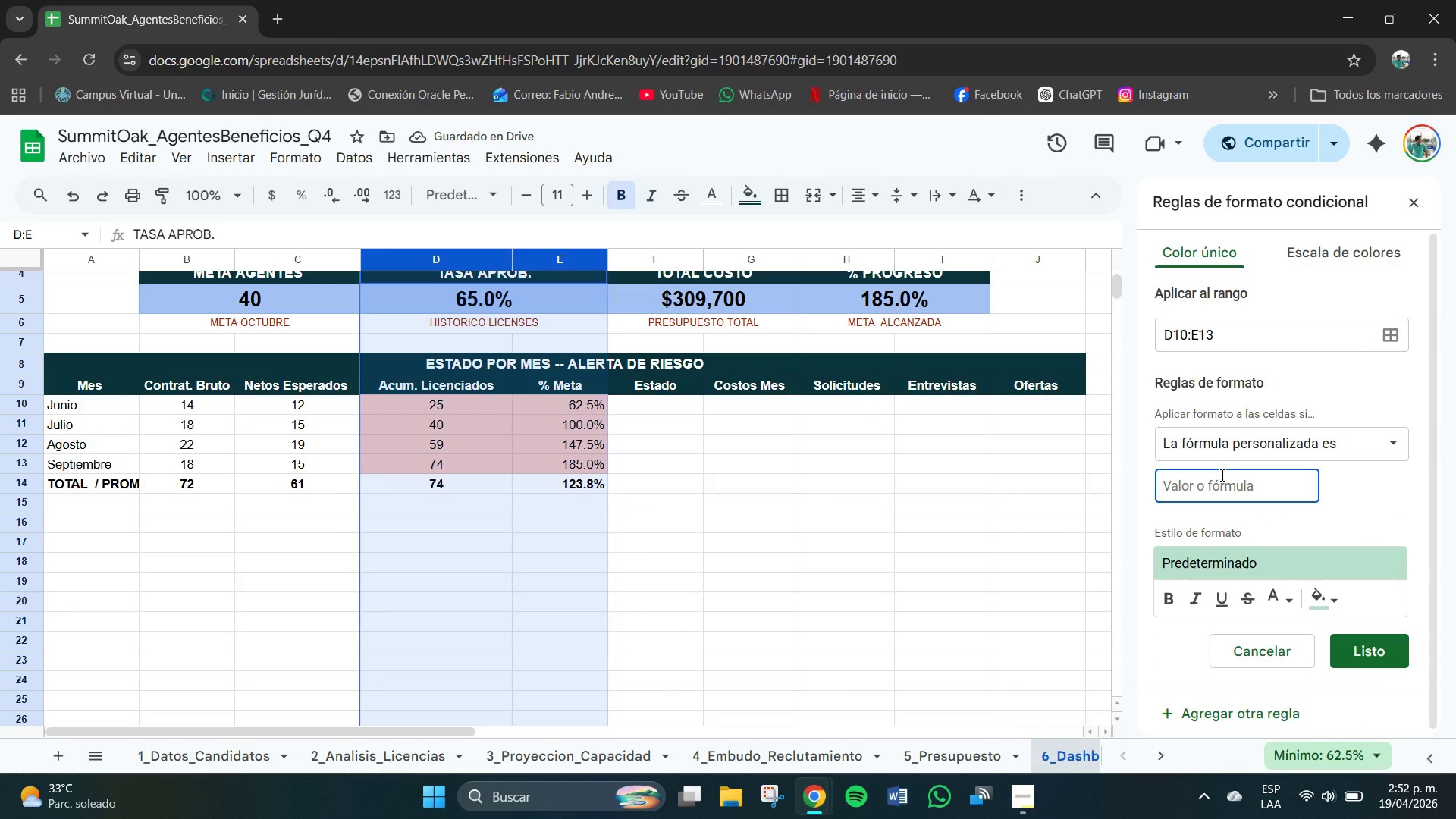 
type()E10[Break])
key(Backspace)
type([Break])1)
 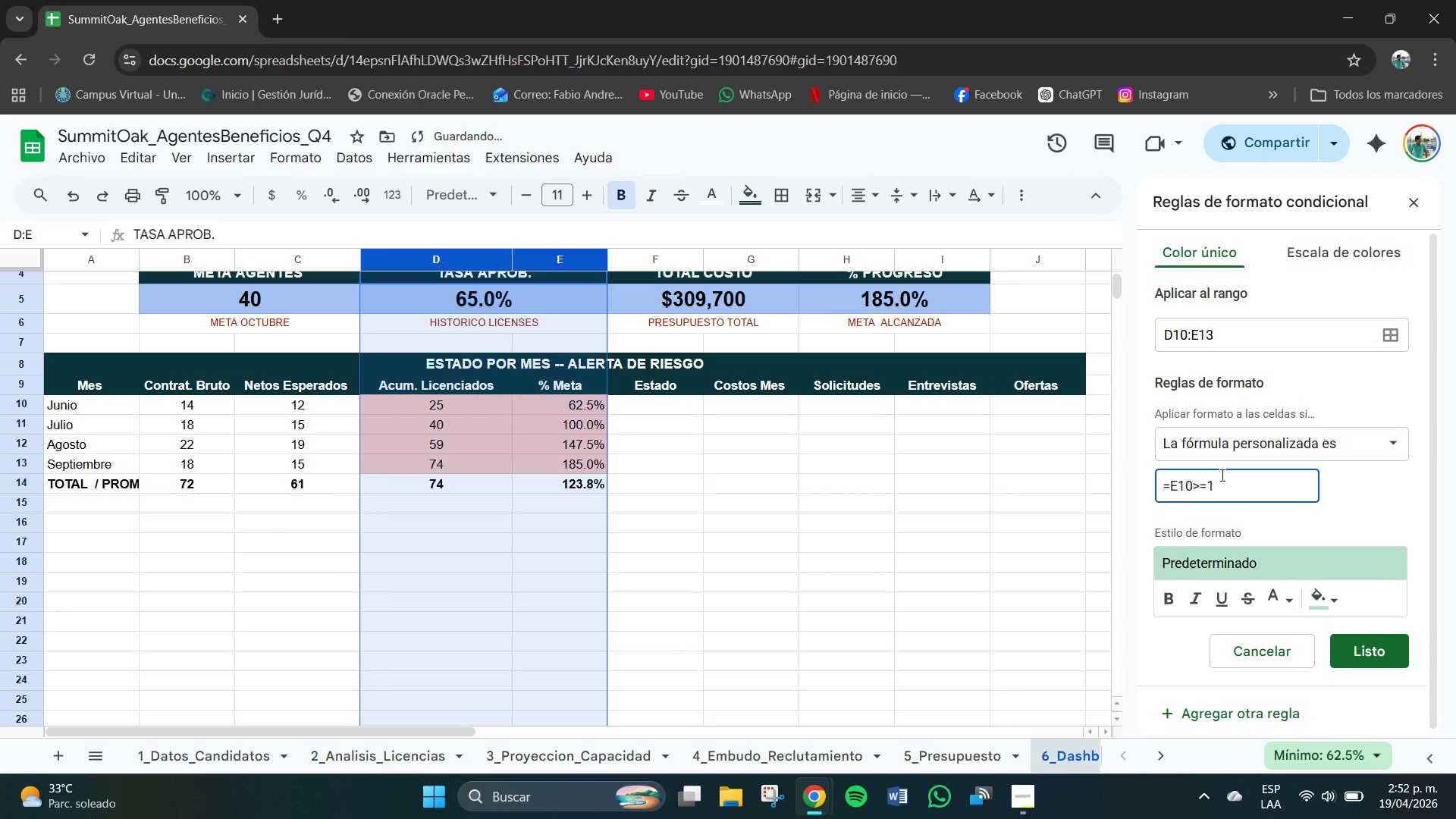 
key(Enter)
 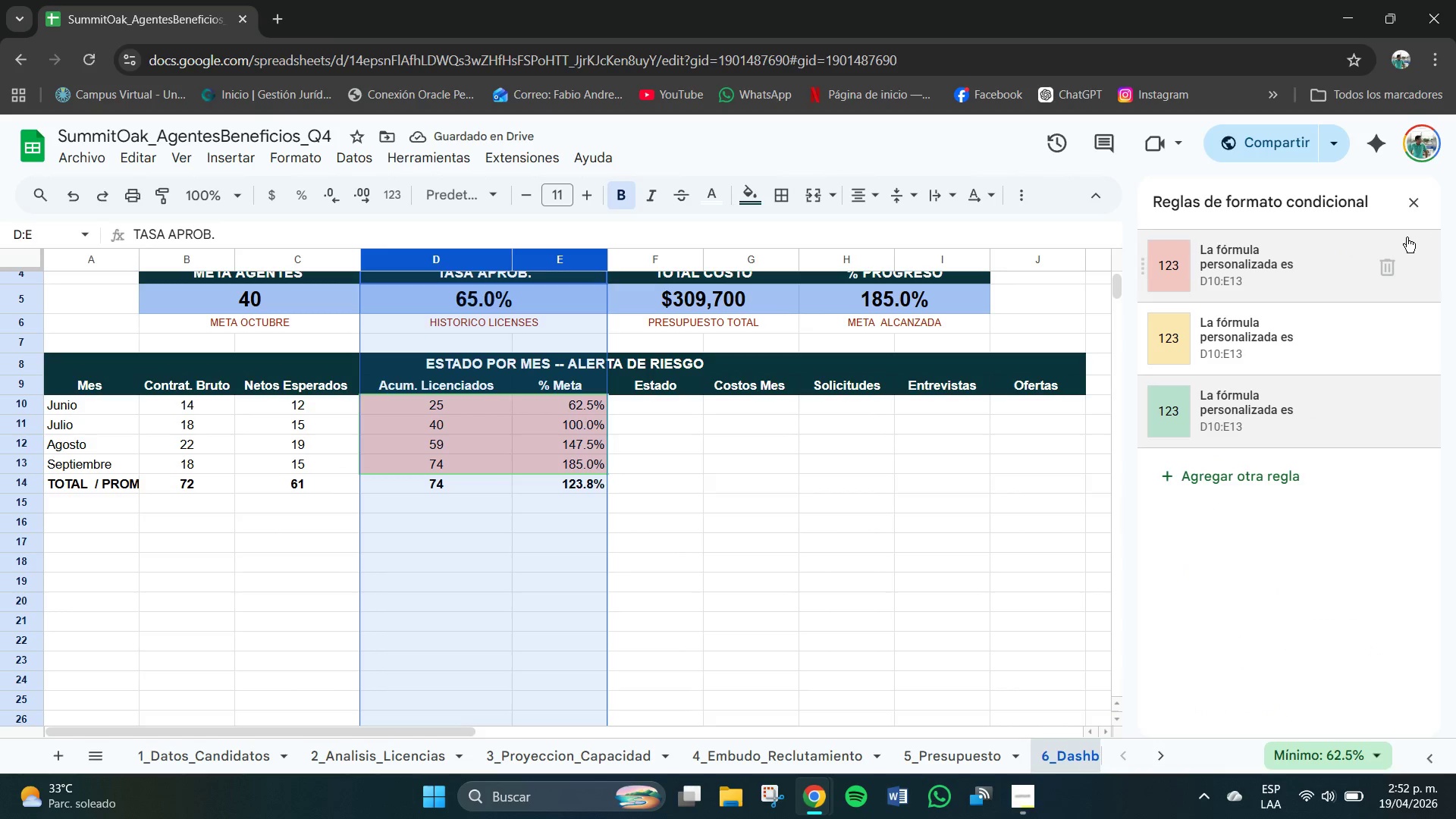 
double_click([821, 665])
 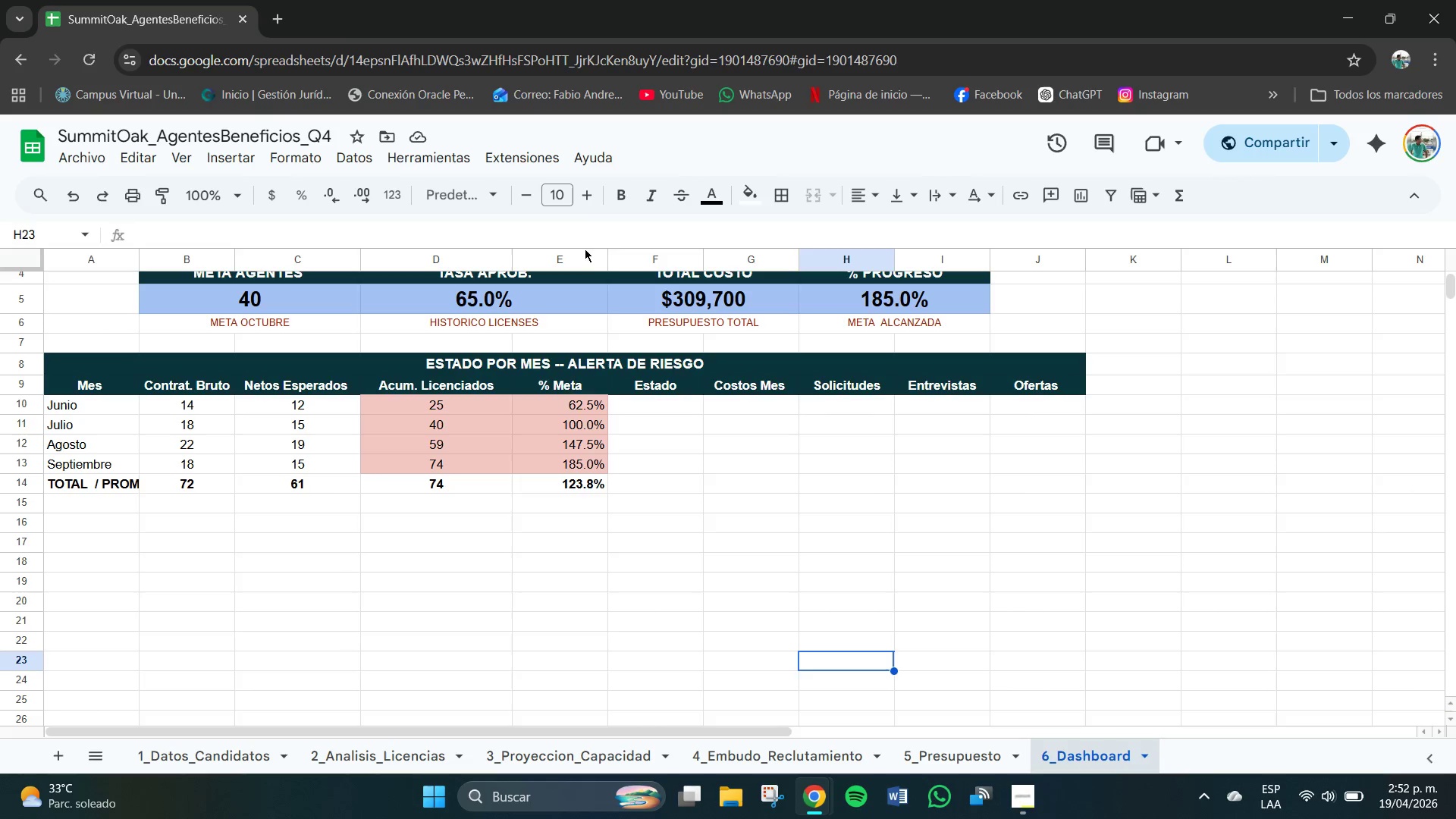 
wait(19.06)
 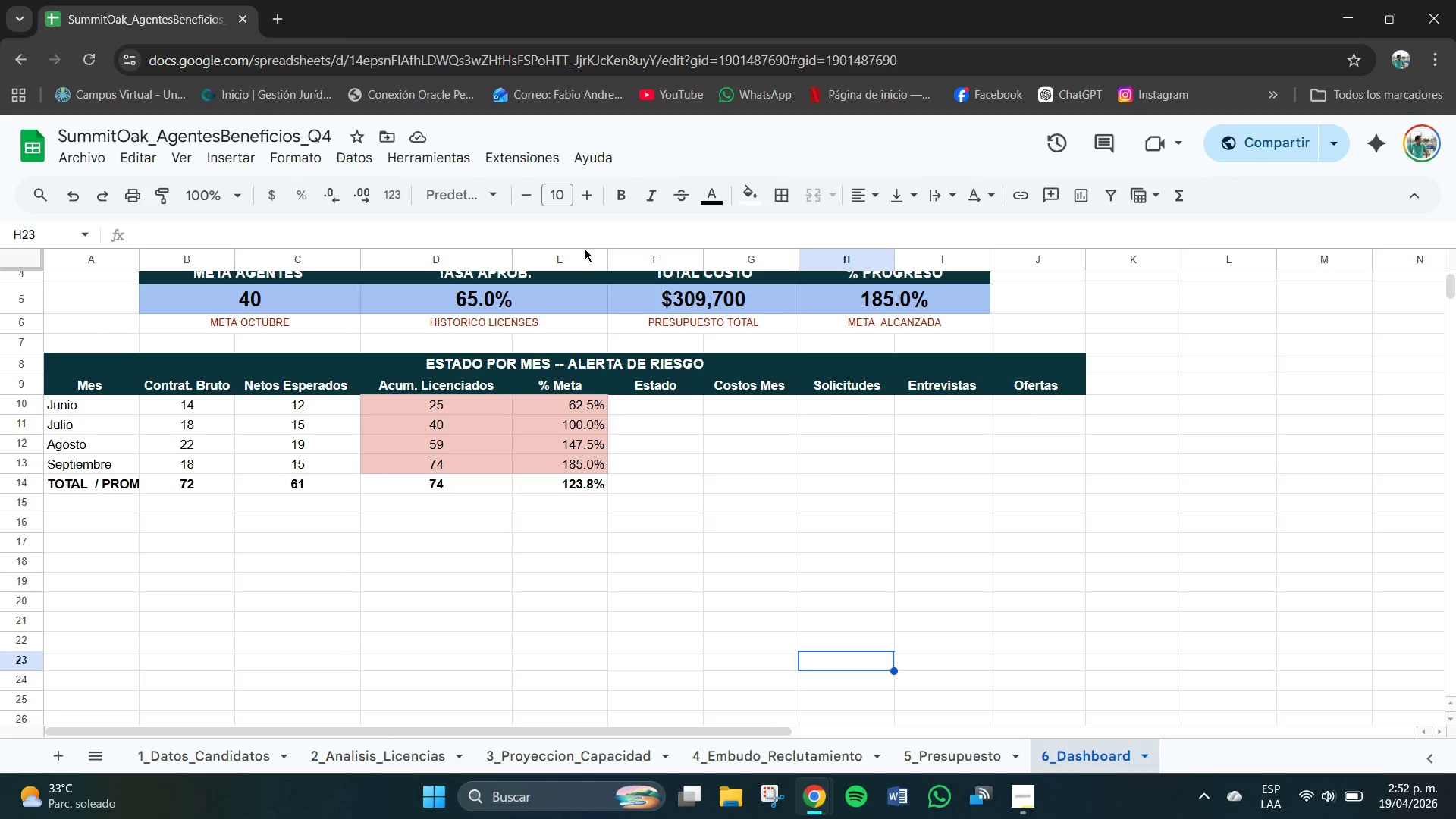 
left_click([598, 262])
 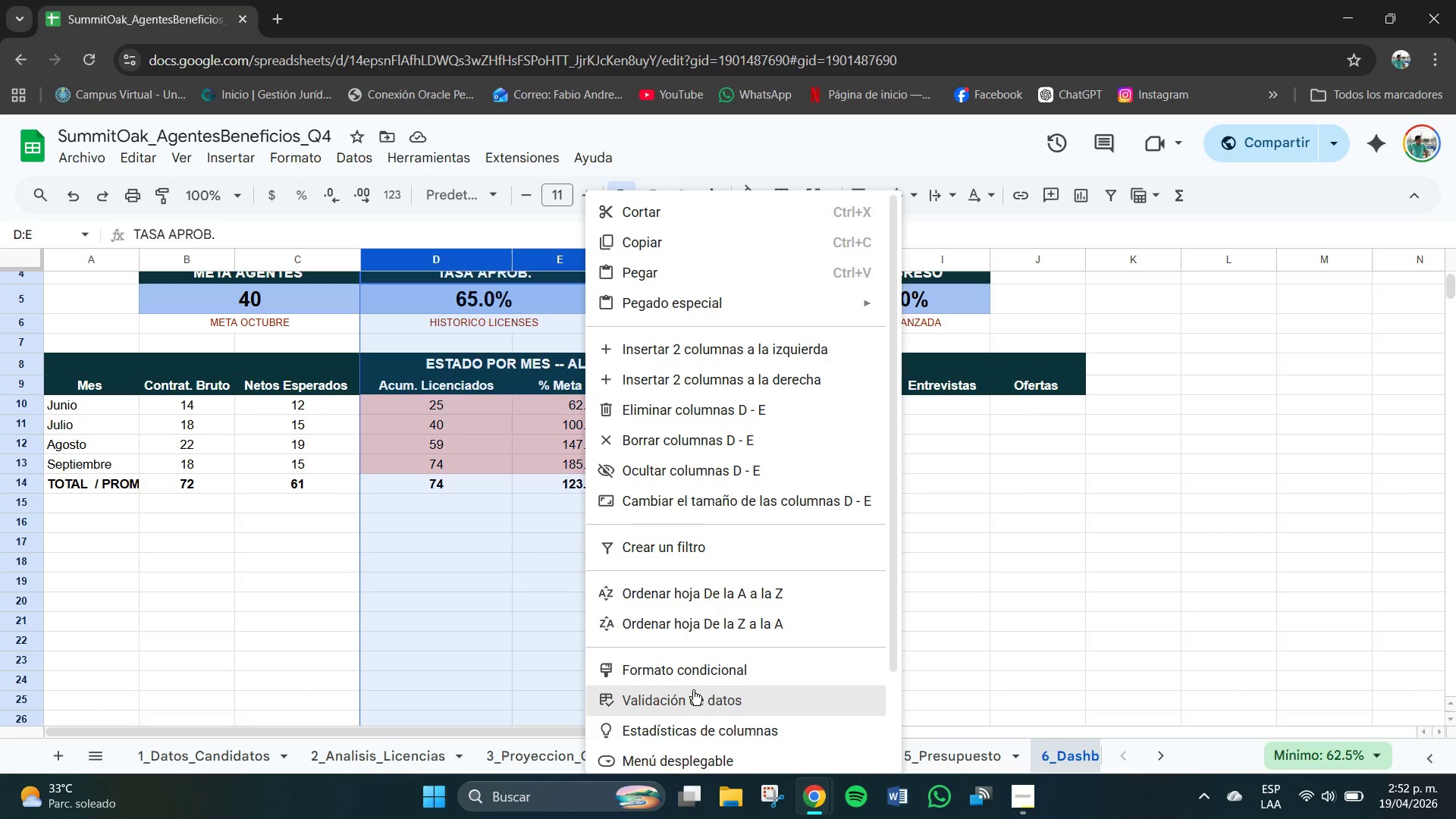 
left_click([698, 668])
 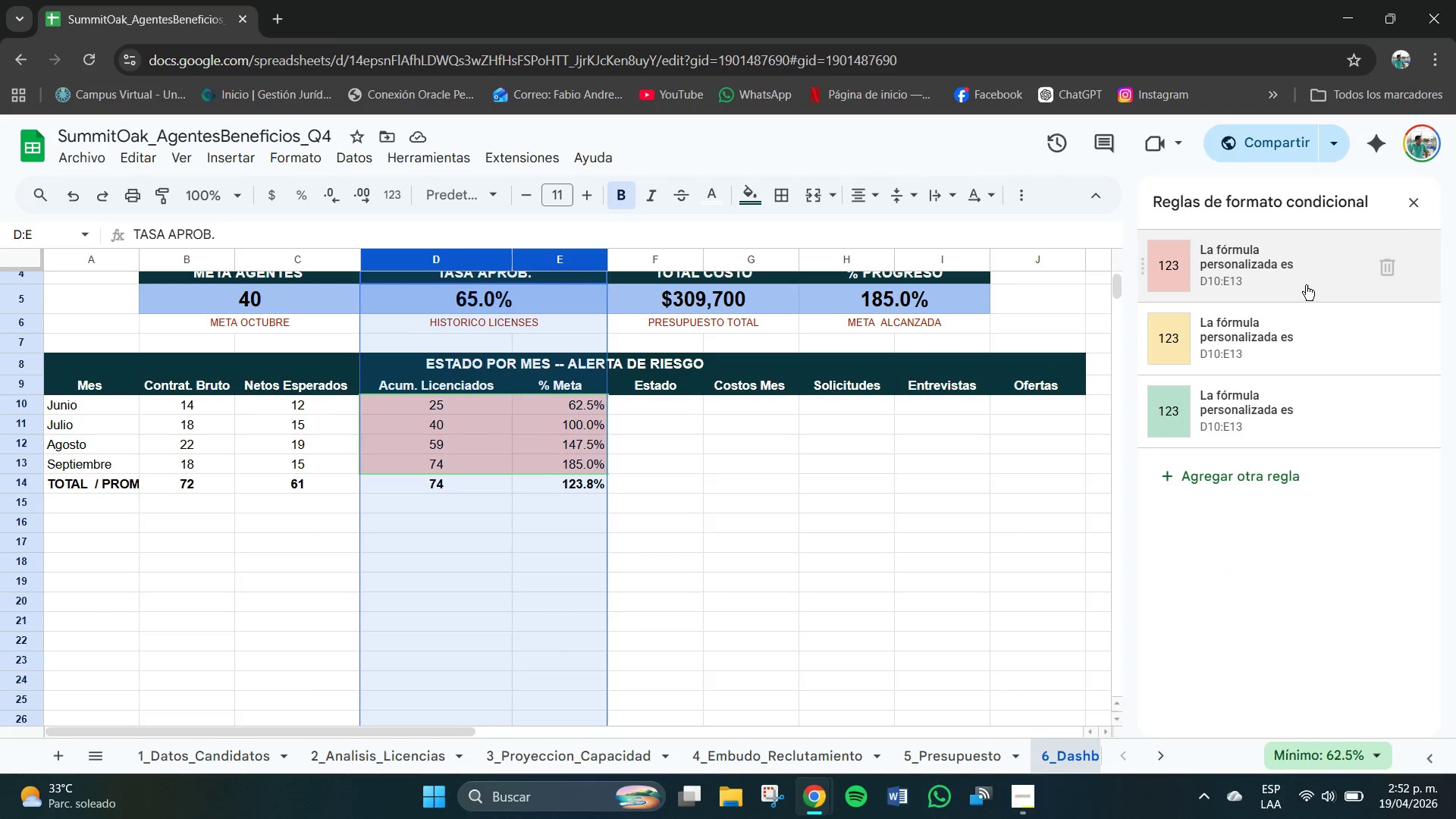 
mouse_move([1255, 271])
 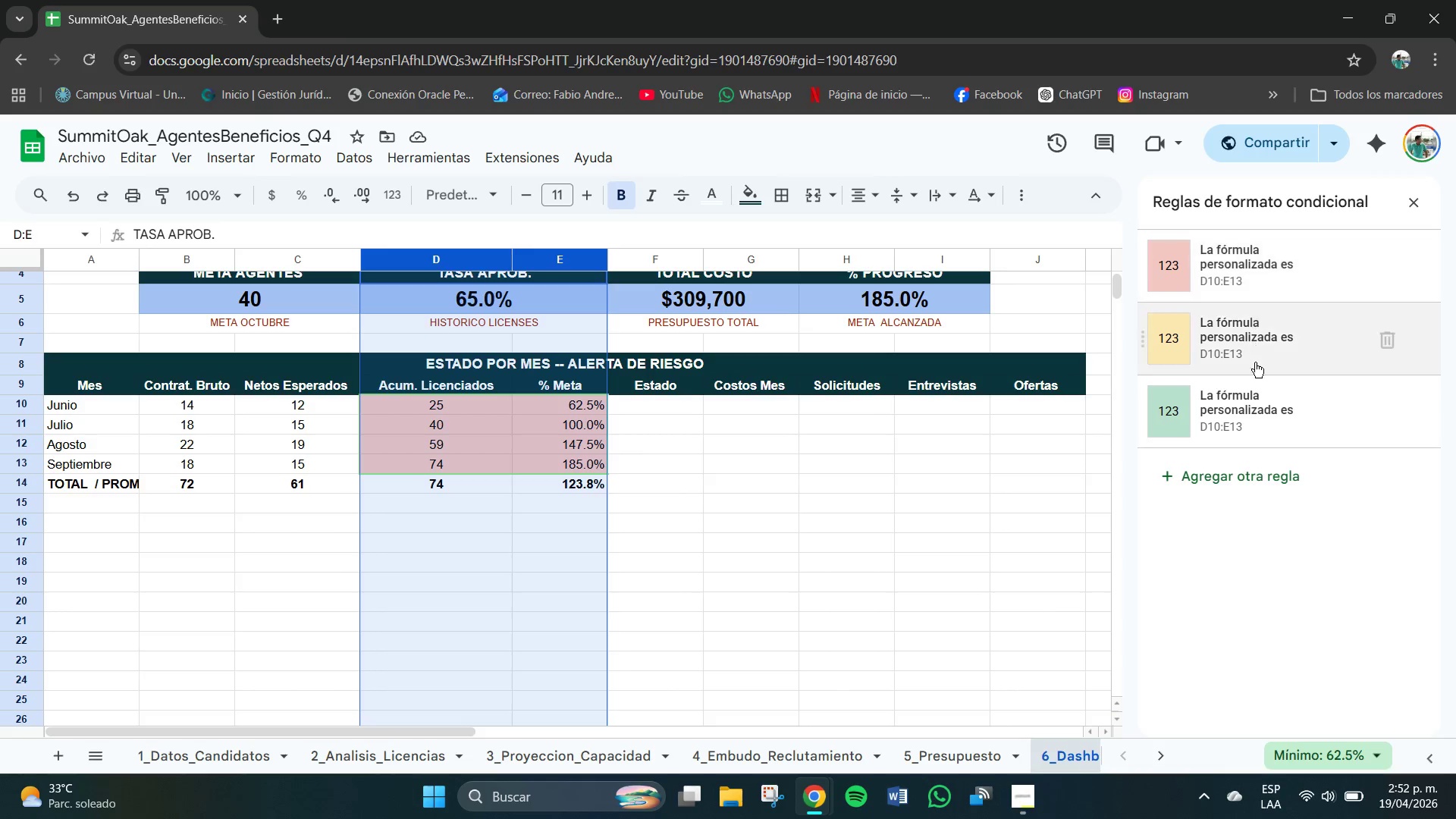 
left_click([1228, 260])
 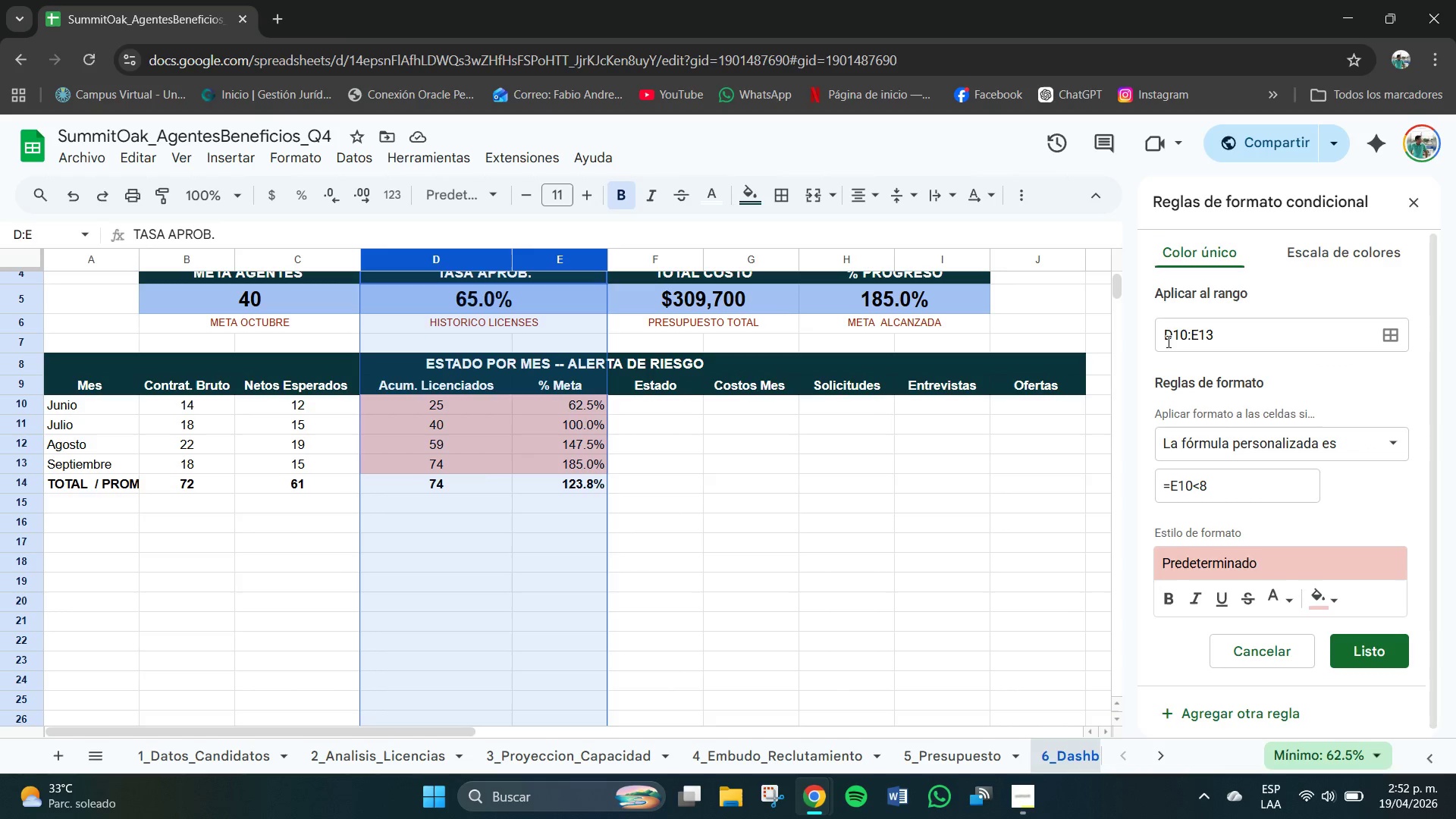 
left_click([1172, 342])
 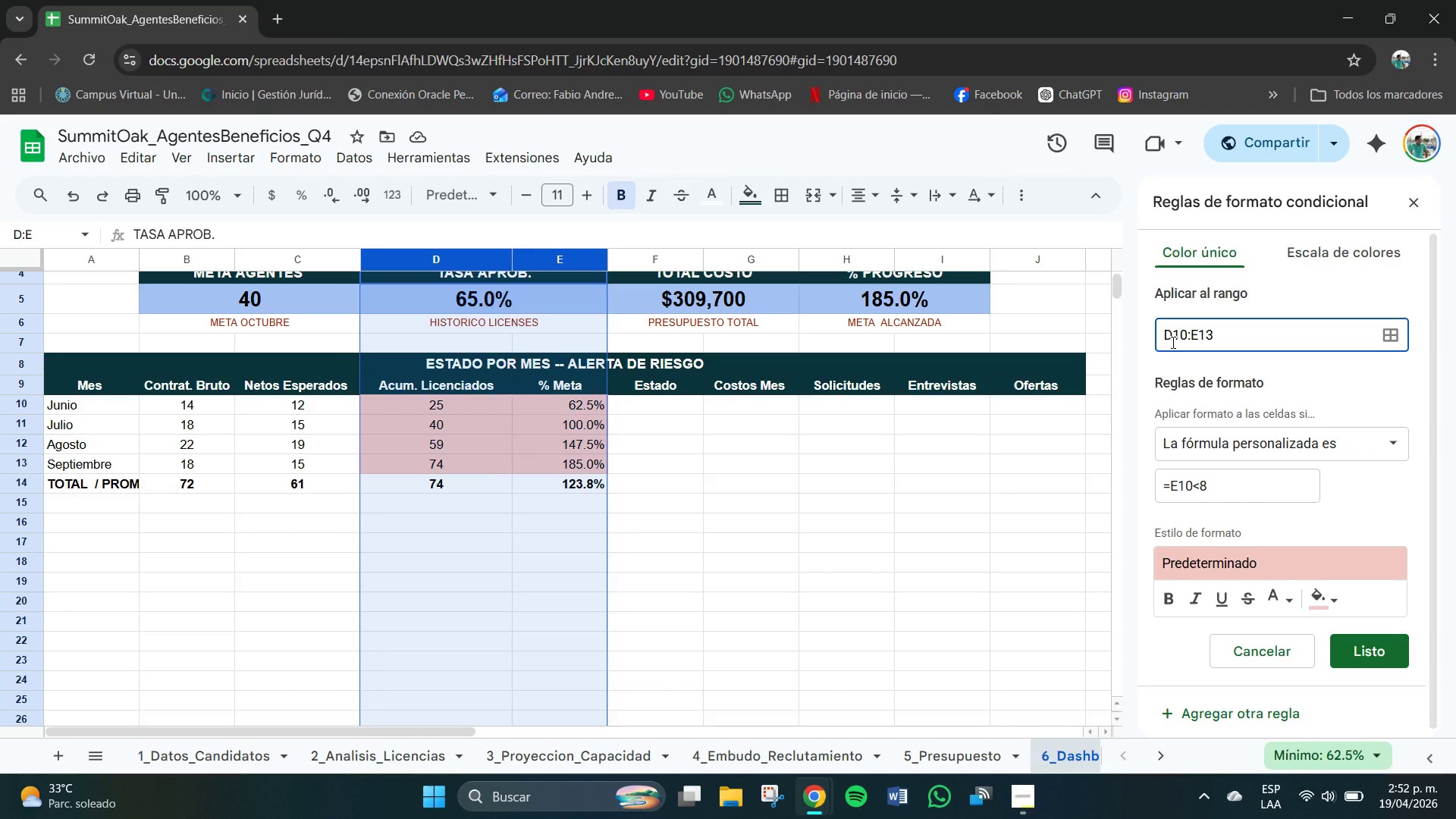 
key(Backspace)
 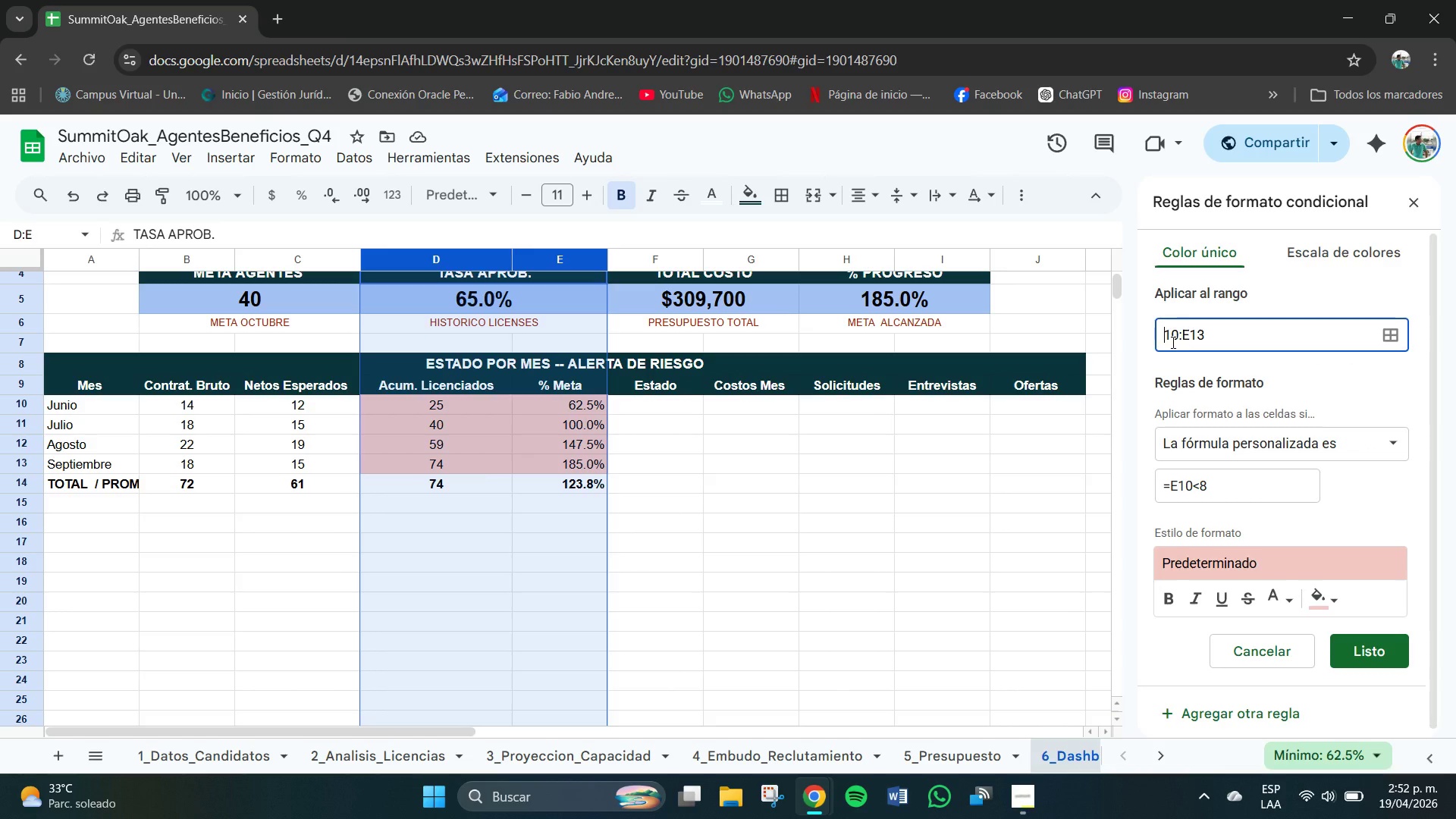 
key(E)
 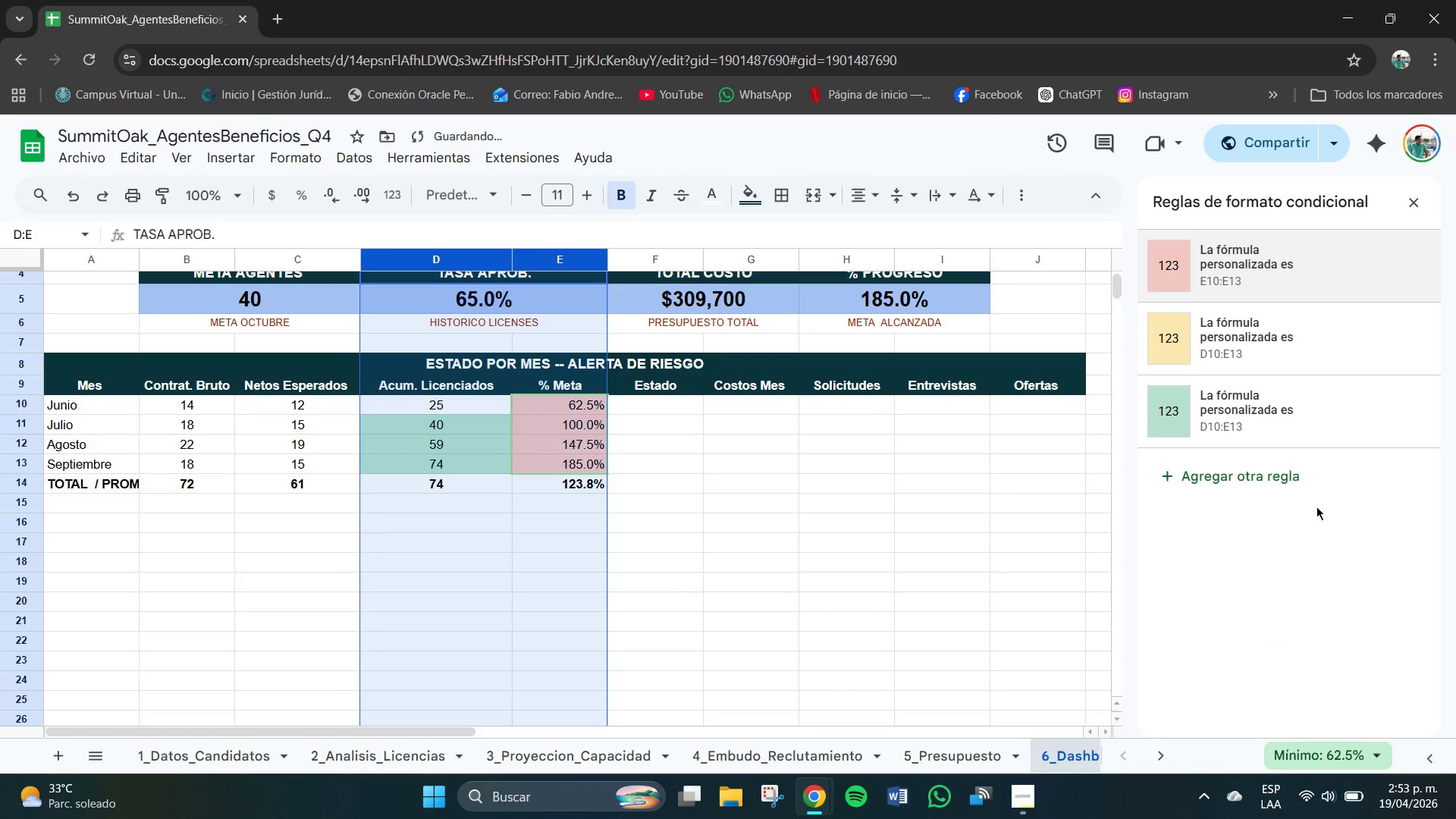 
left_click([1239, 339])
 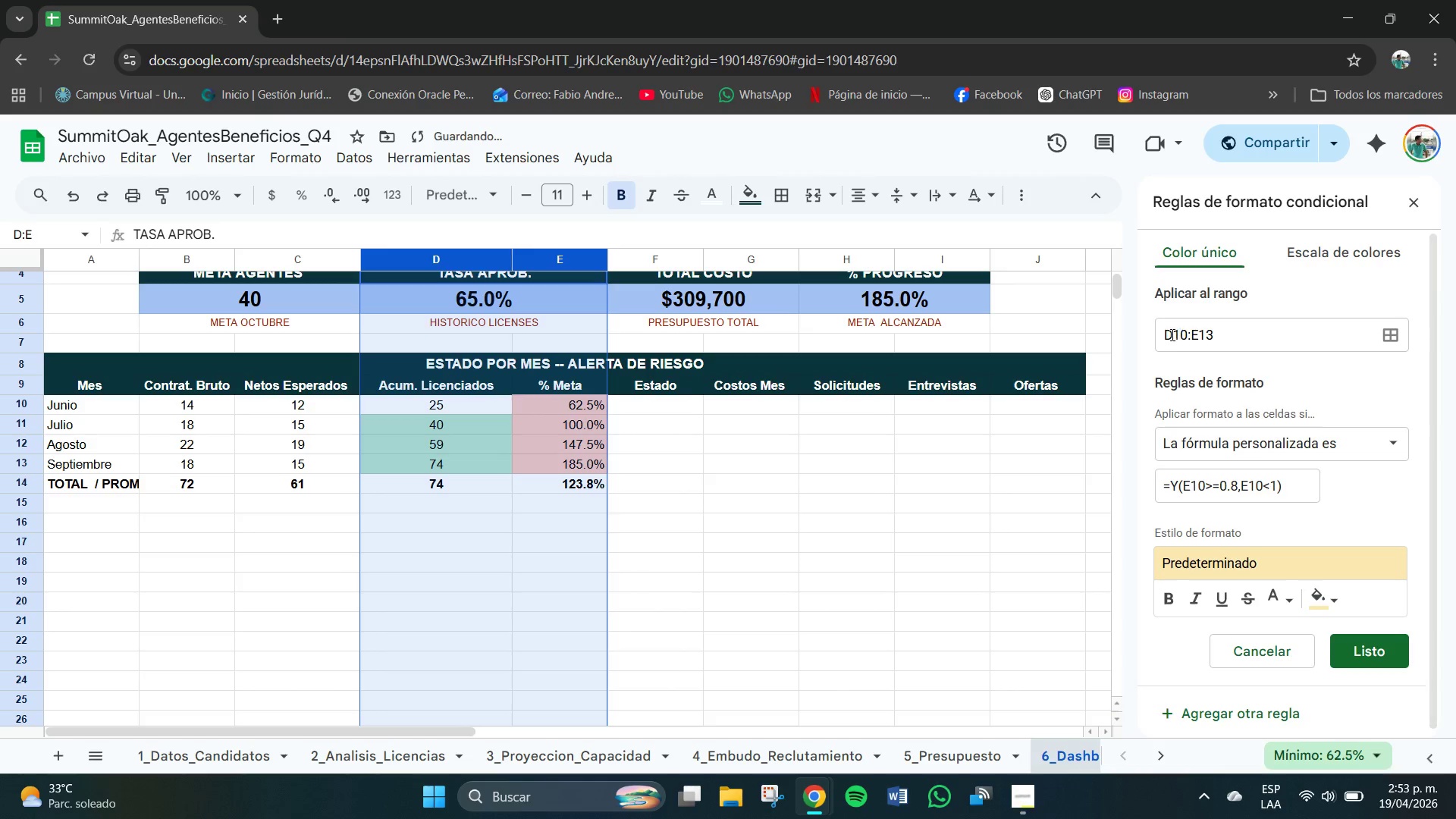 
left_click([1170, 335])
 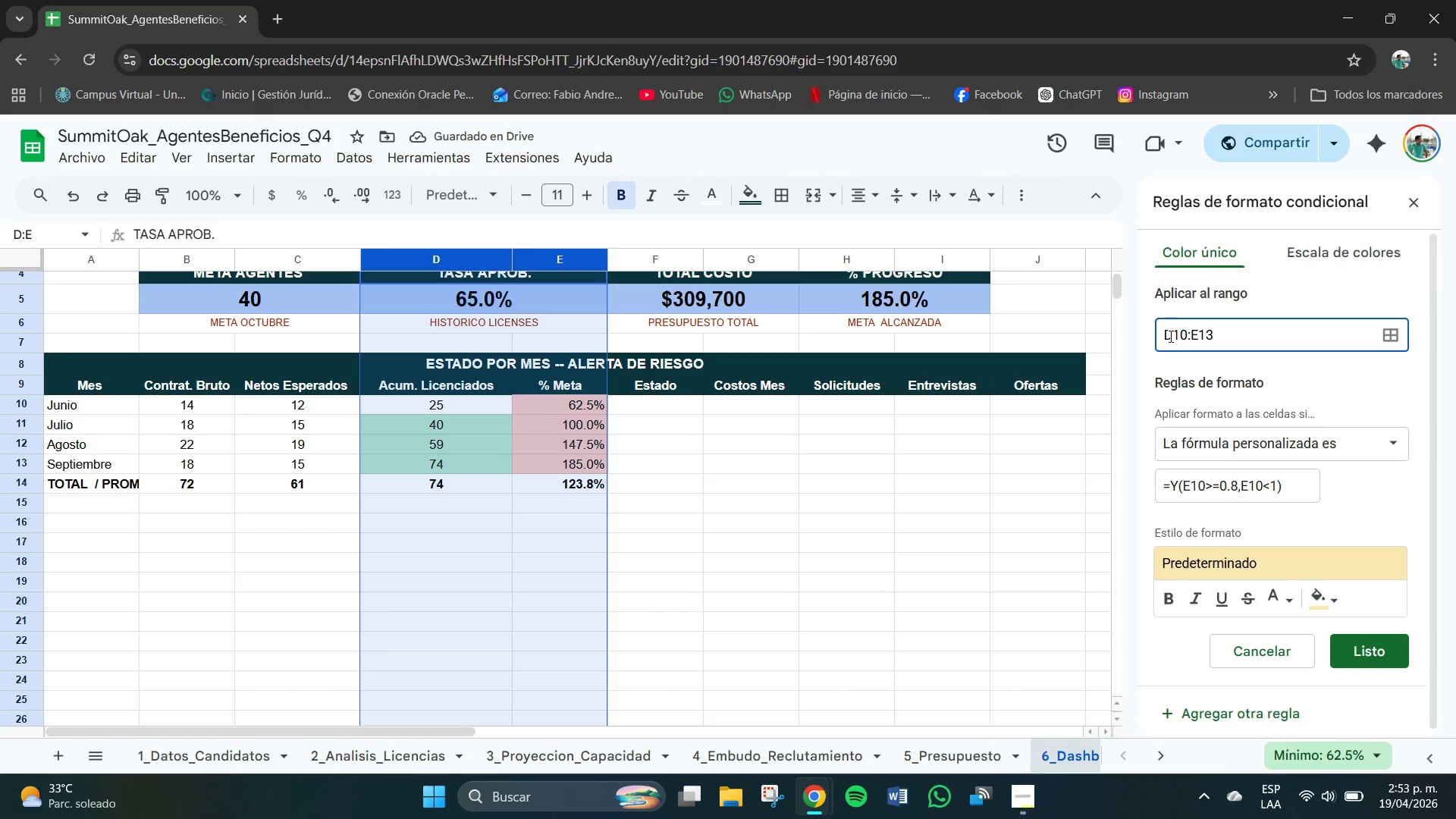 
key(Backspace)
 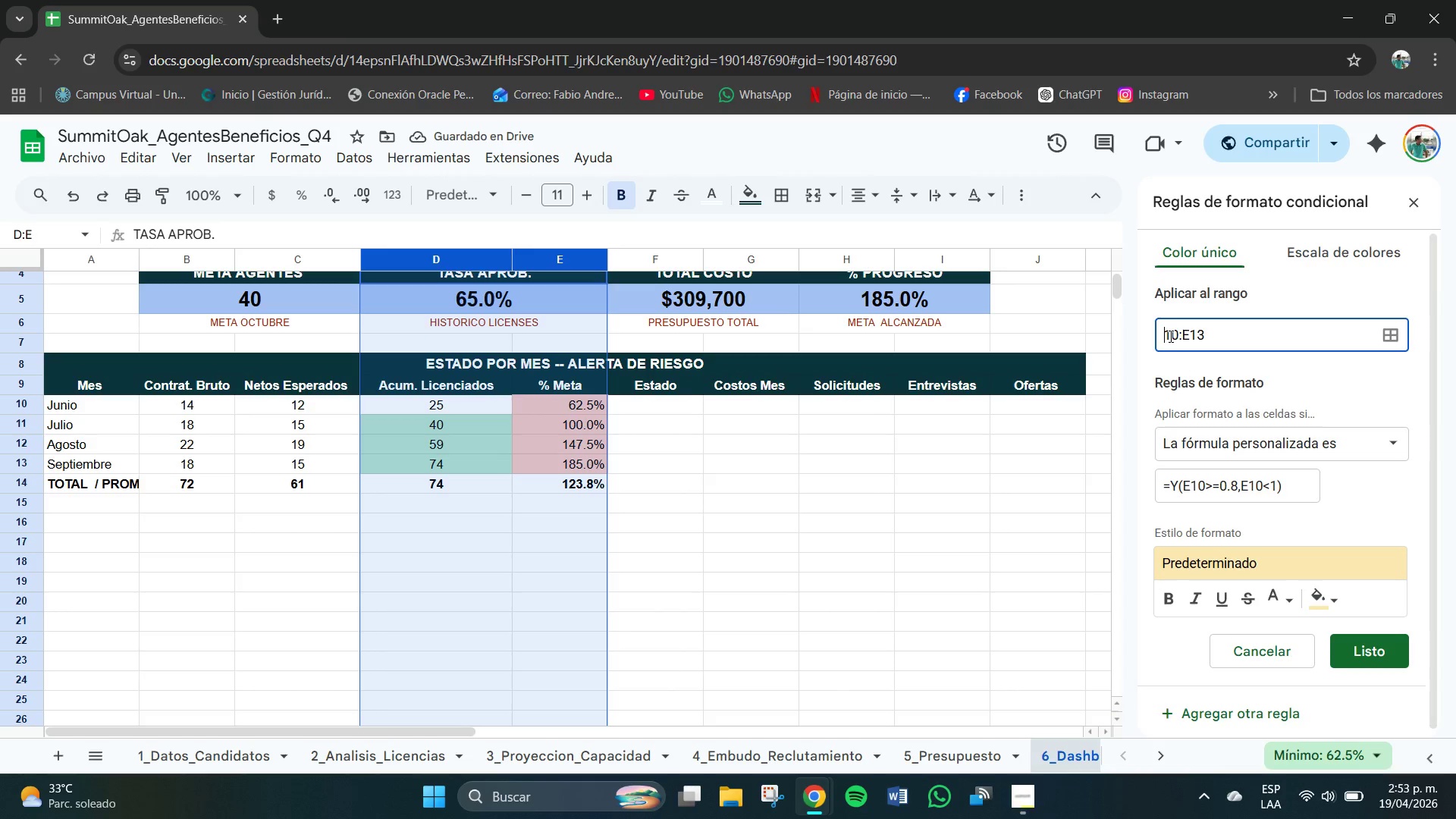 
key(W)
 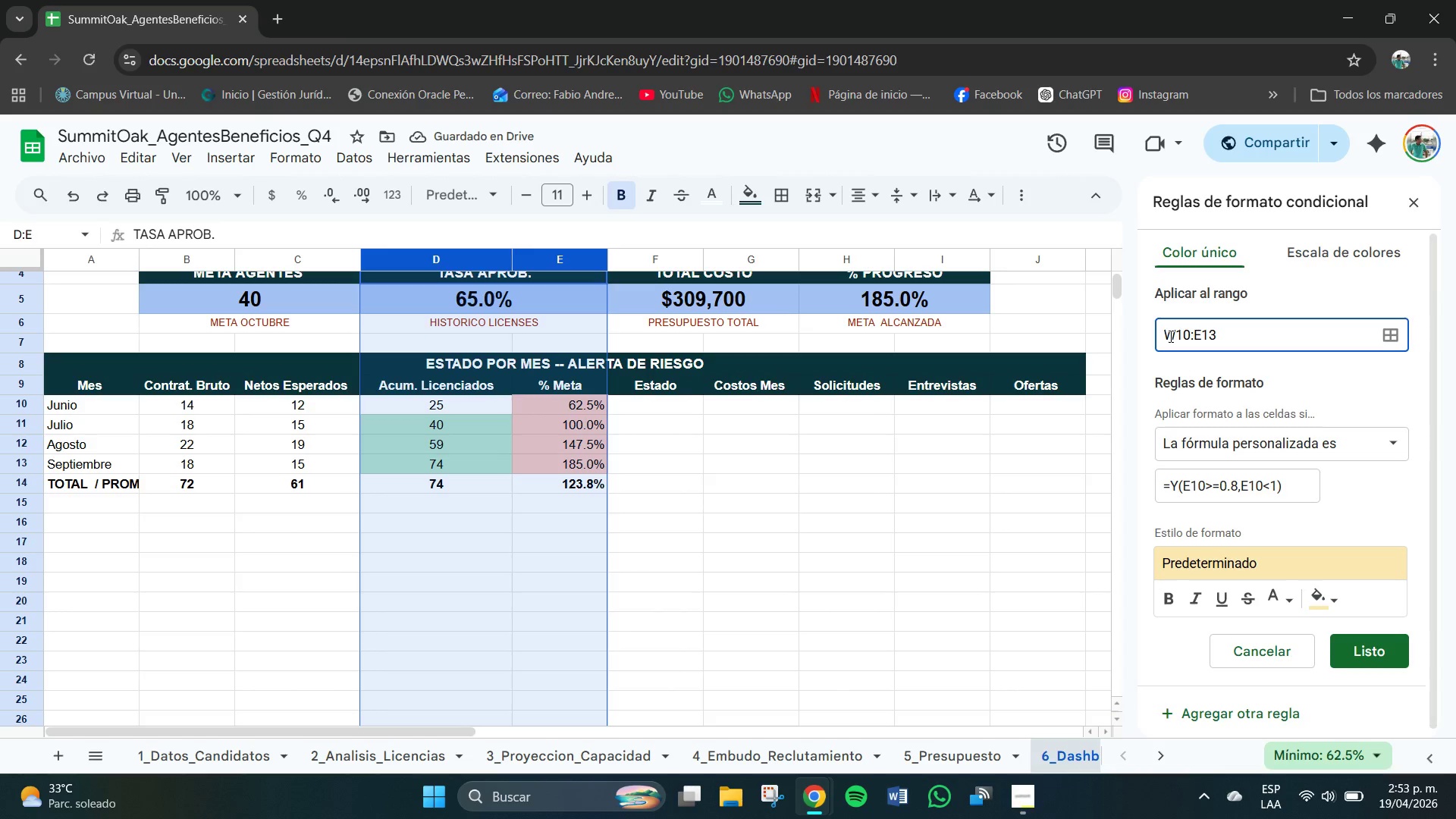 
key(Backspace)
 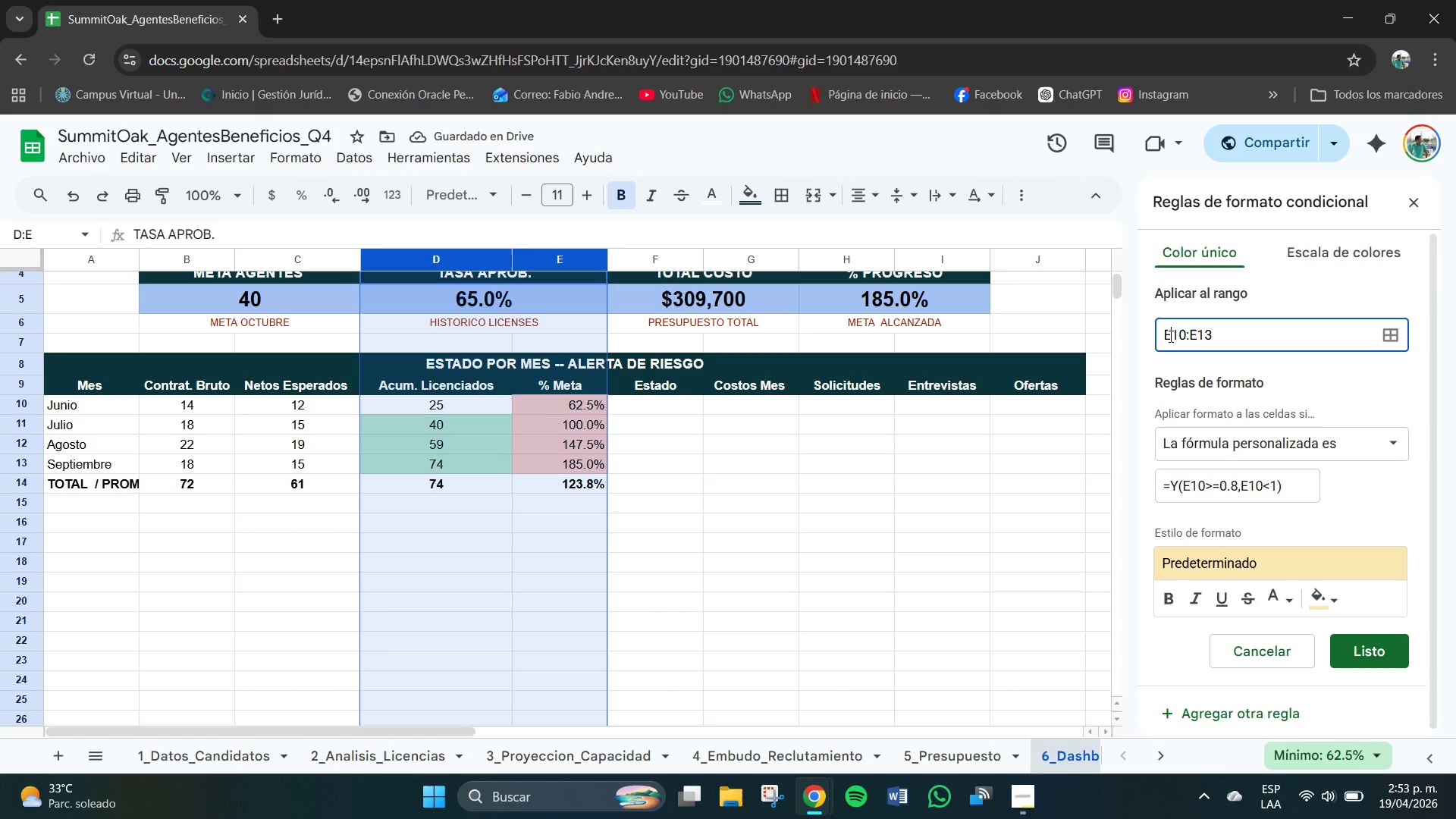 
key(E)
 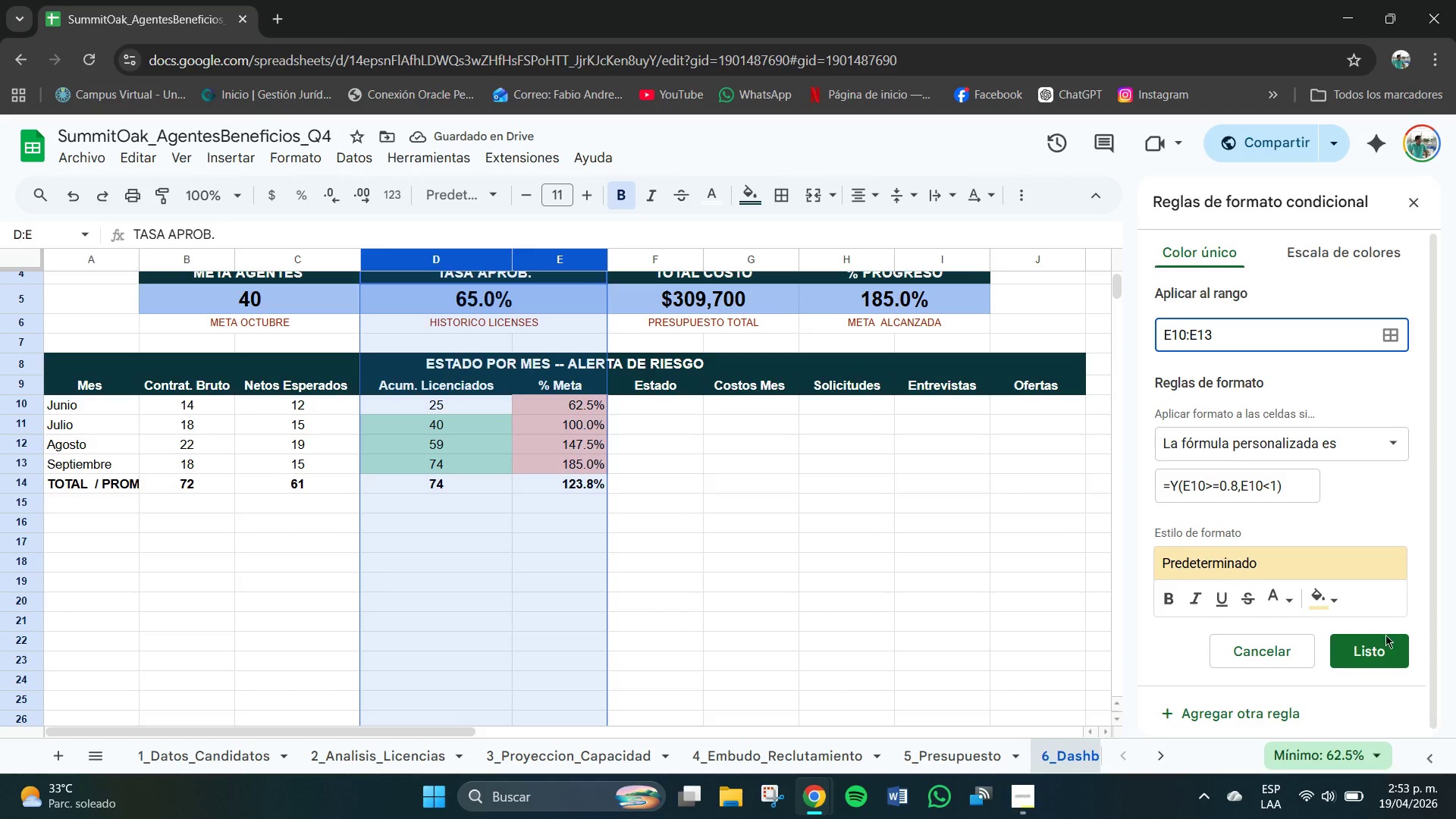 
left_click([1385, 645])
 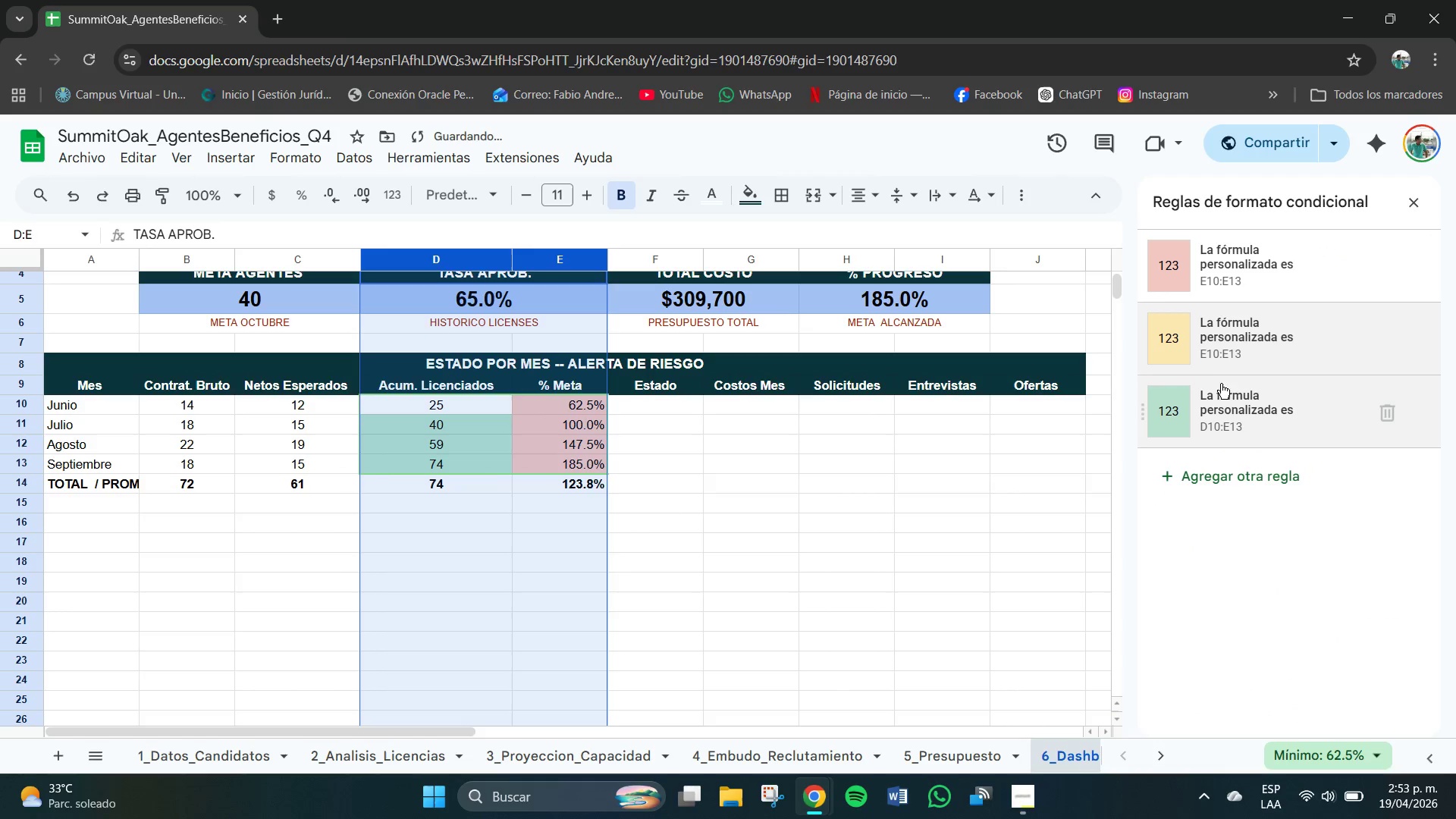 
left_click([1221, 388])
 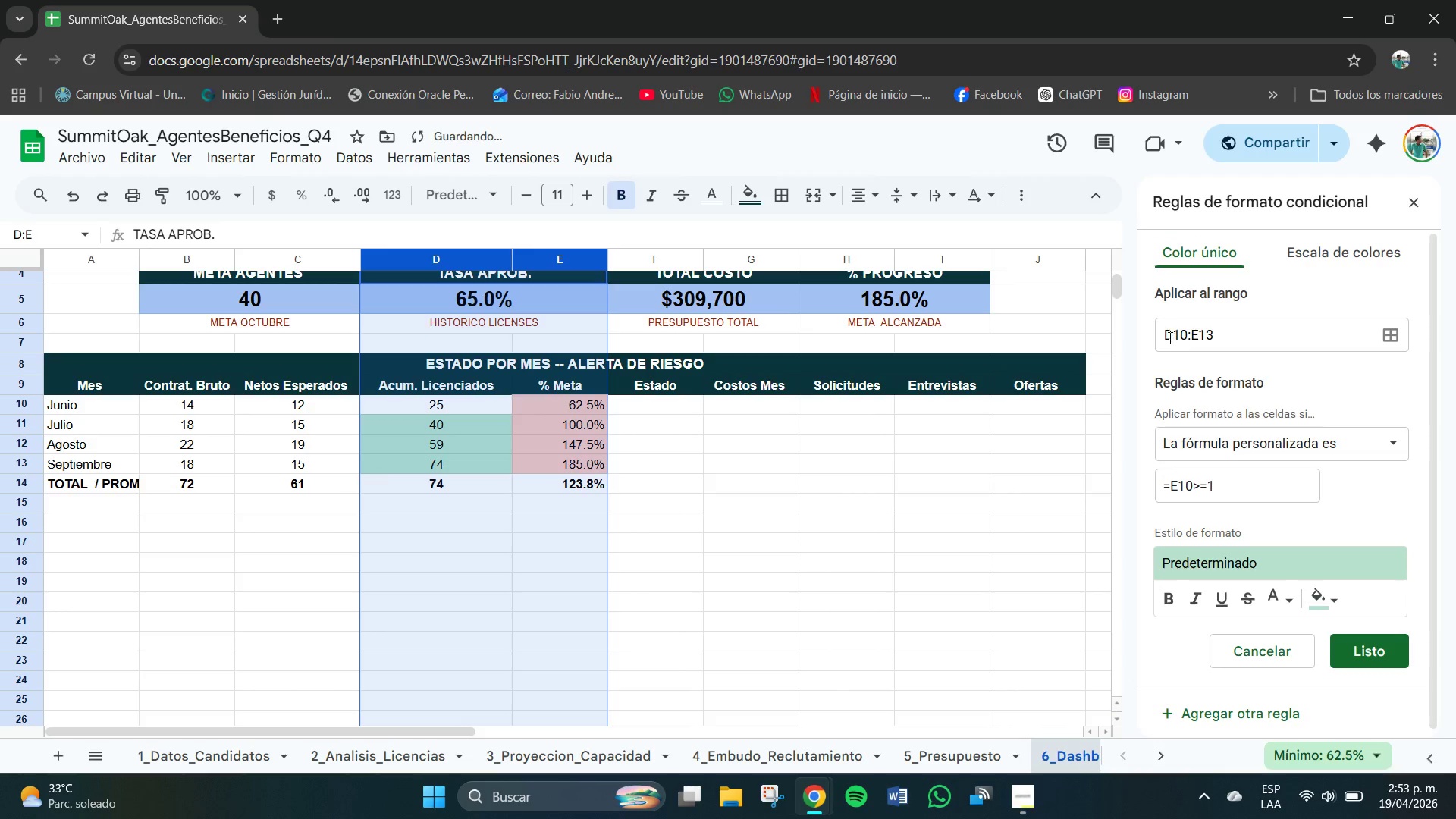 
left_click([1170, 338])
 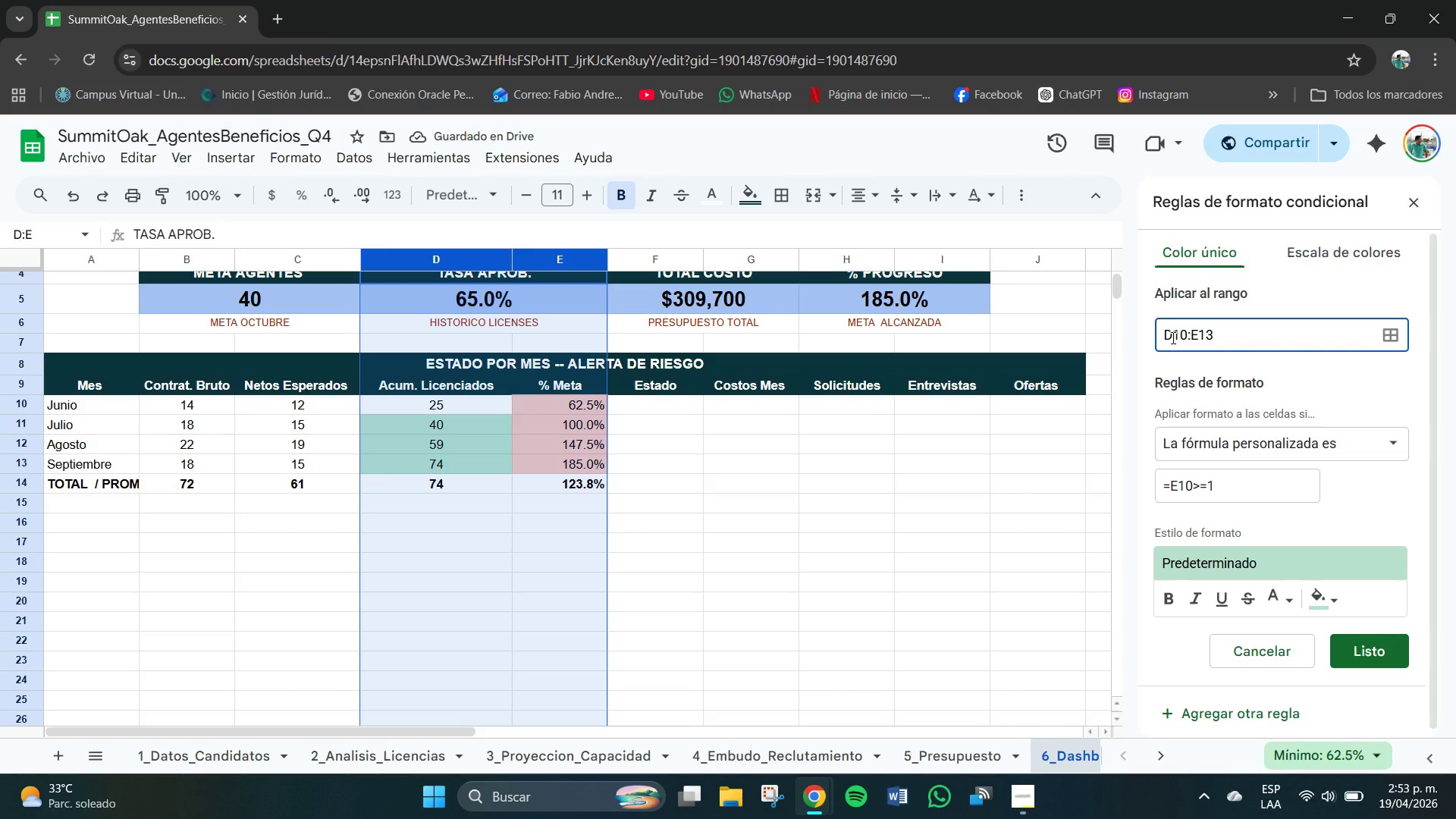 
key(Backspace)
 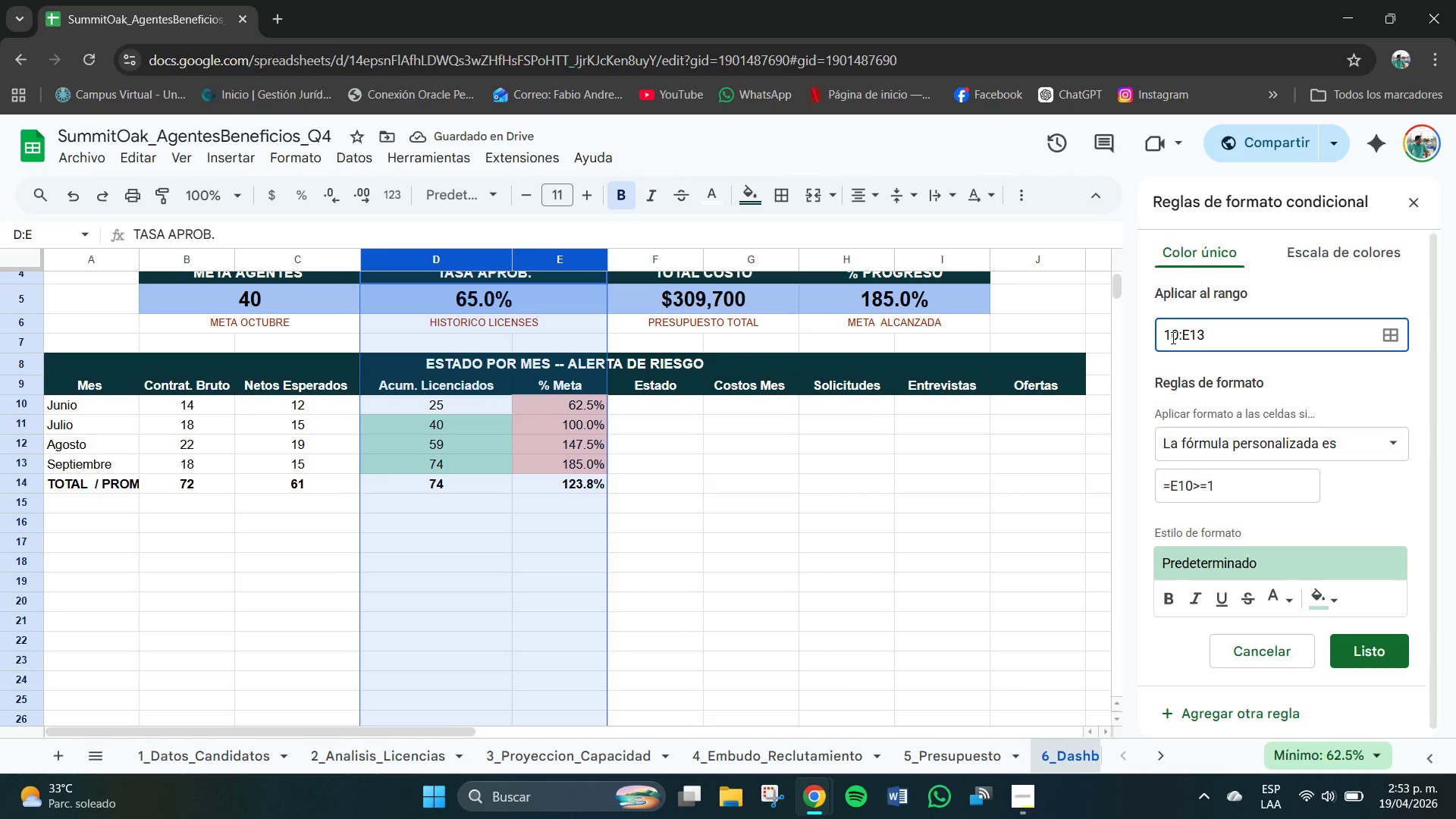 
key(E)
 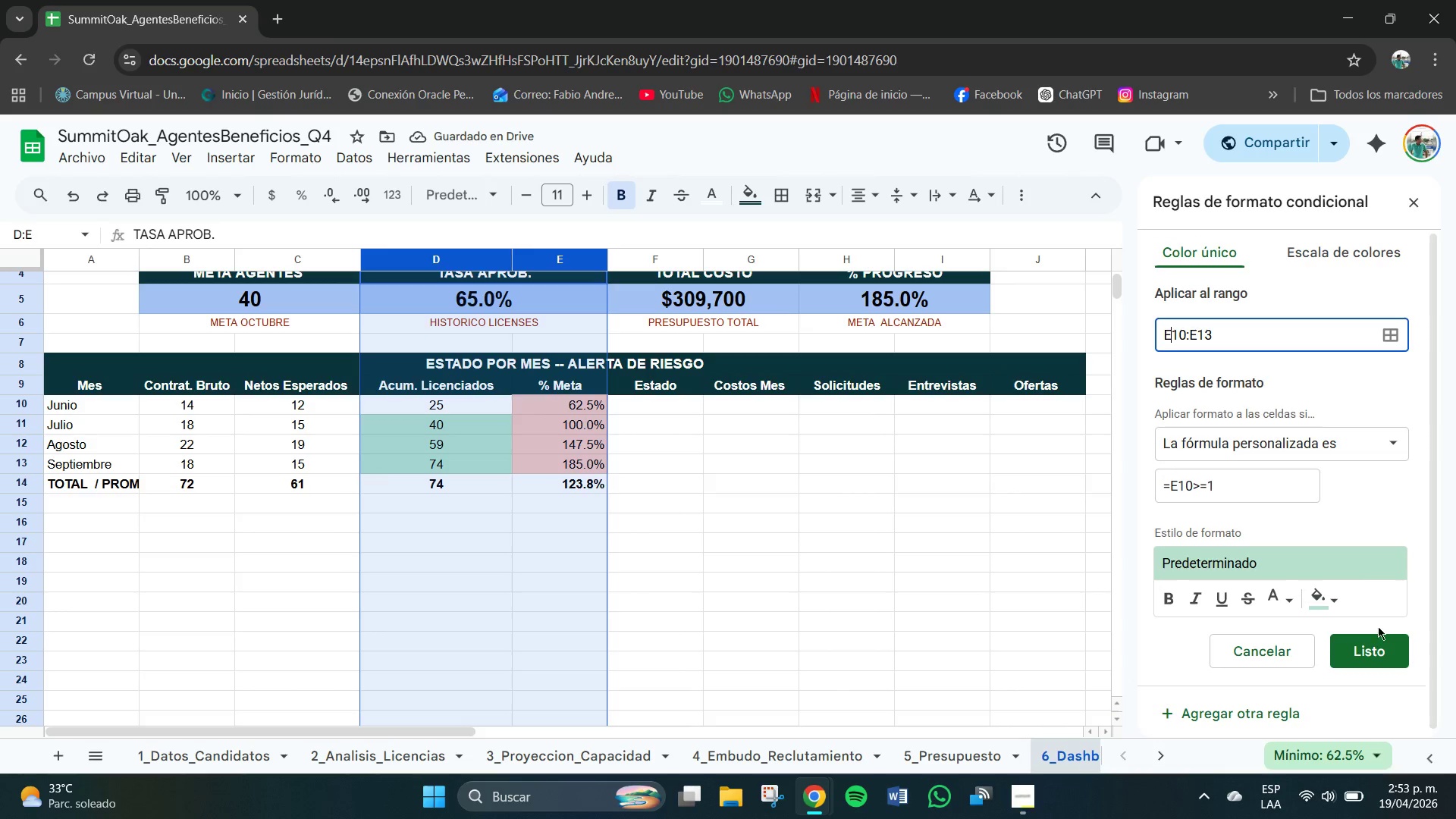 
left_click([1376, 646])
 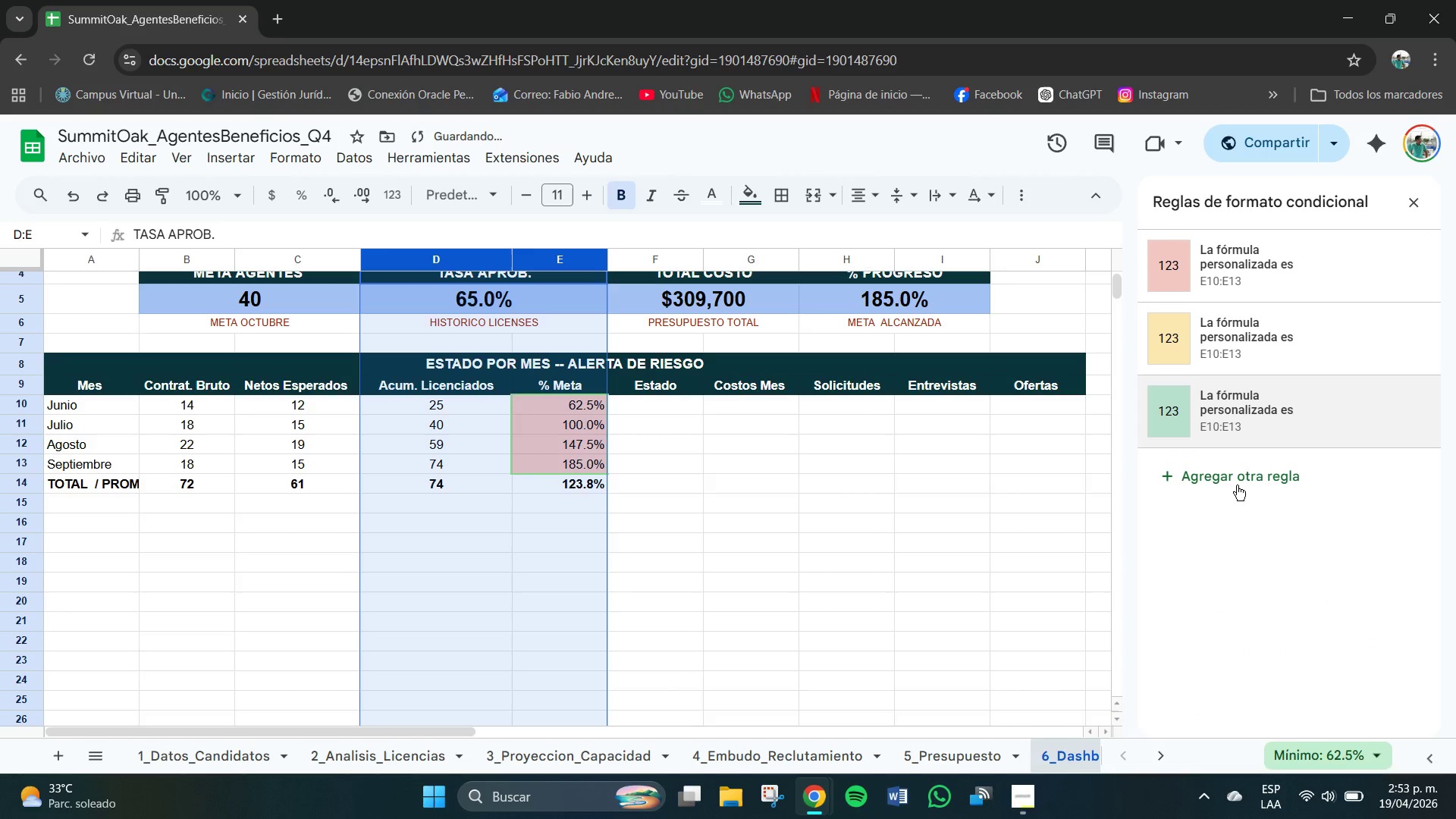 
left_click([919, 549])
 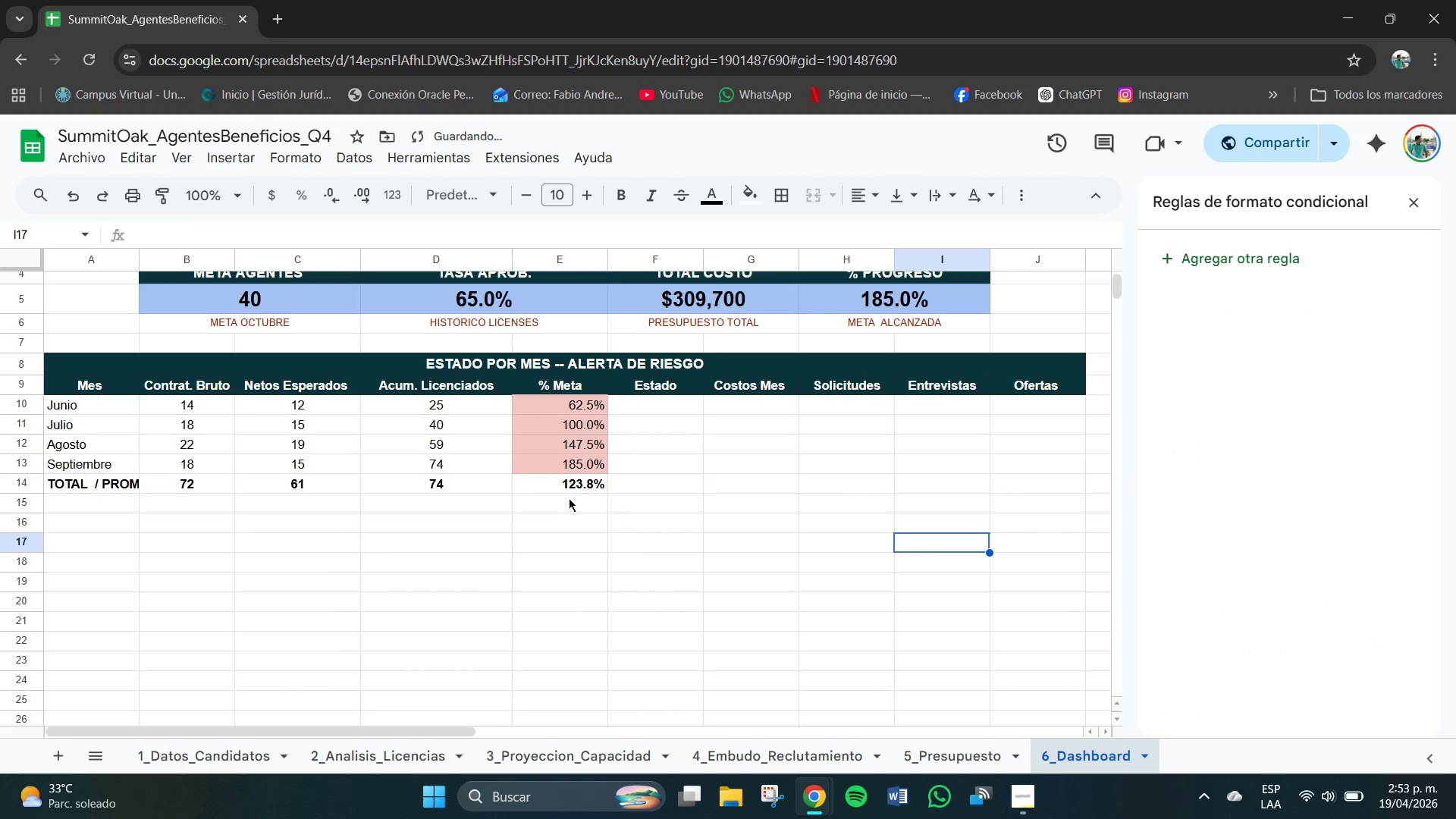 
left_click([560, 485])
 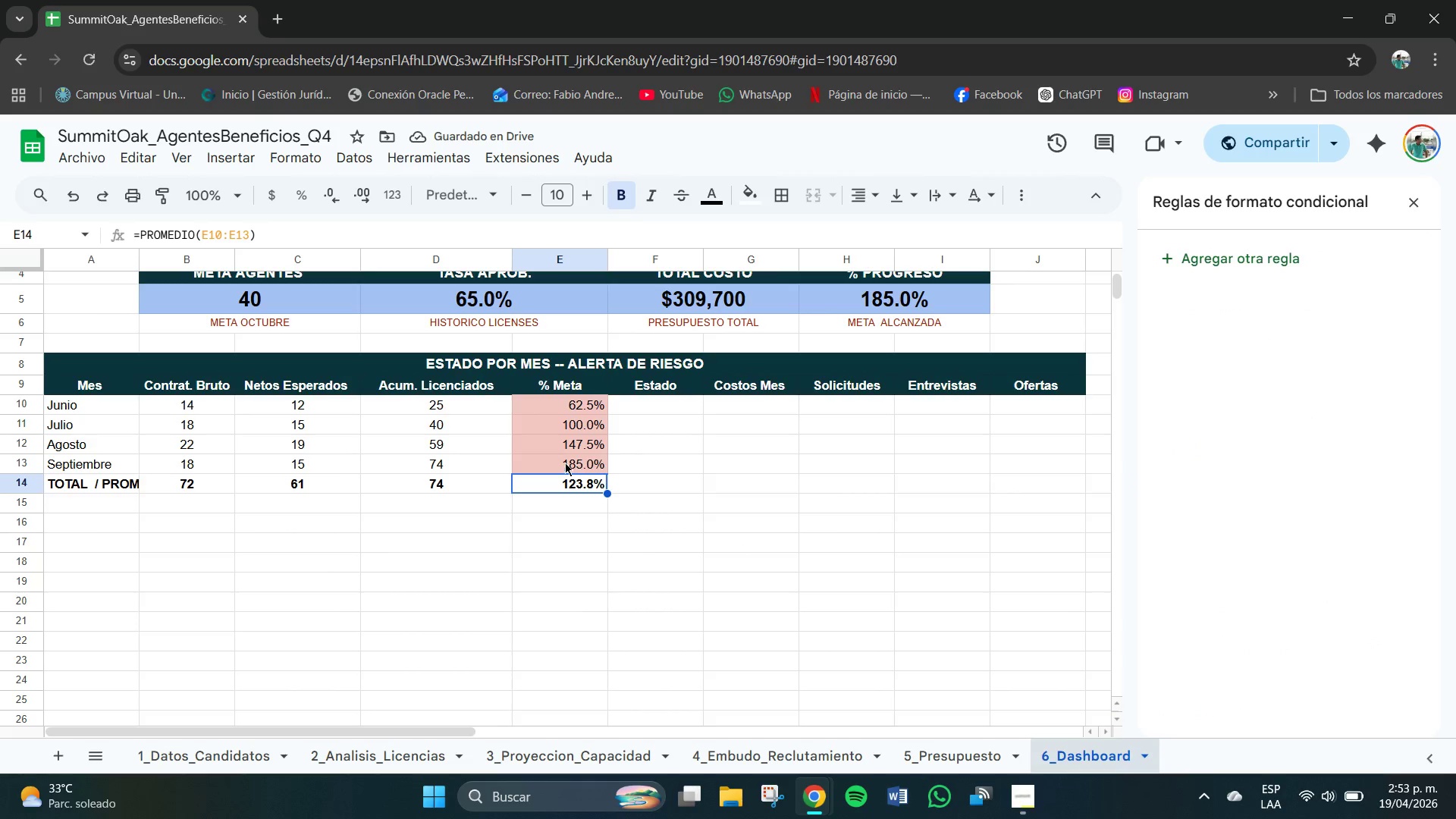 
left_click([582, 427])
 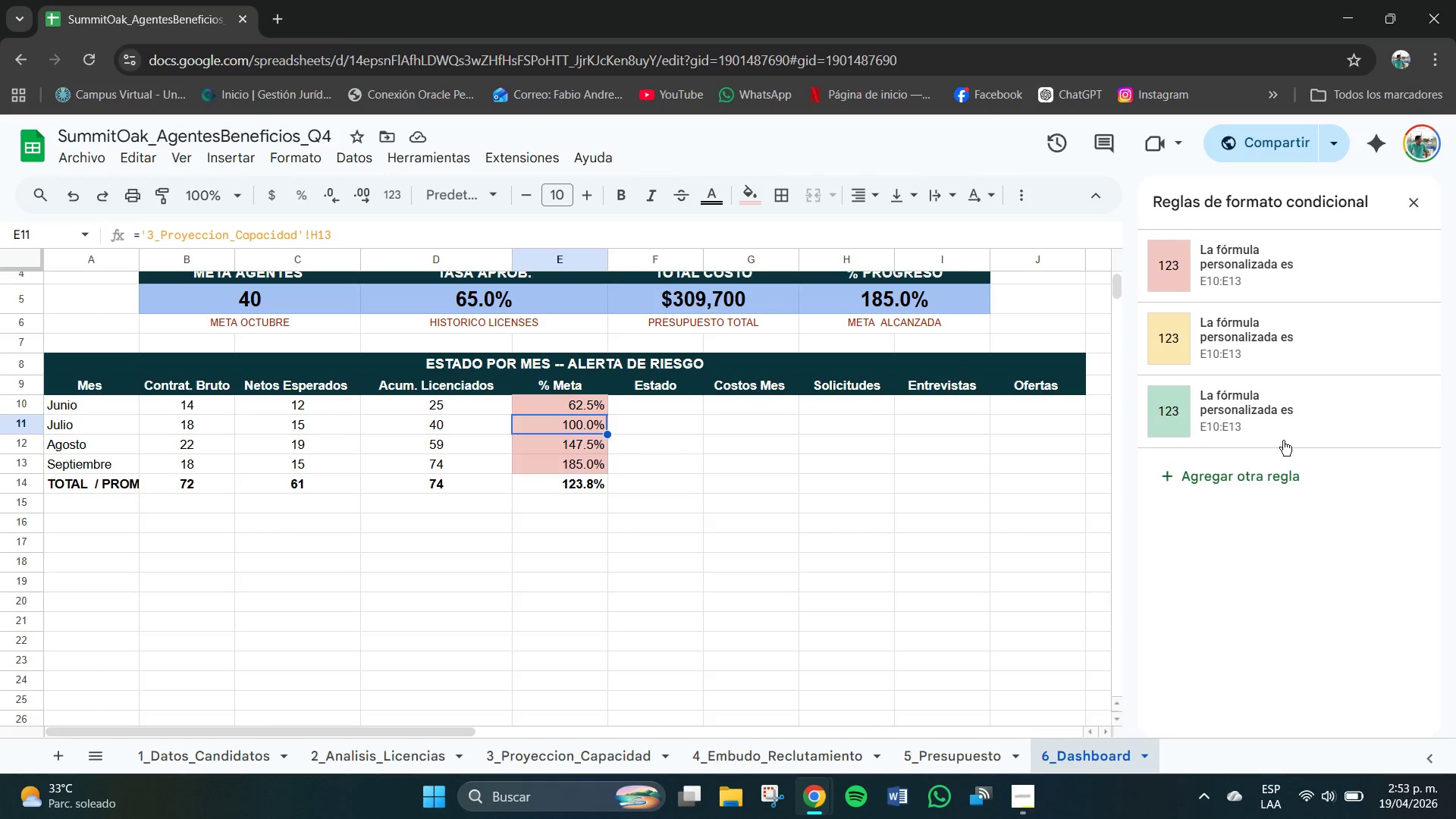 
left_click([1264, 417])
 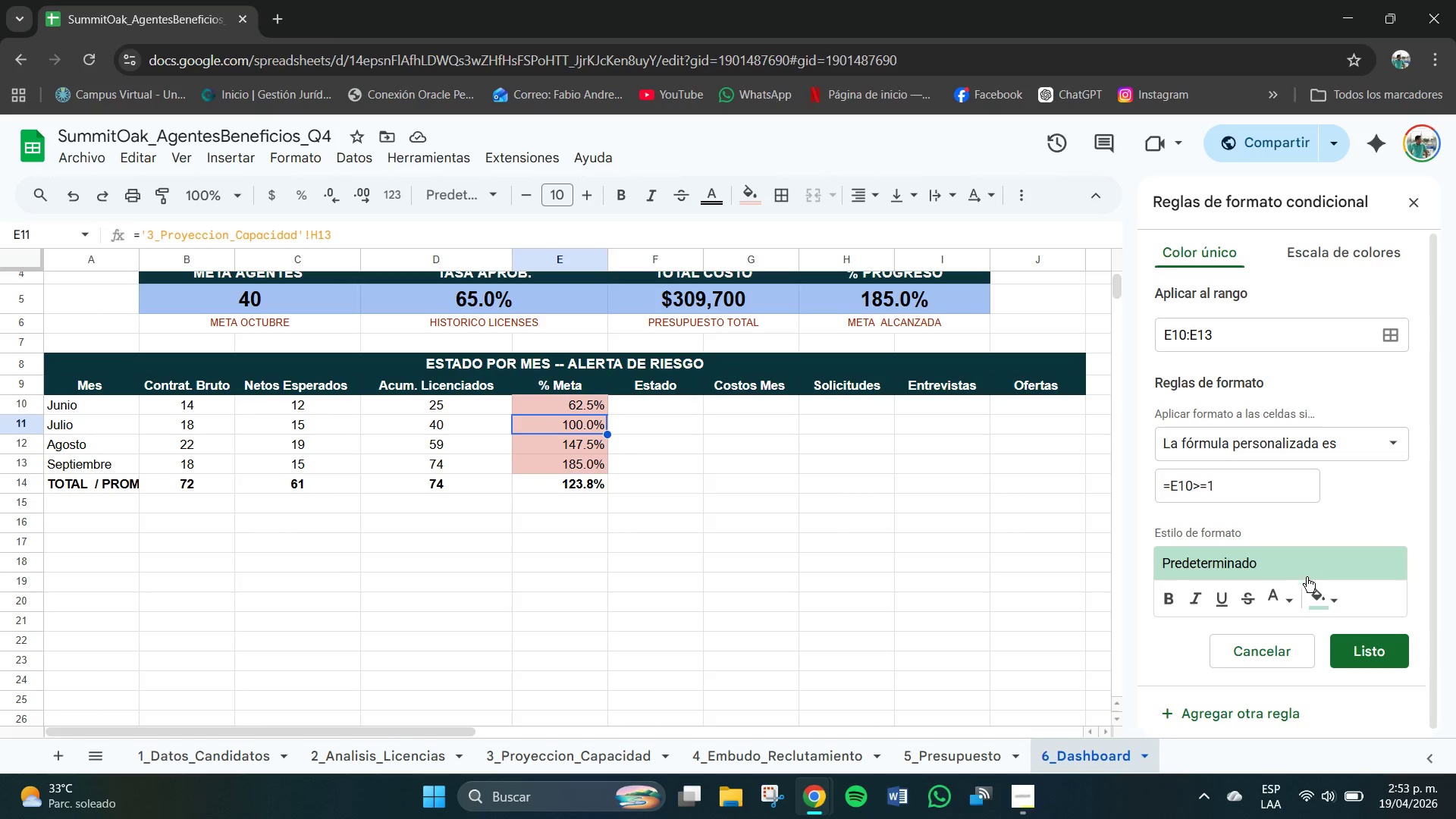 
left_click([1288, 561])
 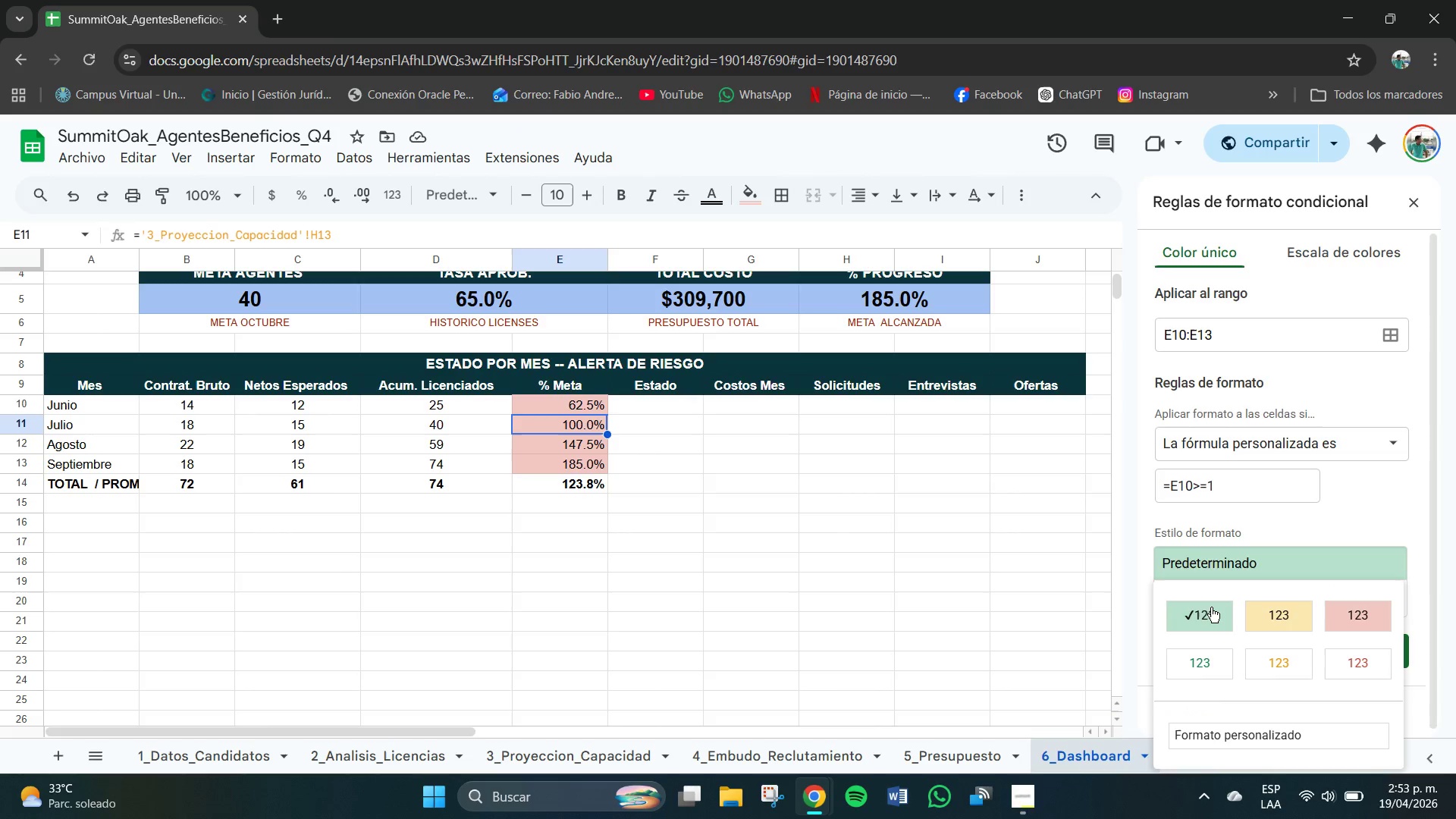 
left_click([1203, 610])
 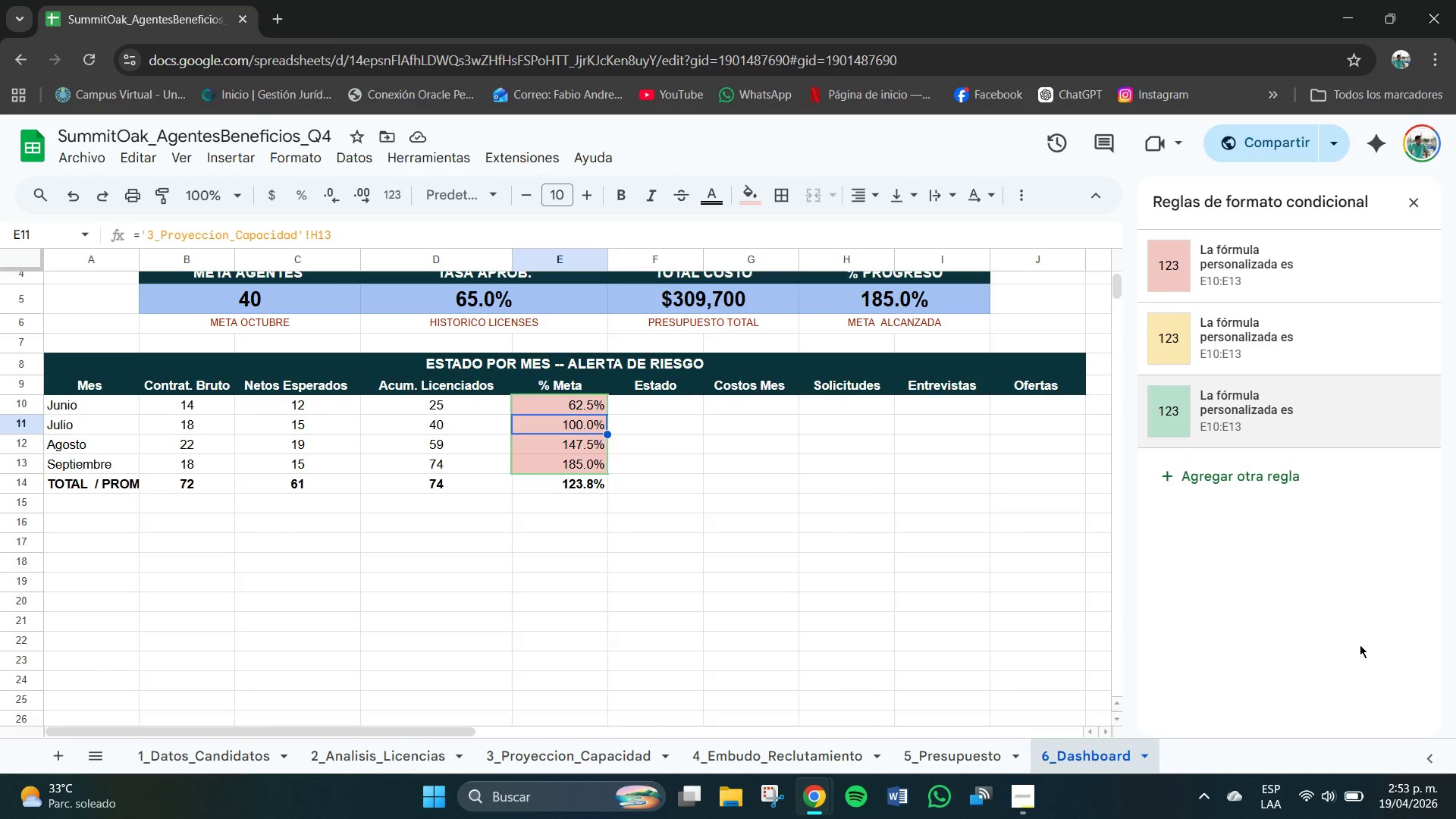 
left_click([1254, 551])
 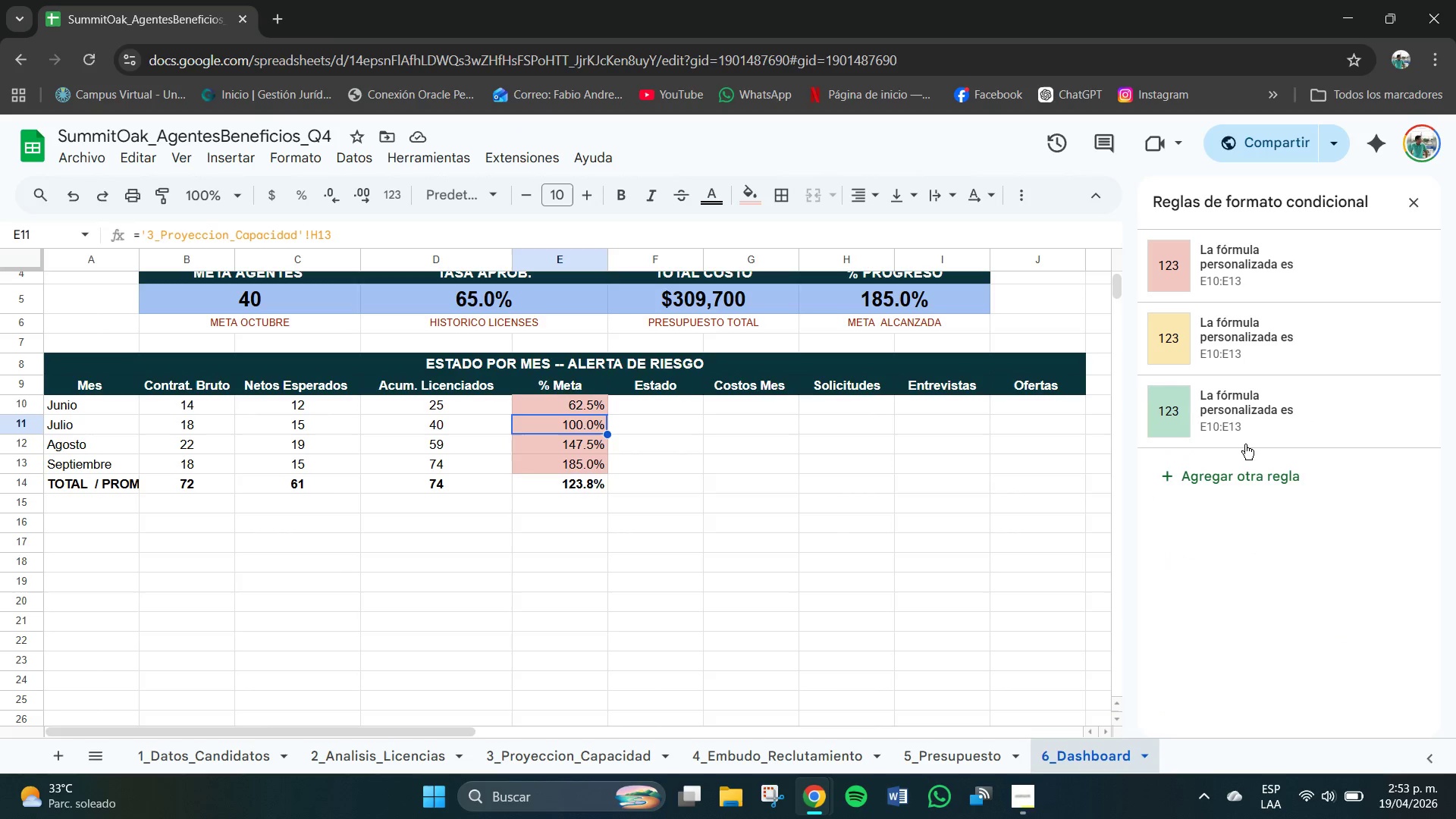 
left_click([1244, 439])
 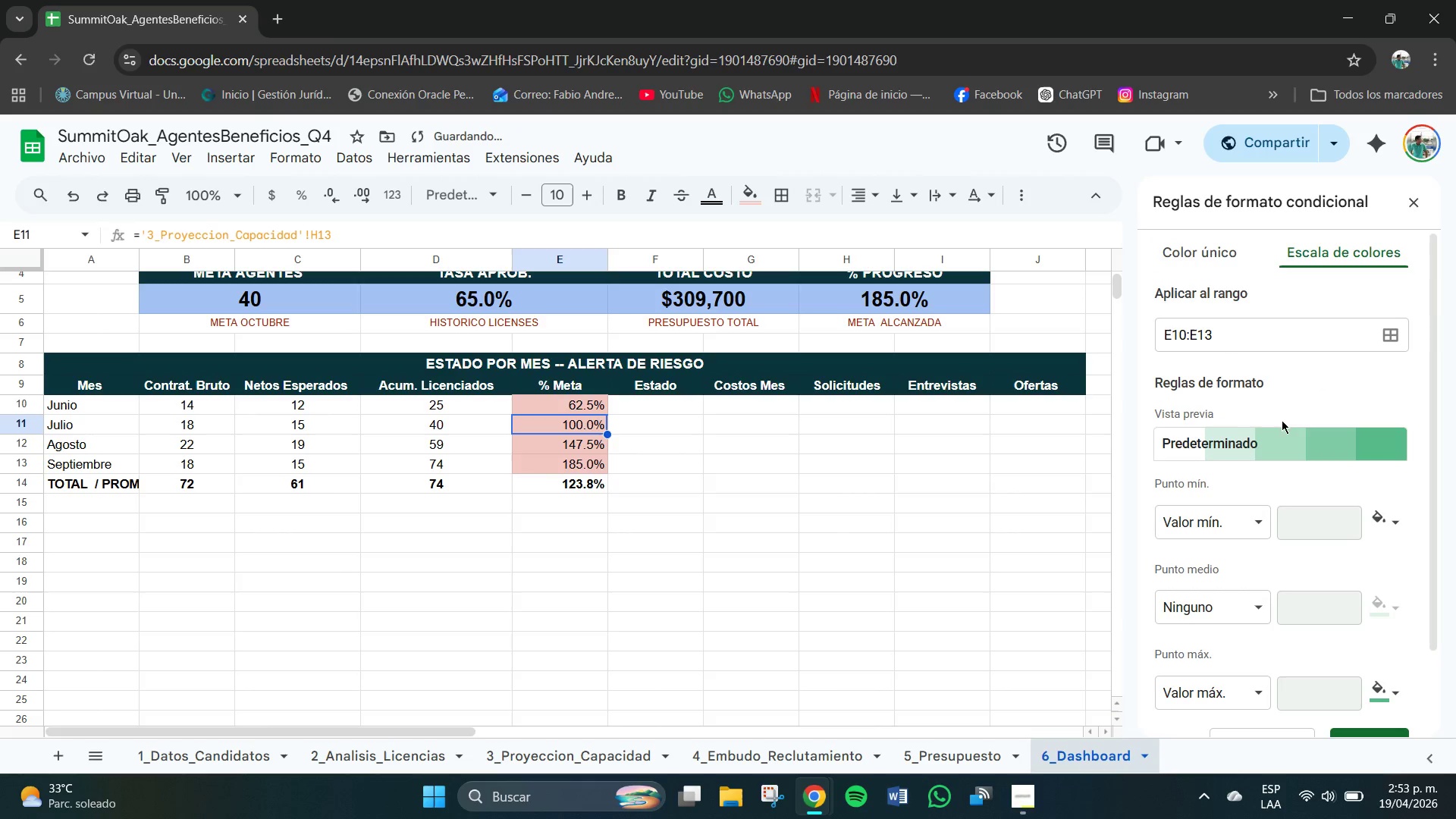 
left_click([1215, 433])
 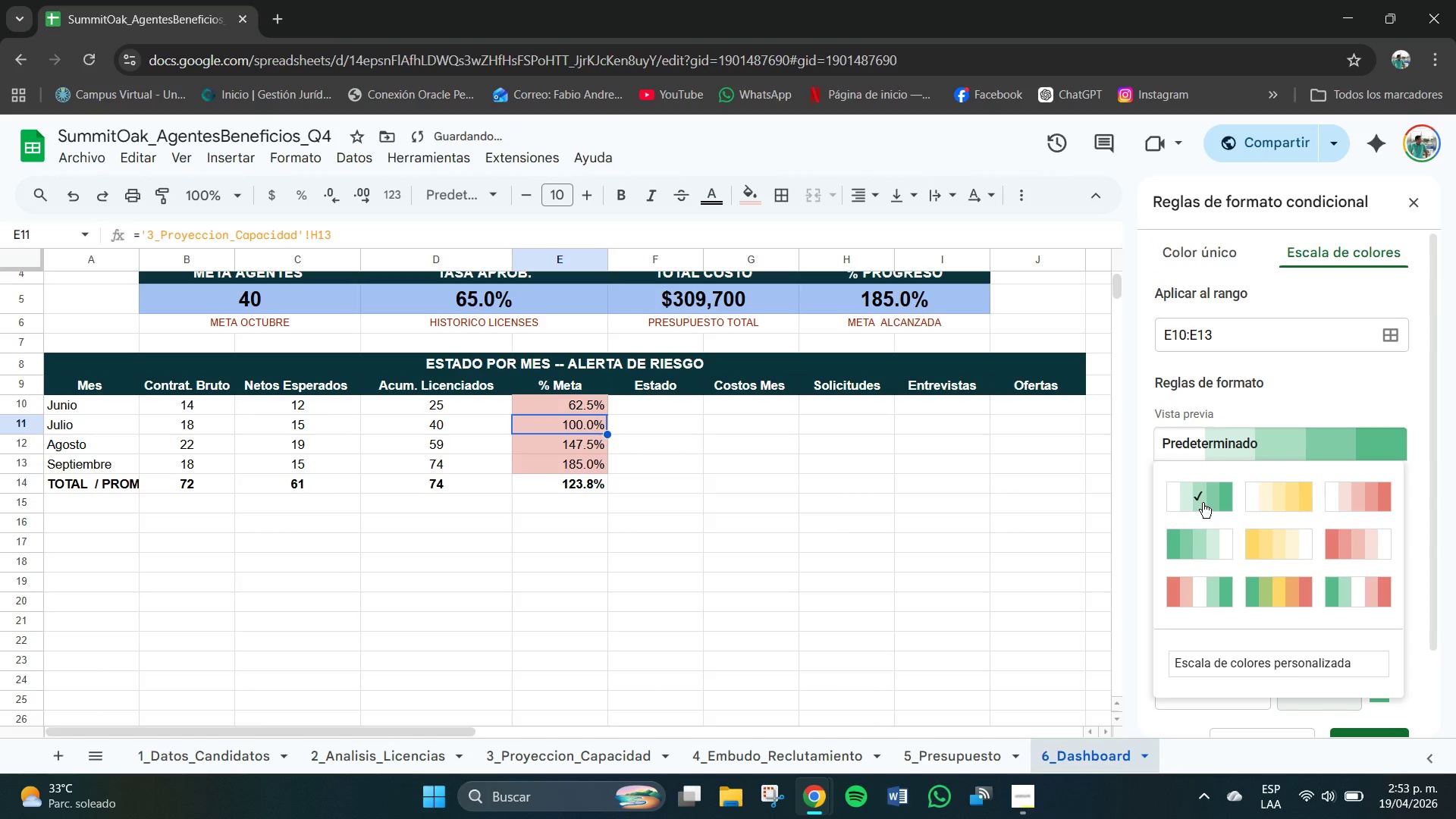 
left_click([1203, 499])
 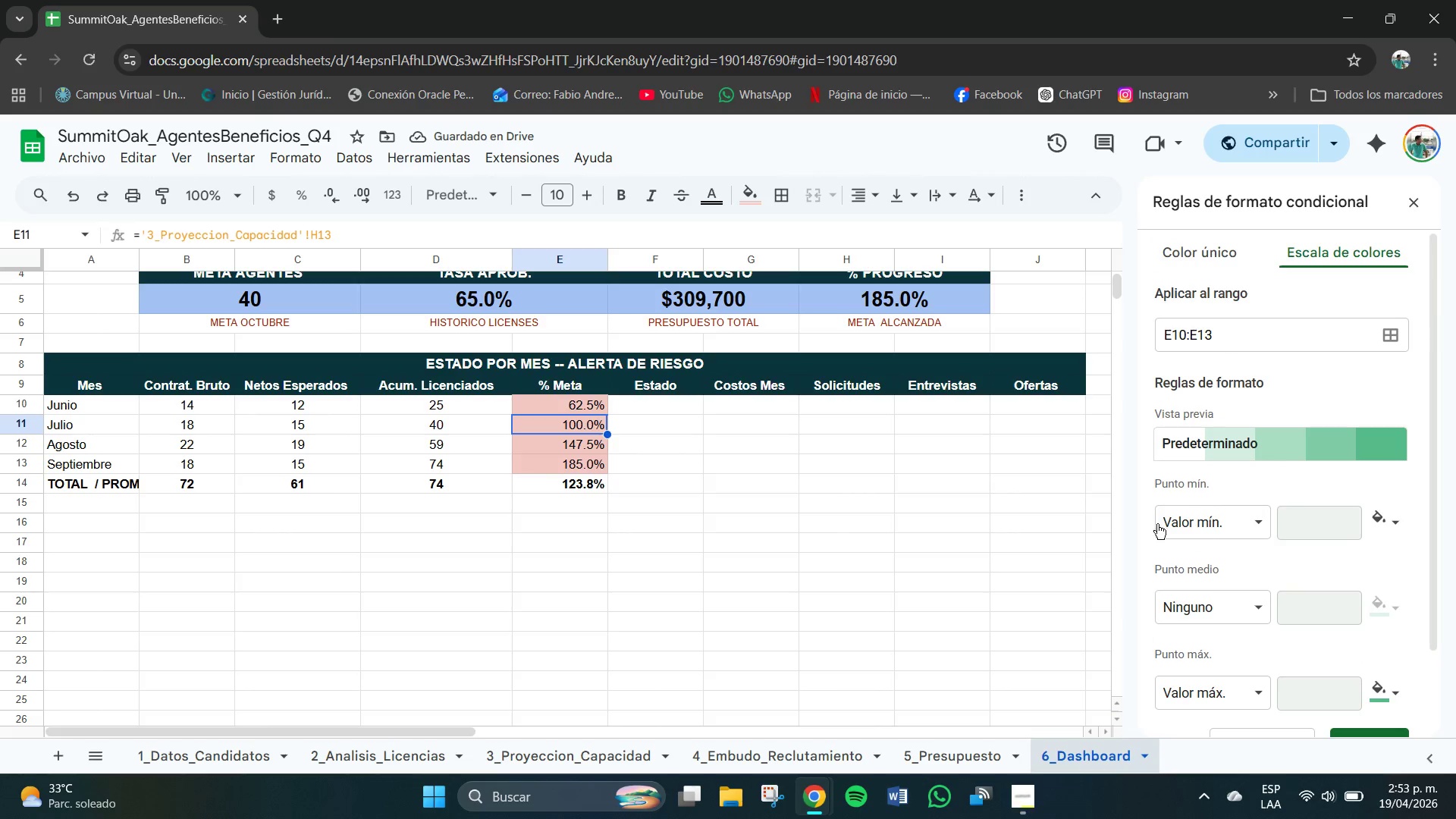 
left_click([1058, 552])
 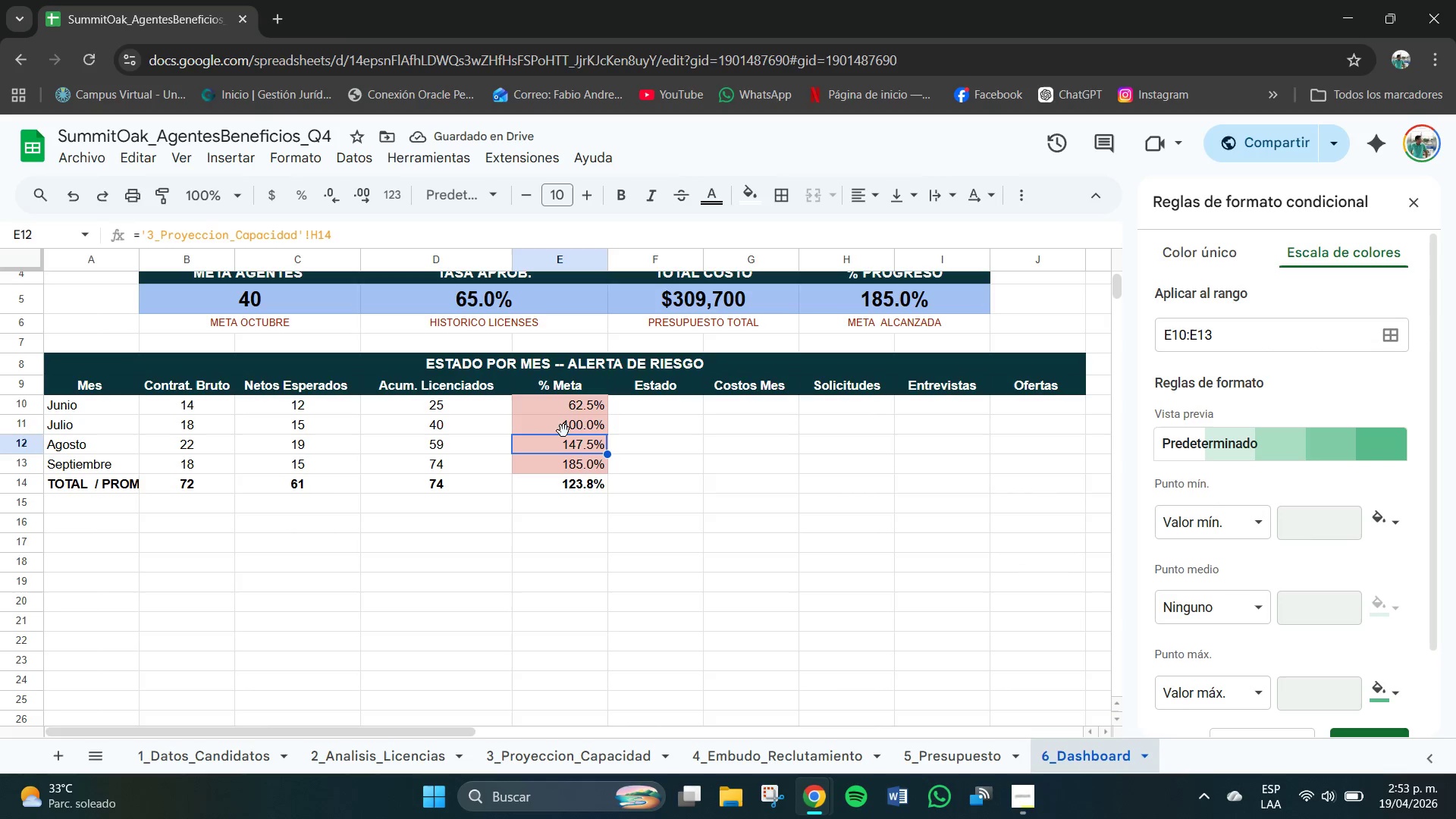 
double_click([586, 428])
 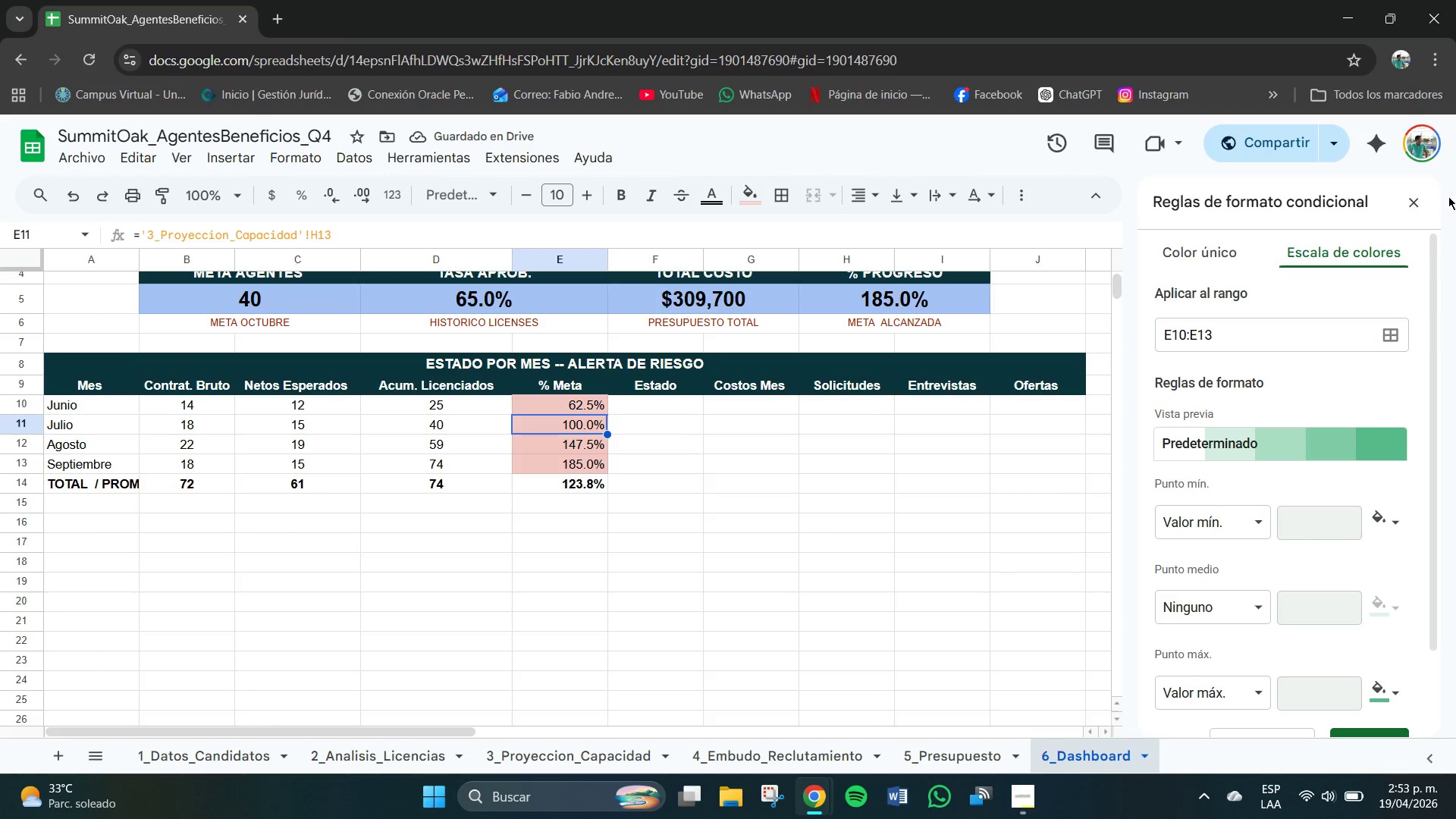 
left_click([1414, 200])
 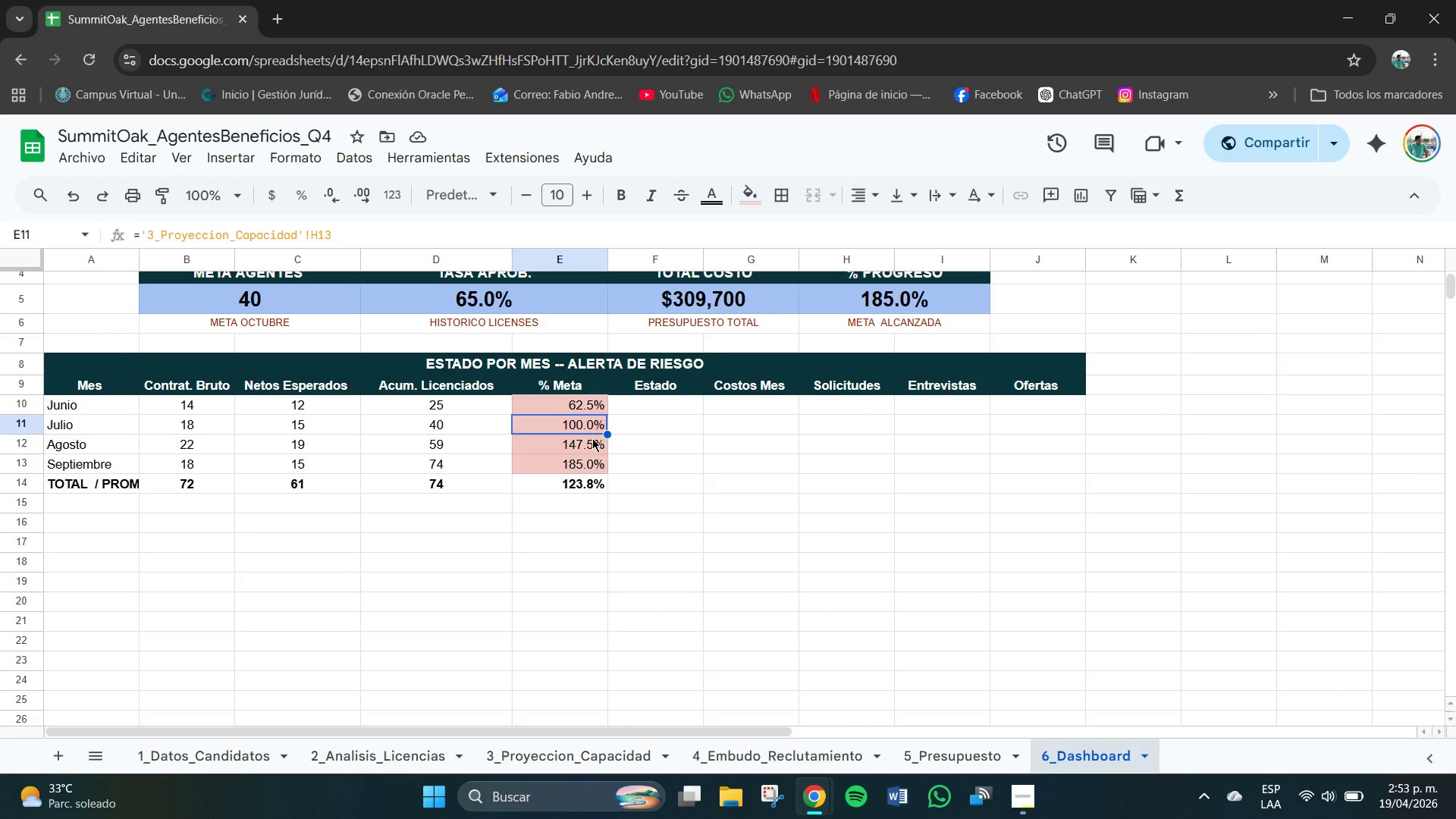 
left_click([574, 428])
 